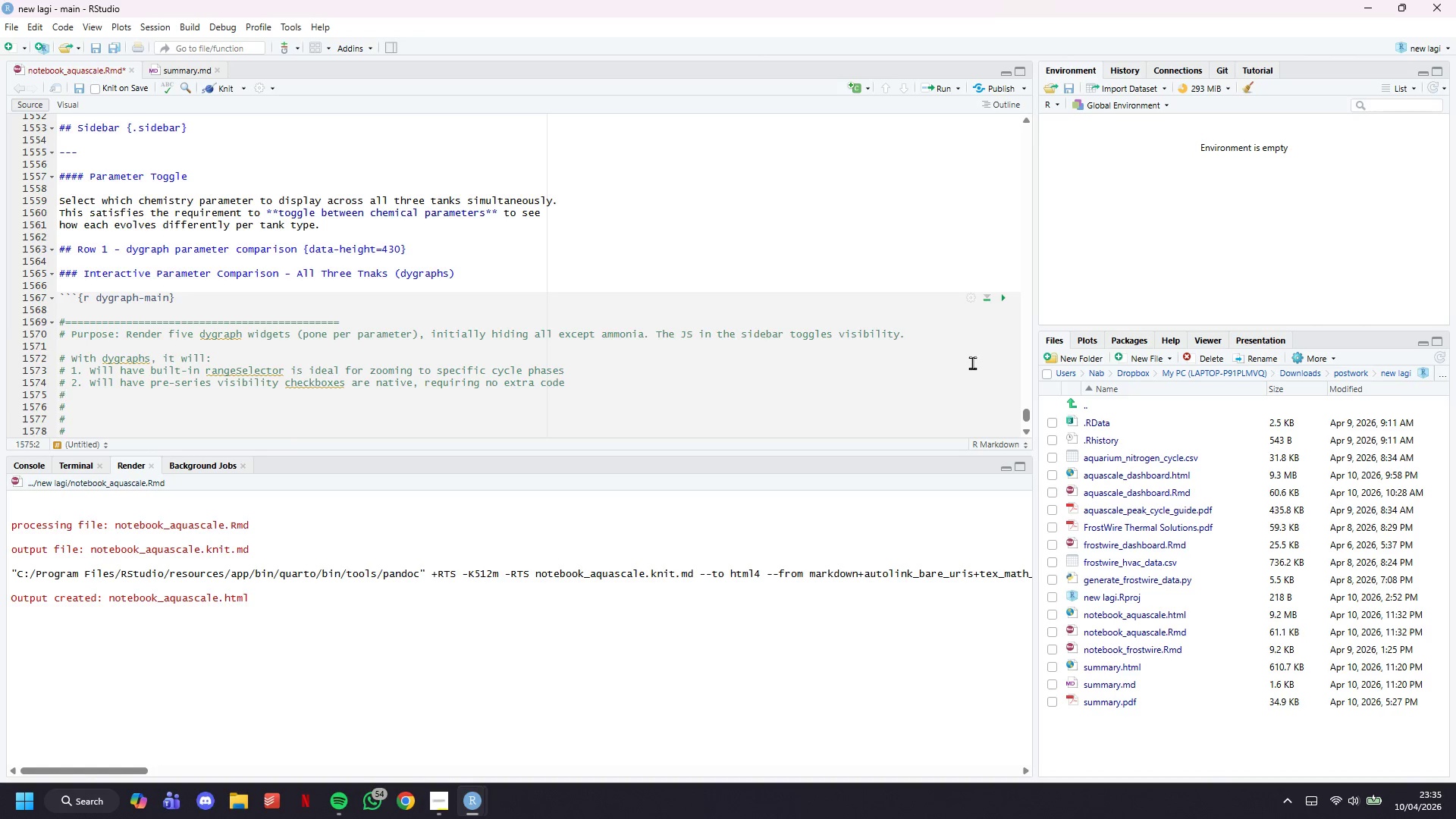 
type( 3. The rendering is extremely fast or time-series data)
 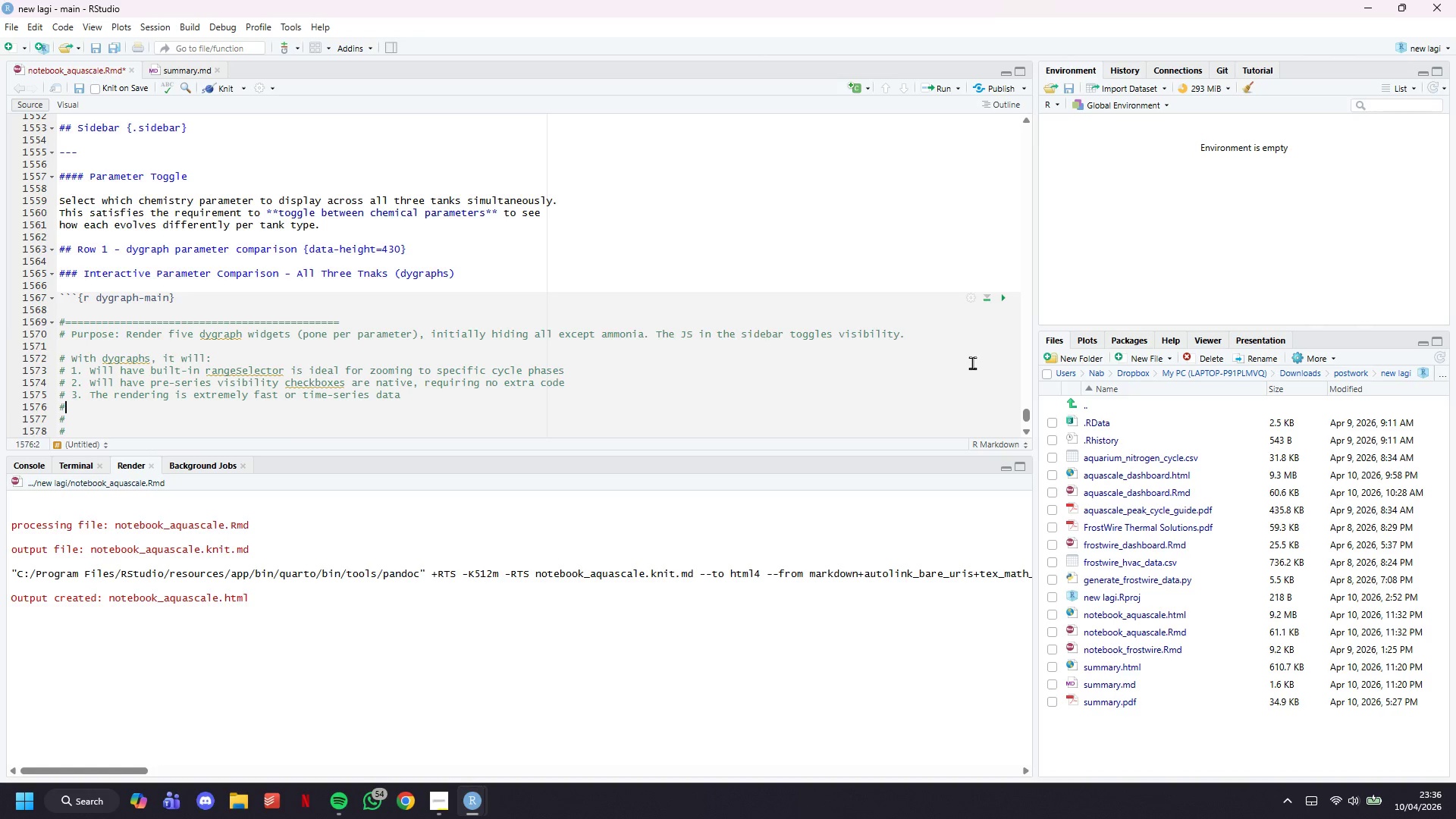 
key(ArrowDown)
 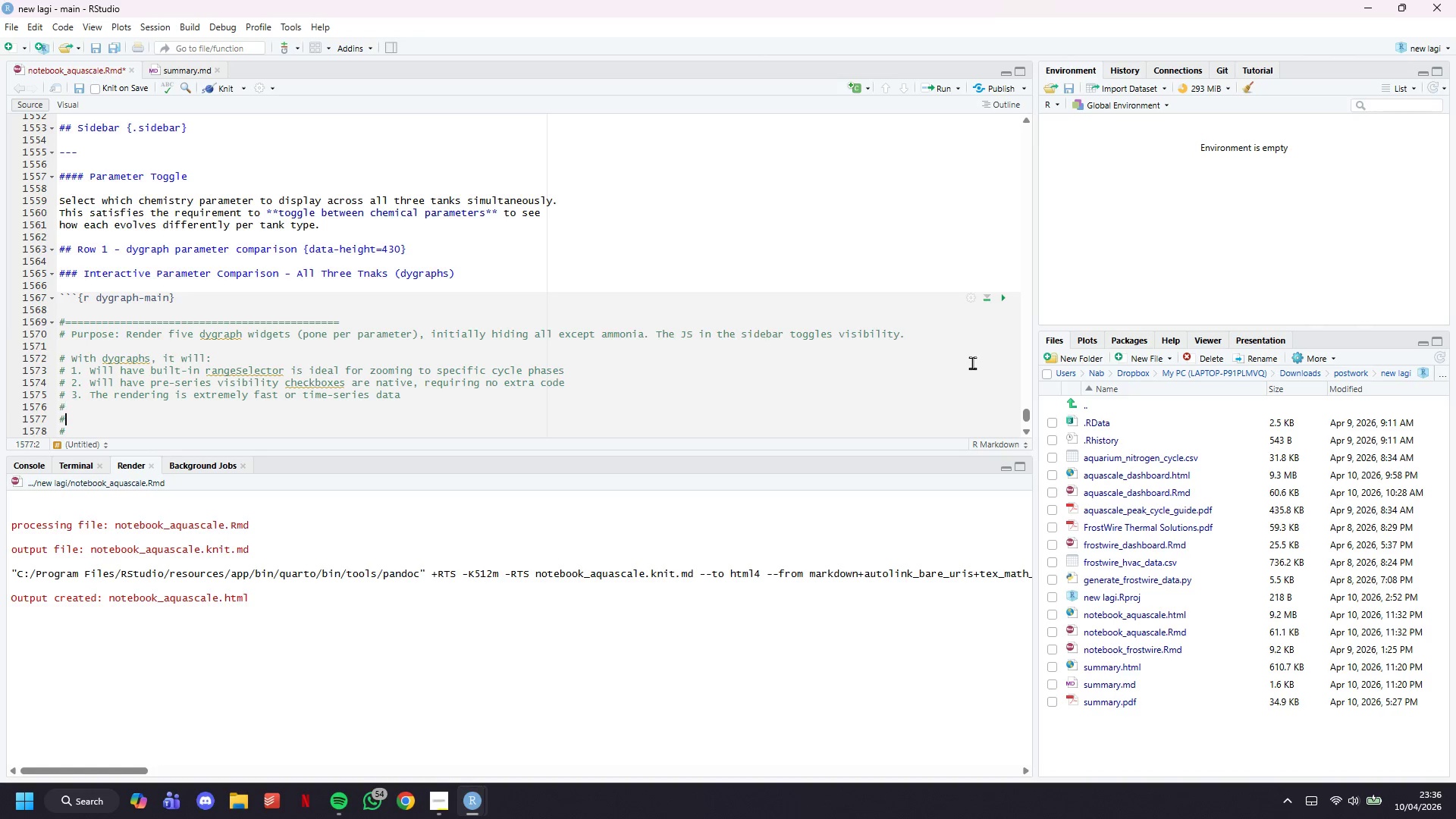 
key(ArrowDown)
 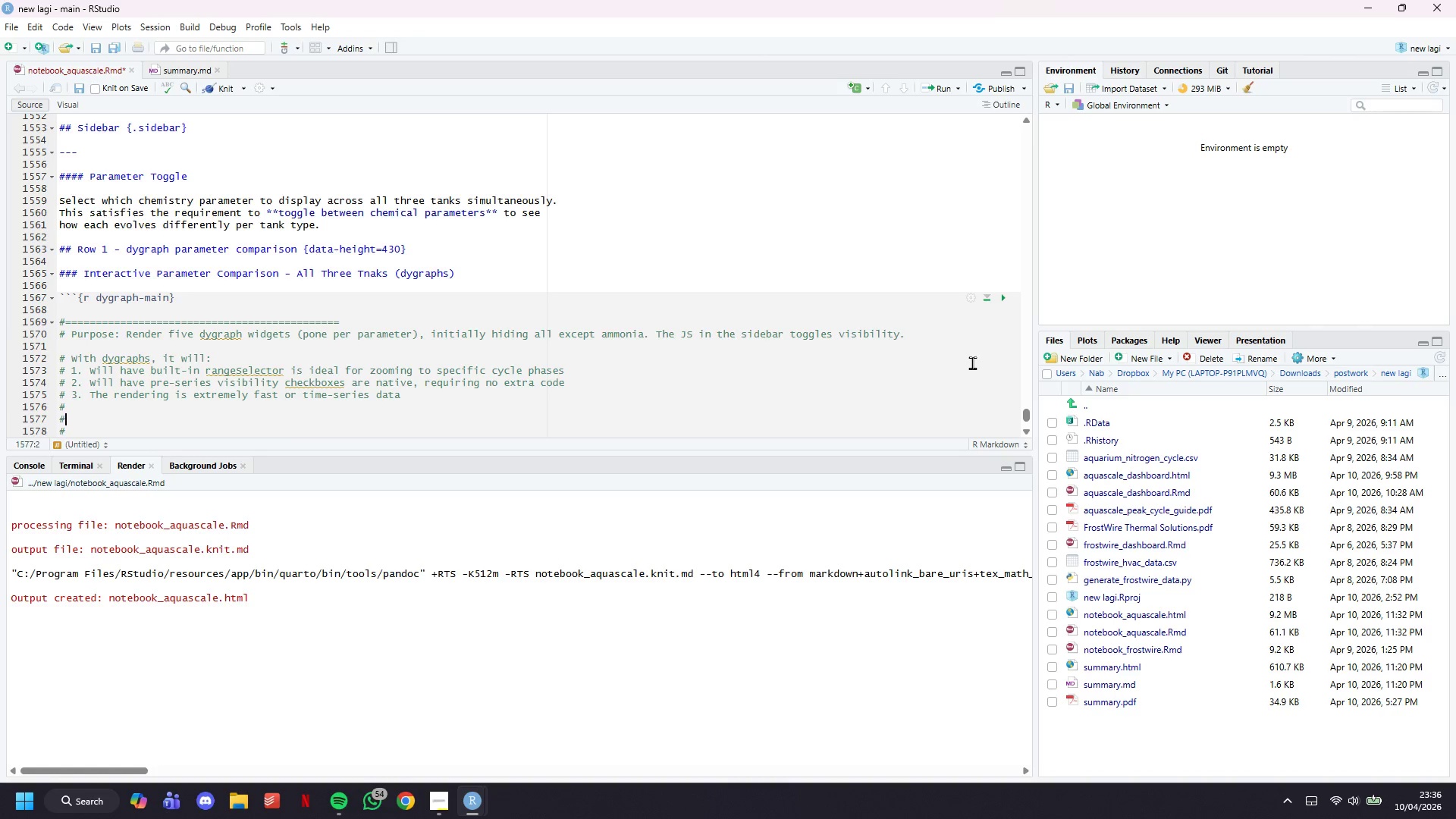 
key(ArrowDown)
 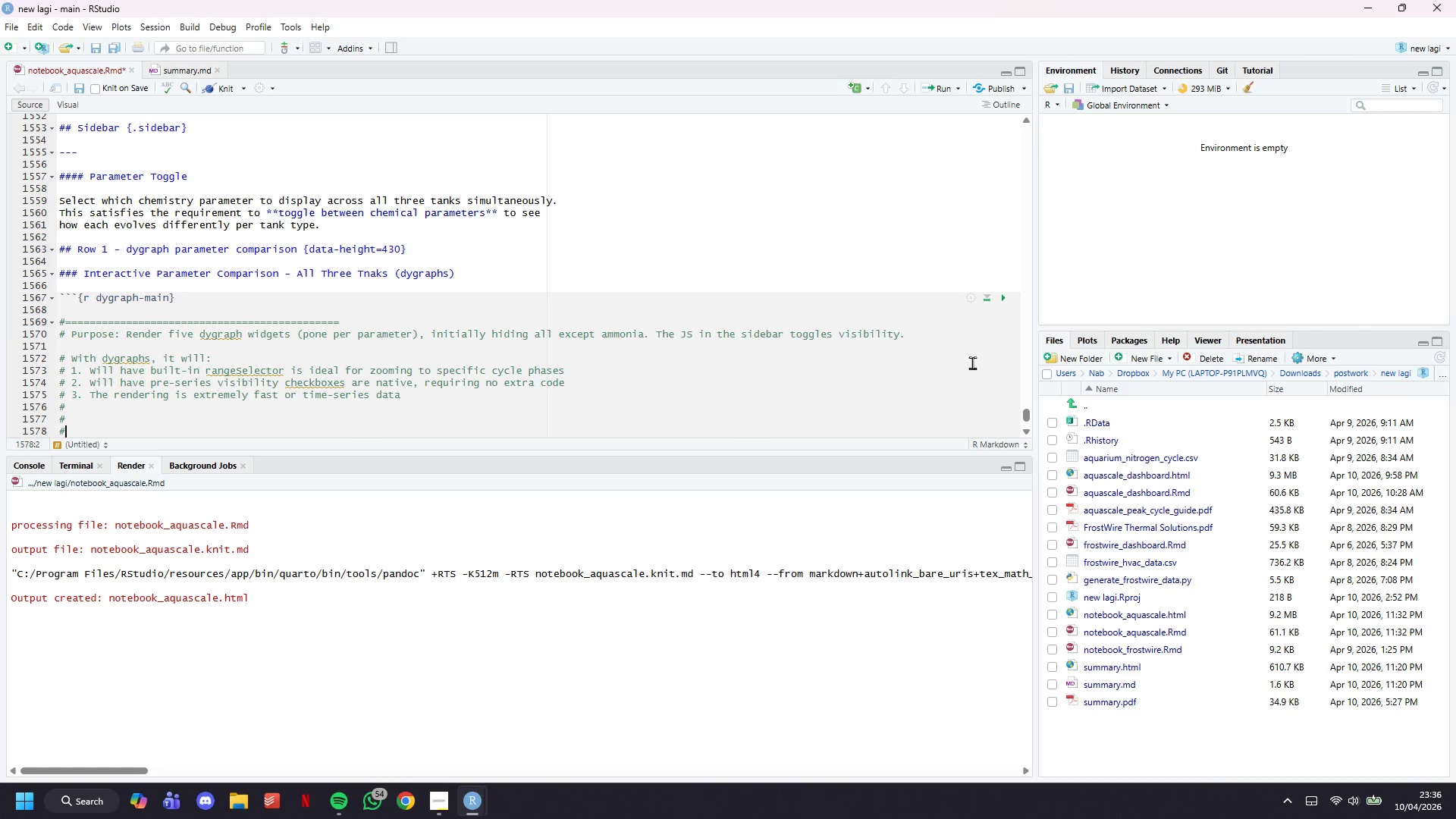 
key(ArrowDown)
 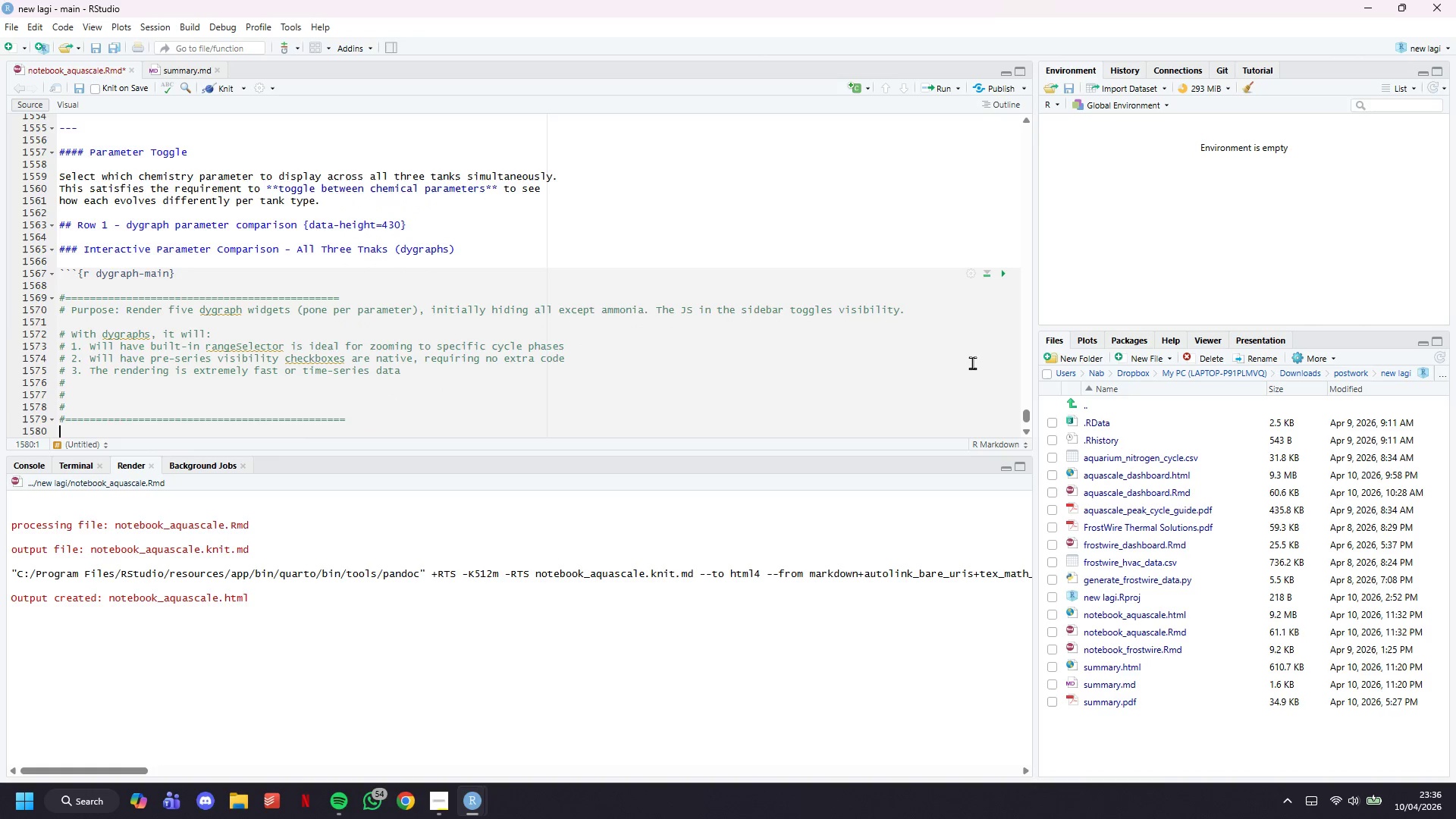 
key(ArrowDown)
 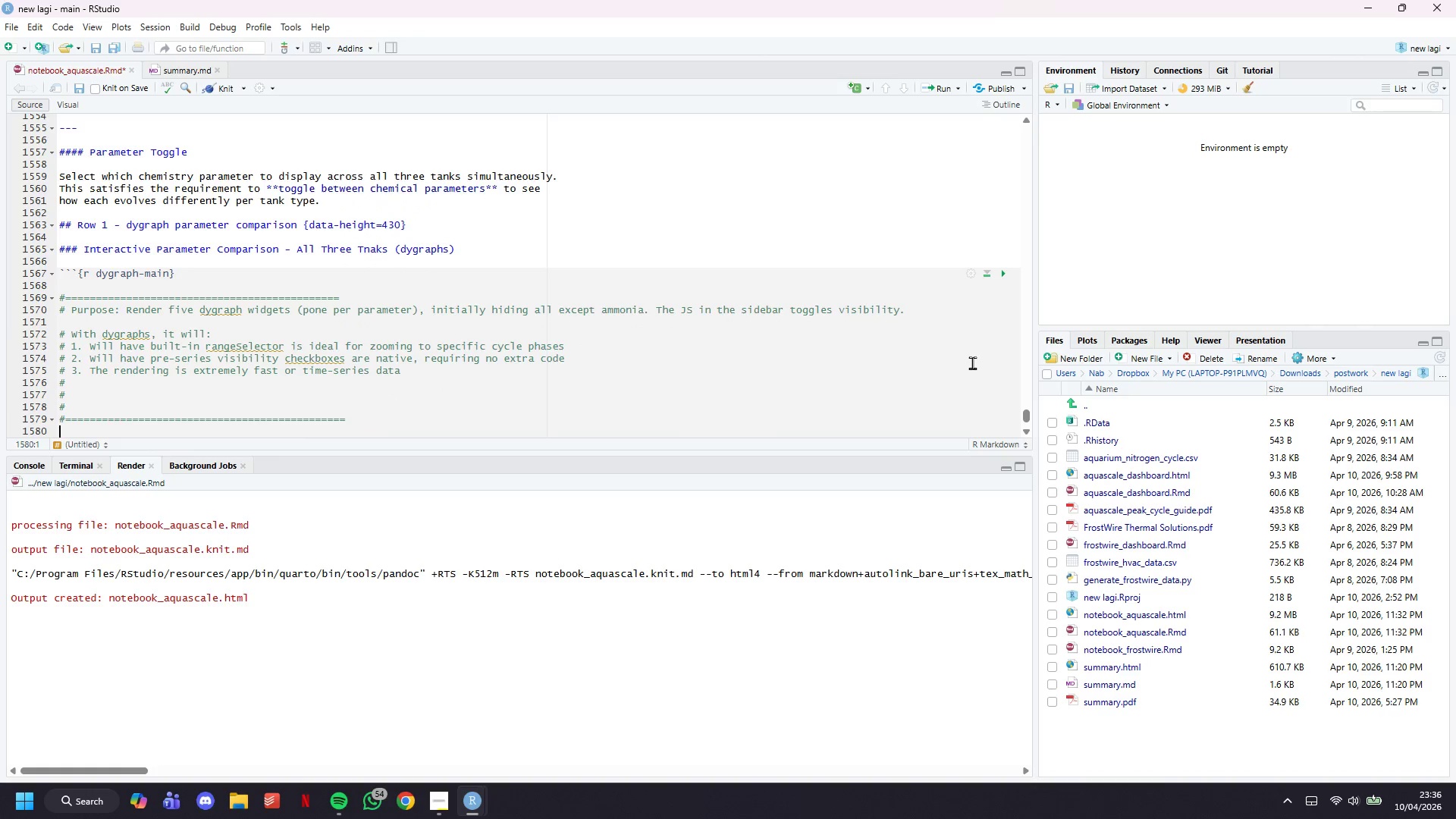 
key(ArrowDown)
 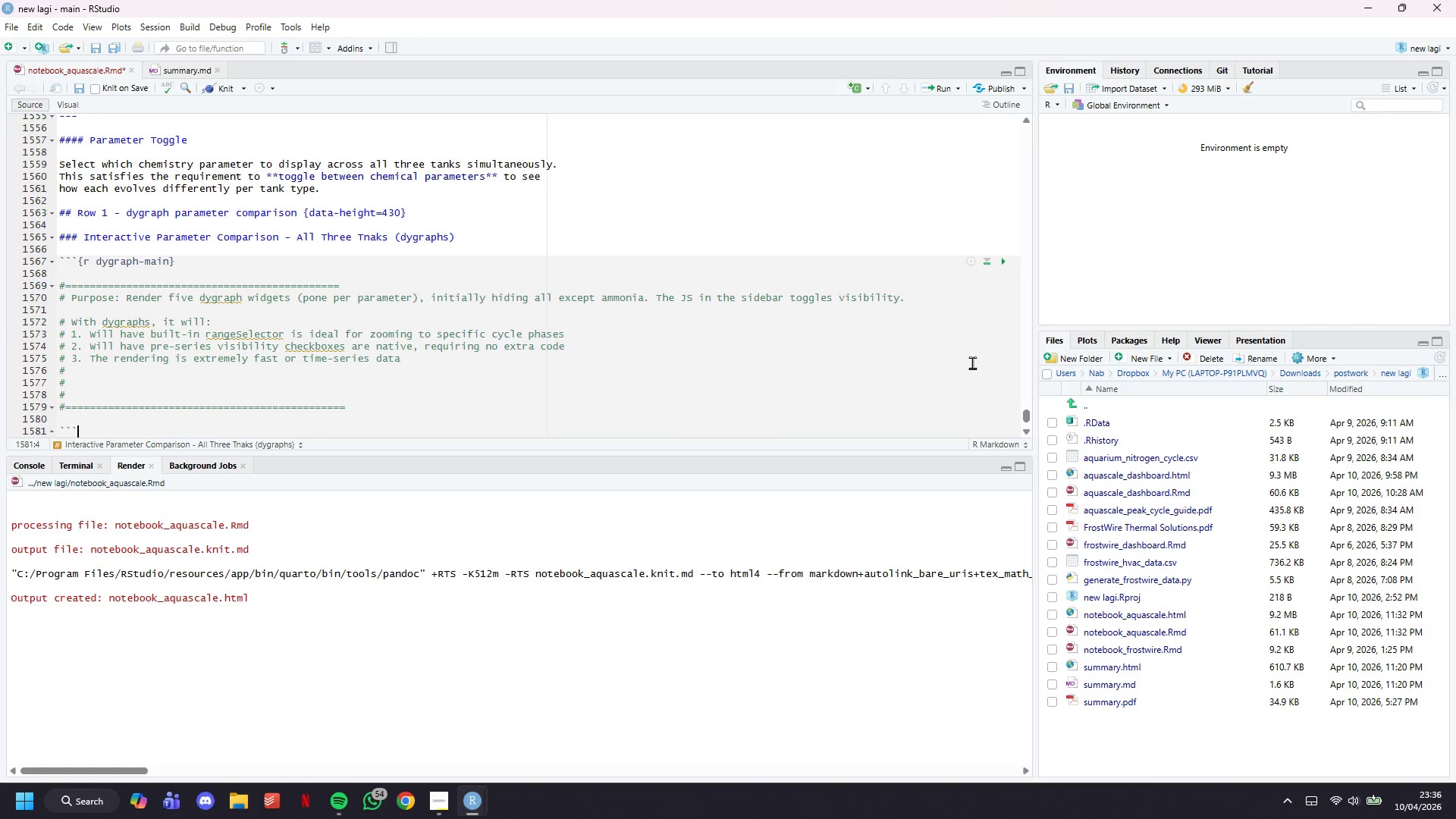 
key(ArrowUp)
 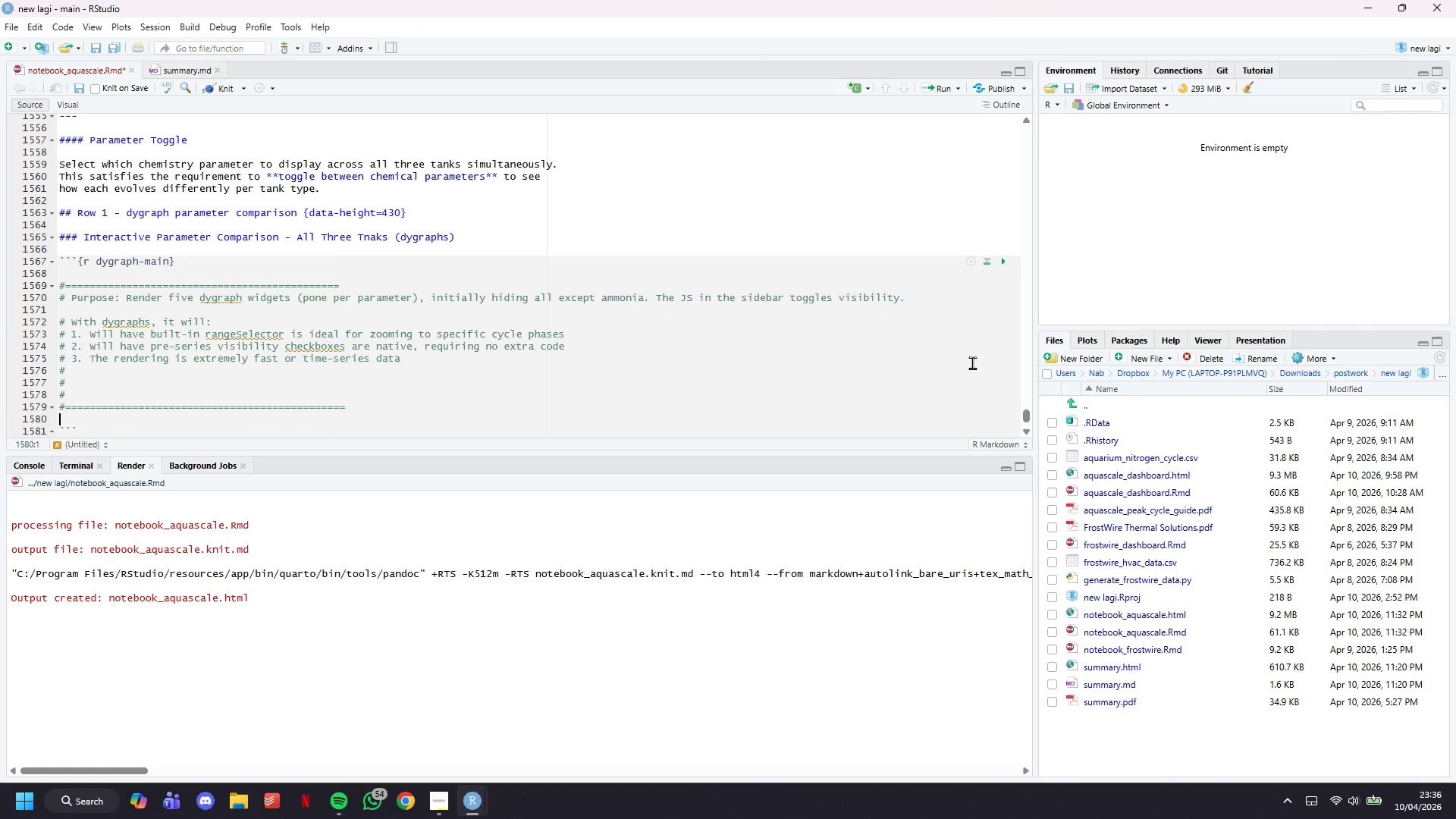 
key(ArrowUp)
 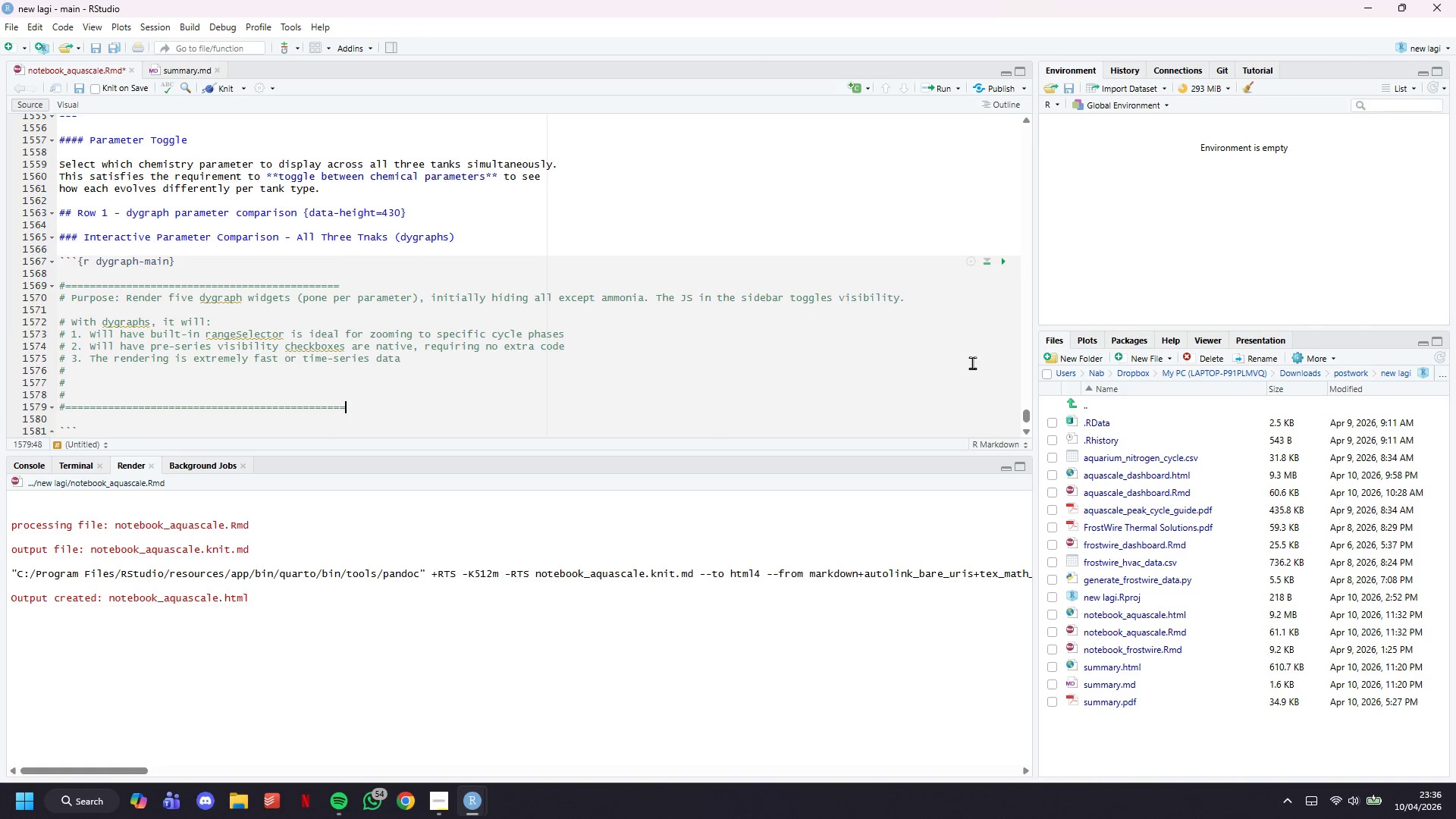 
key(ArrowUp)
 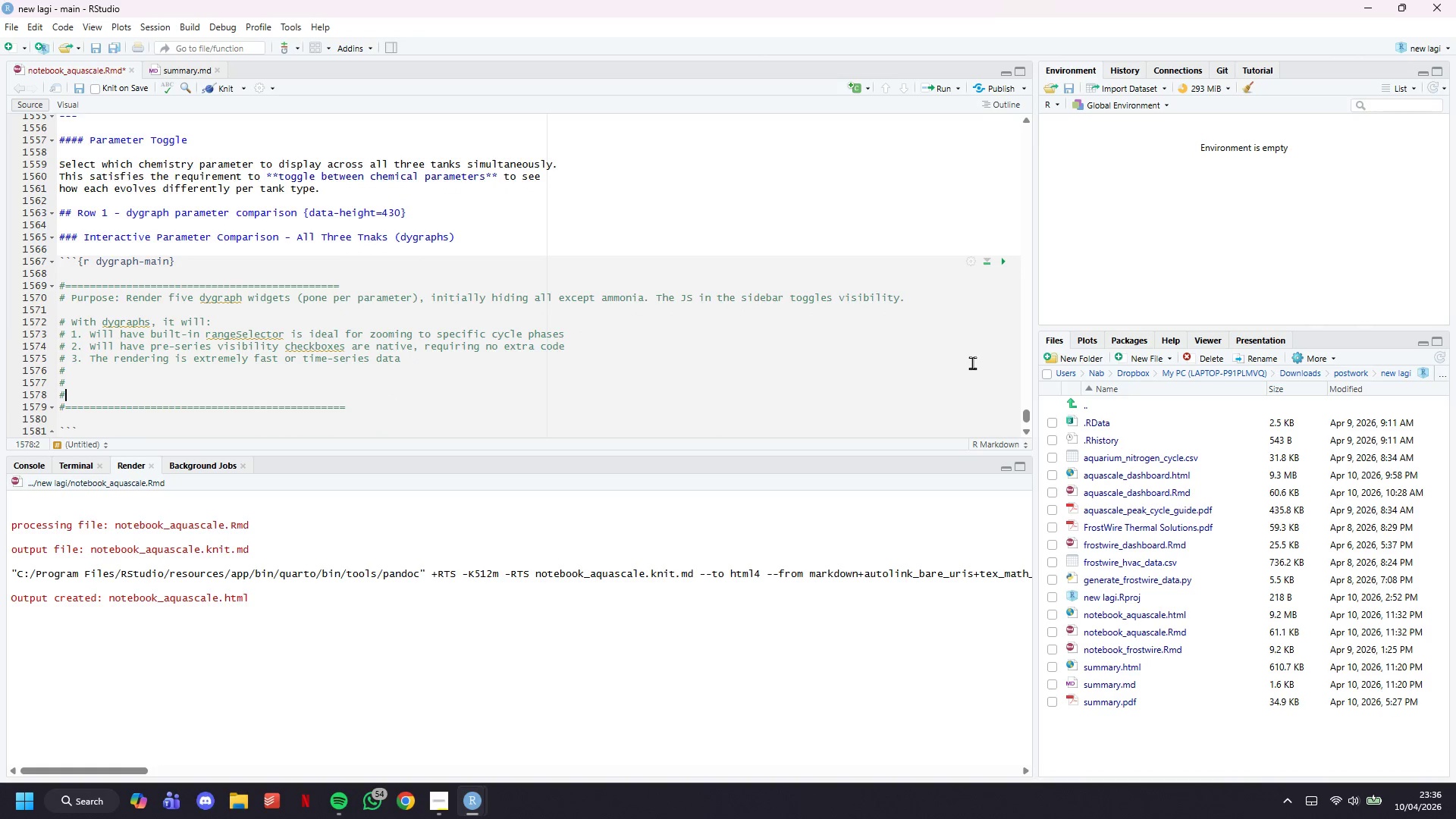 
key(Backspace)
 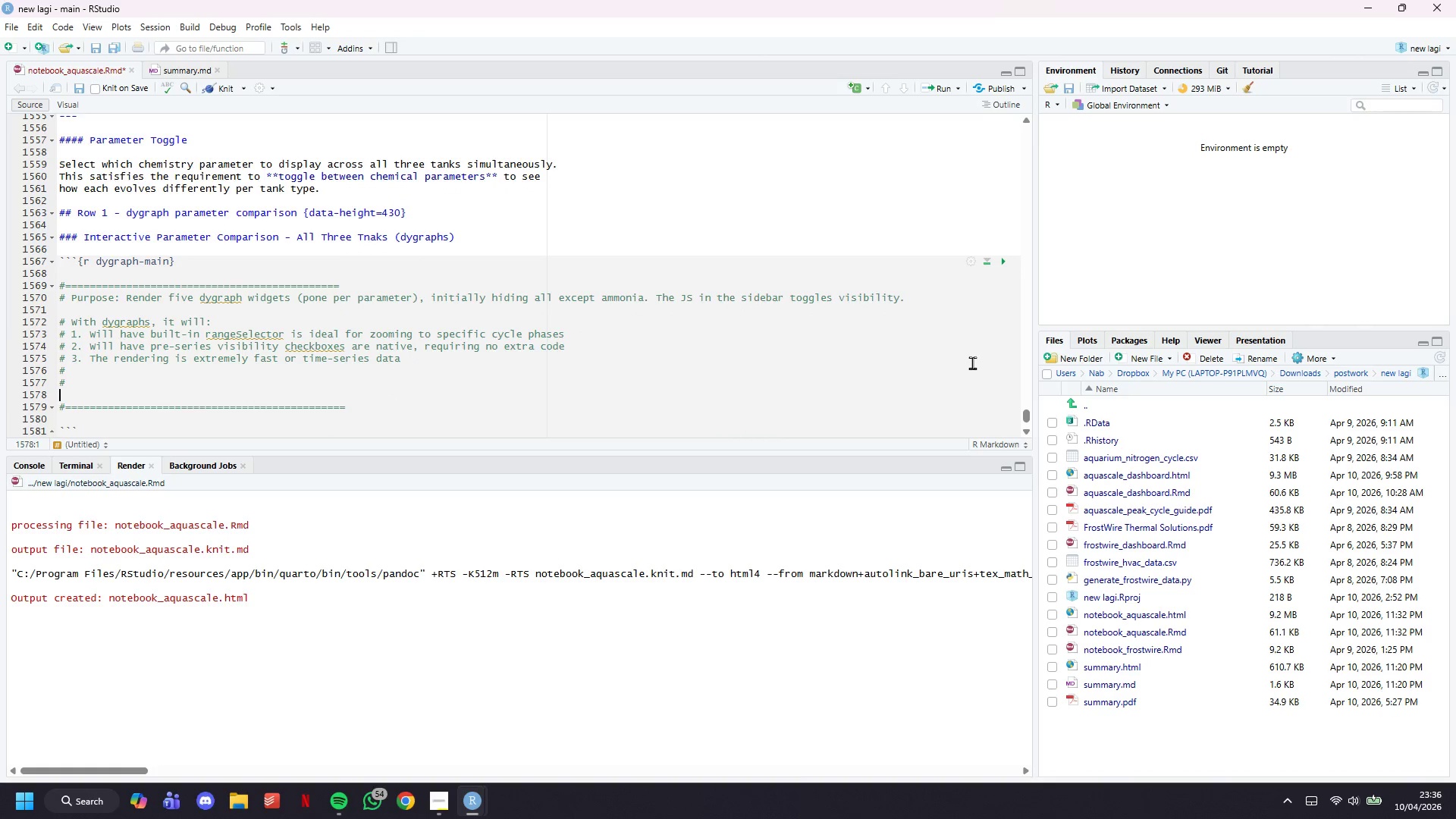 
key(Backspace)
 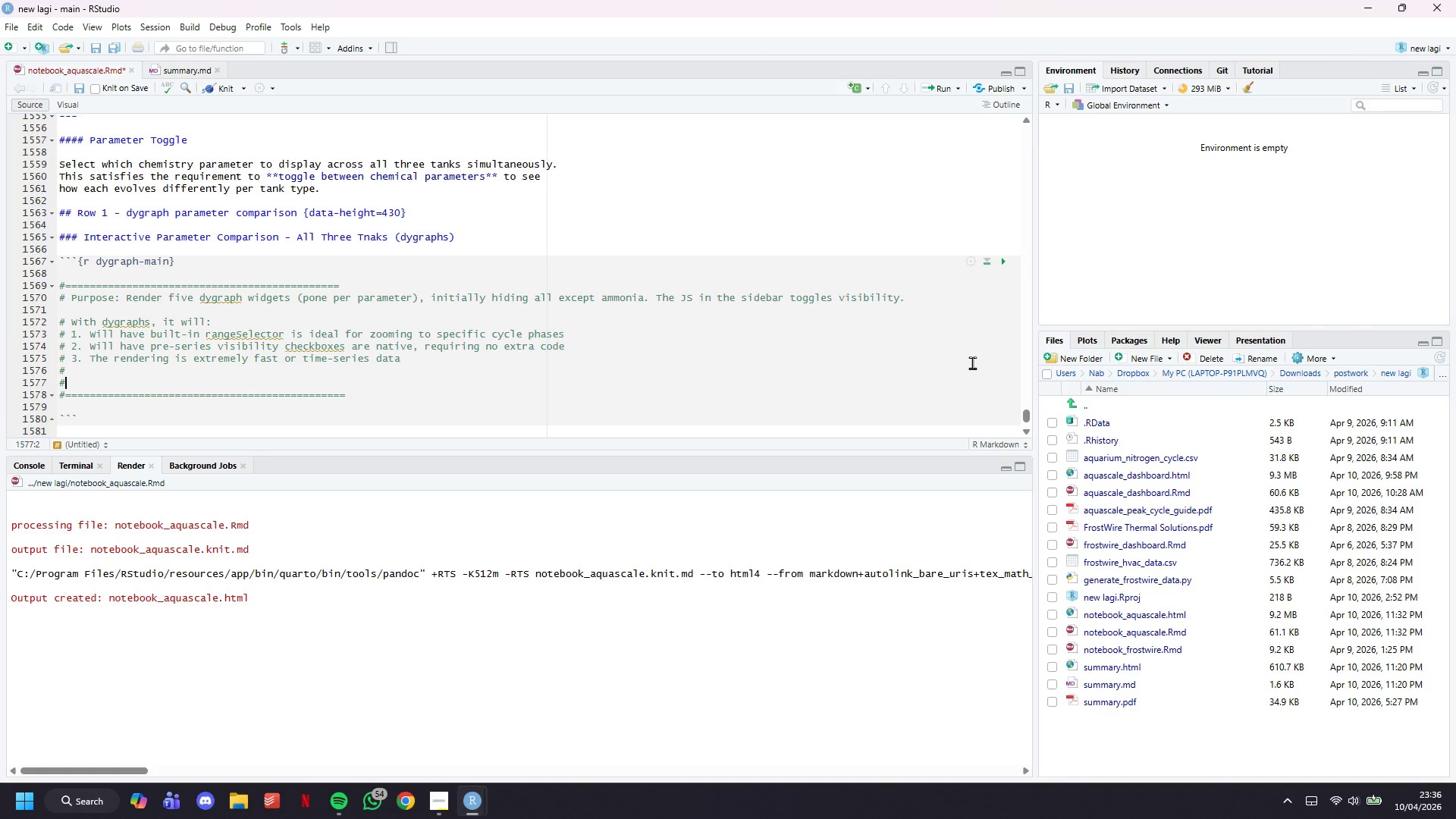 
key(Backspace)
 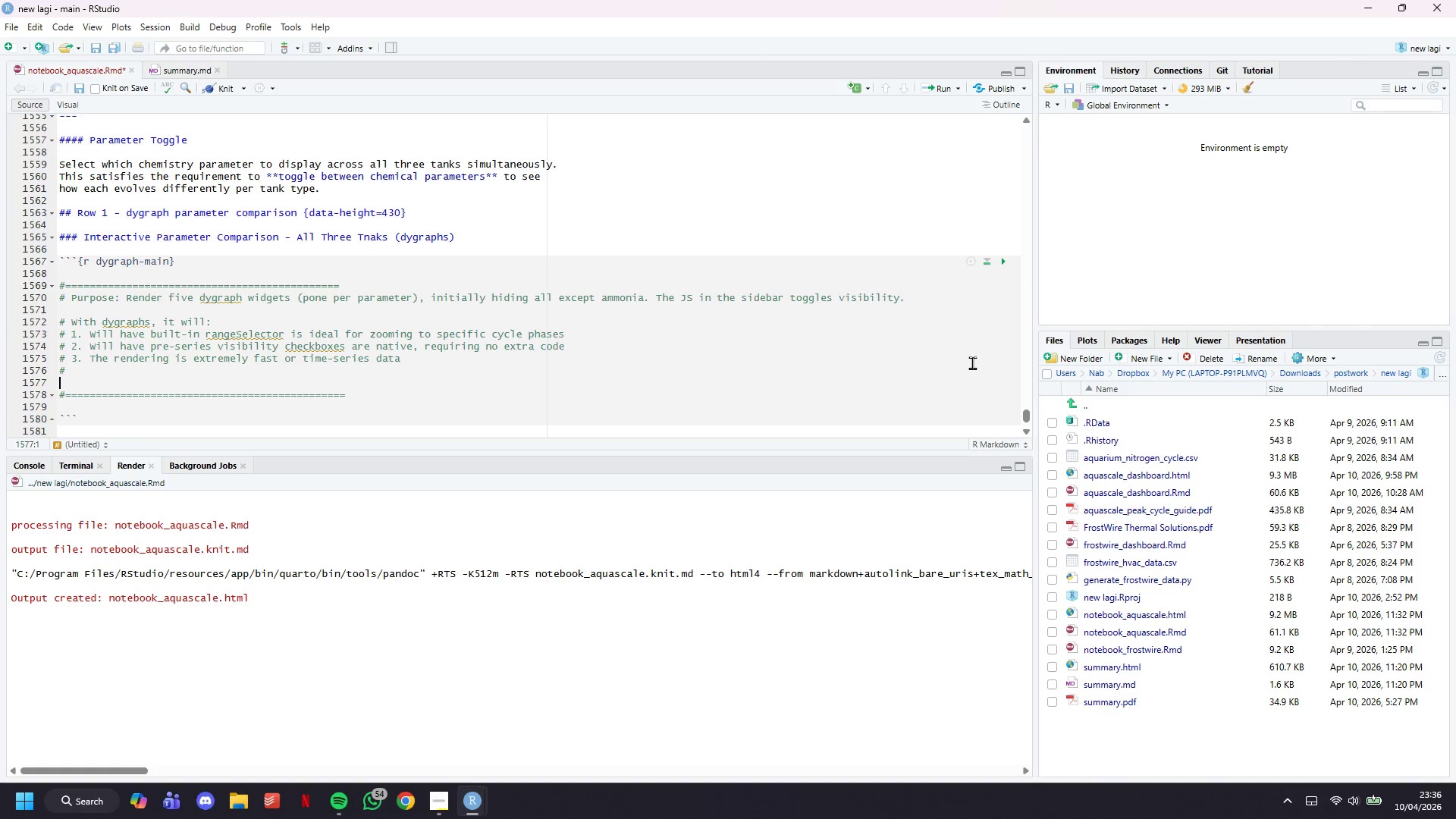 
key(Backspace)
 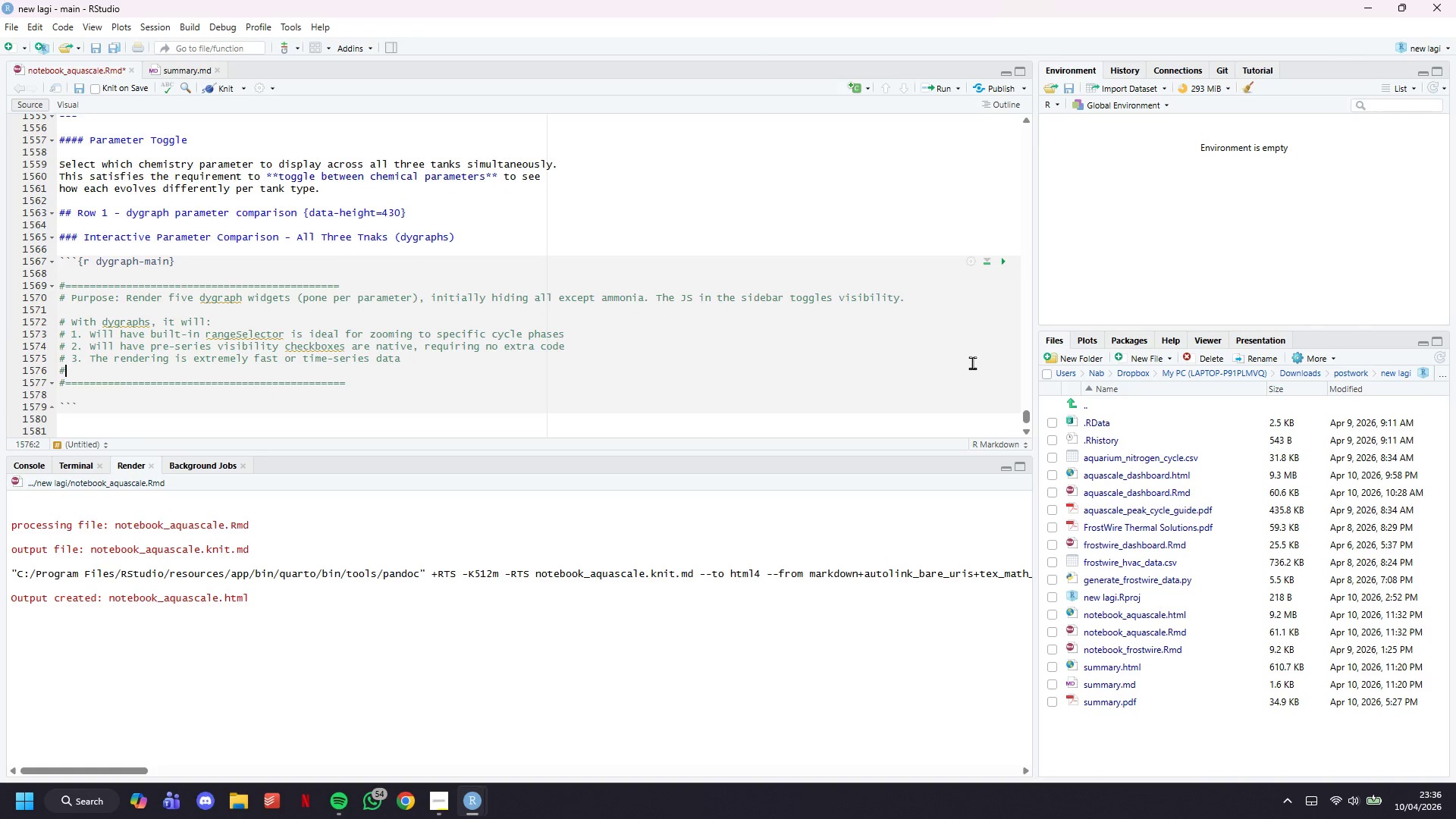 
key(Backspace)
 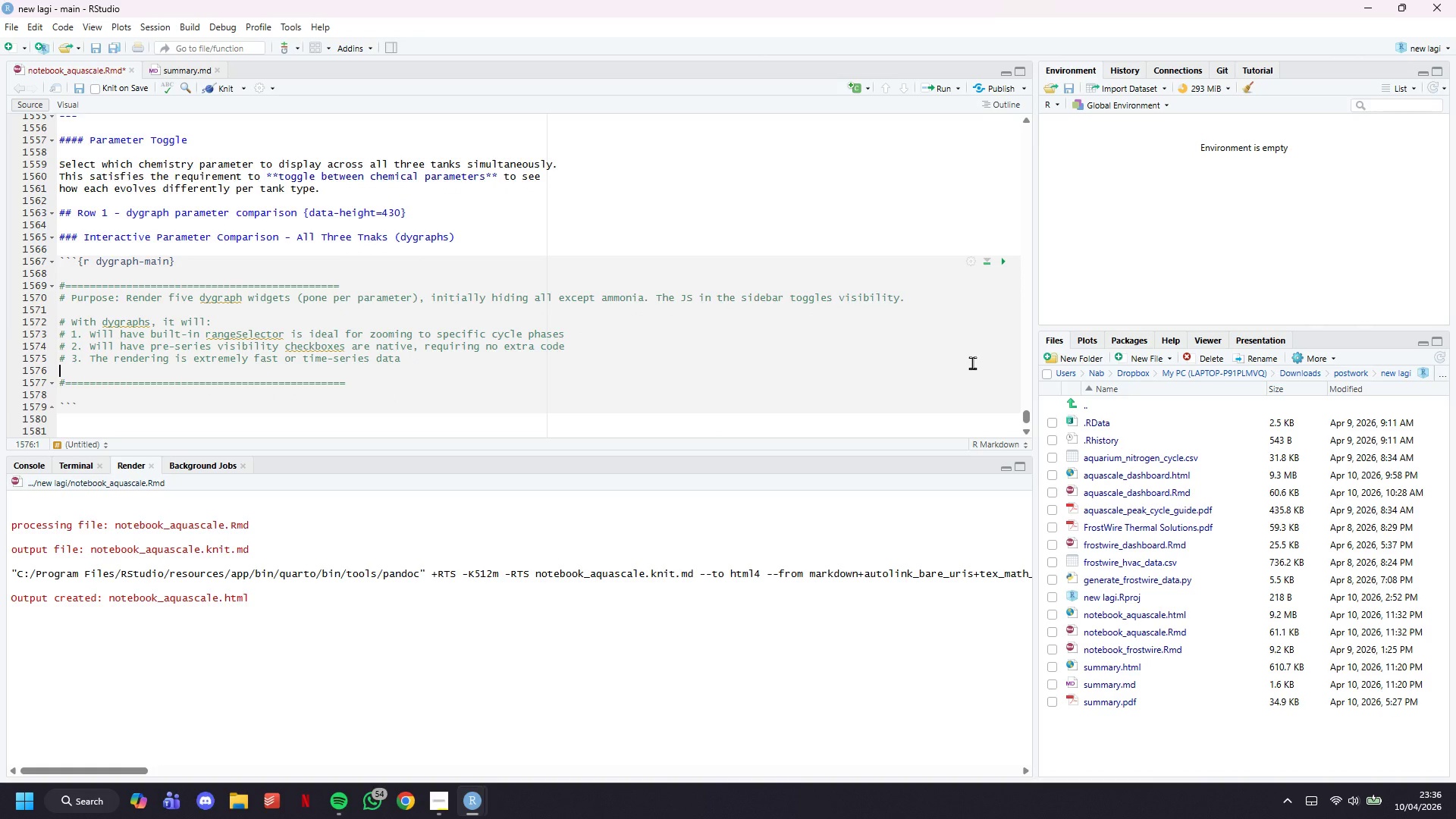 
key(Backspace)
 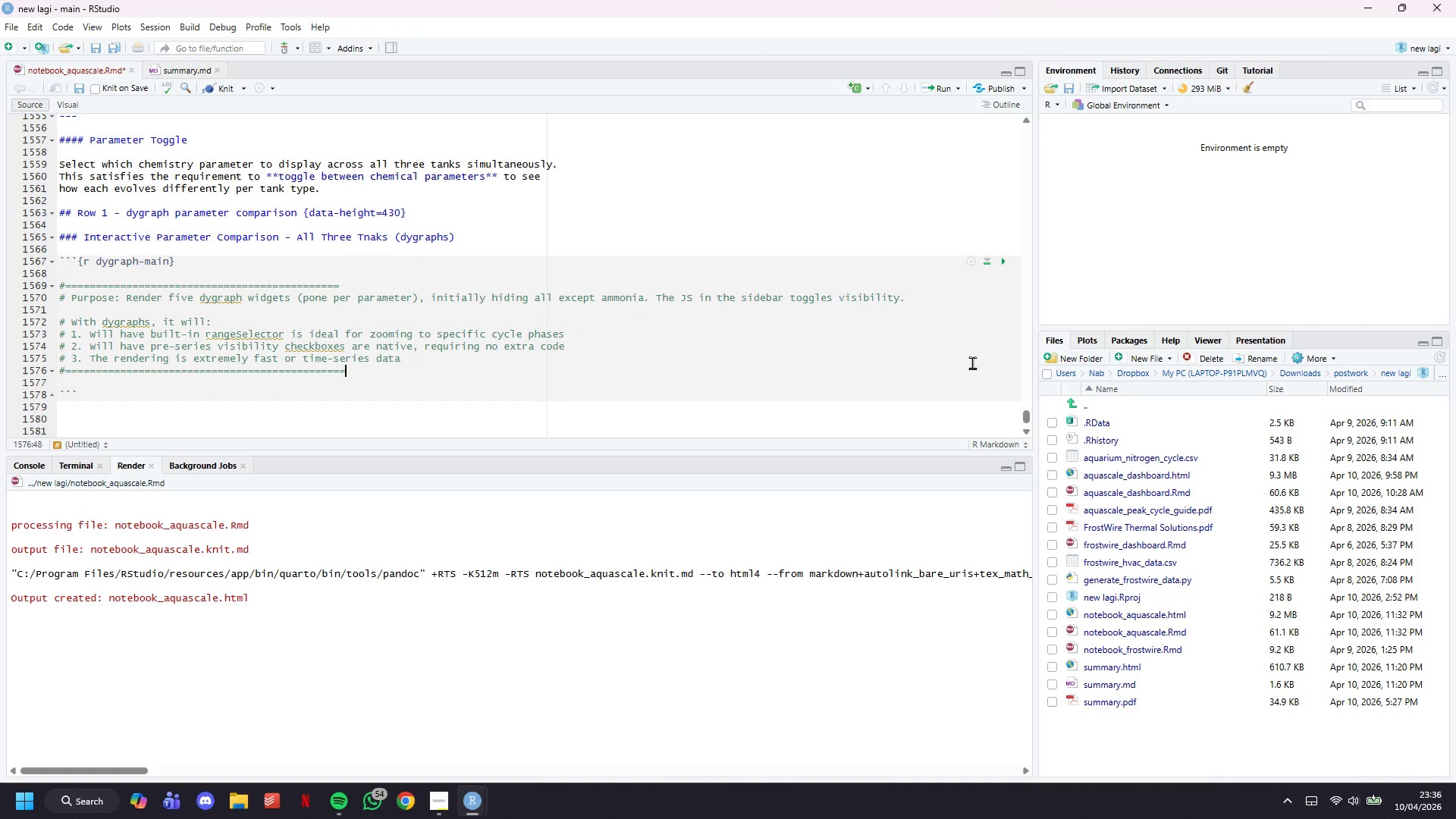 
key(ArrowDown)
 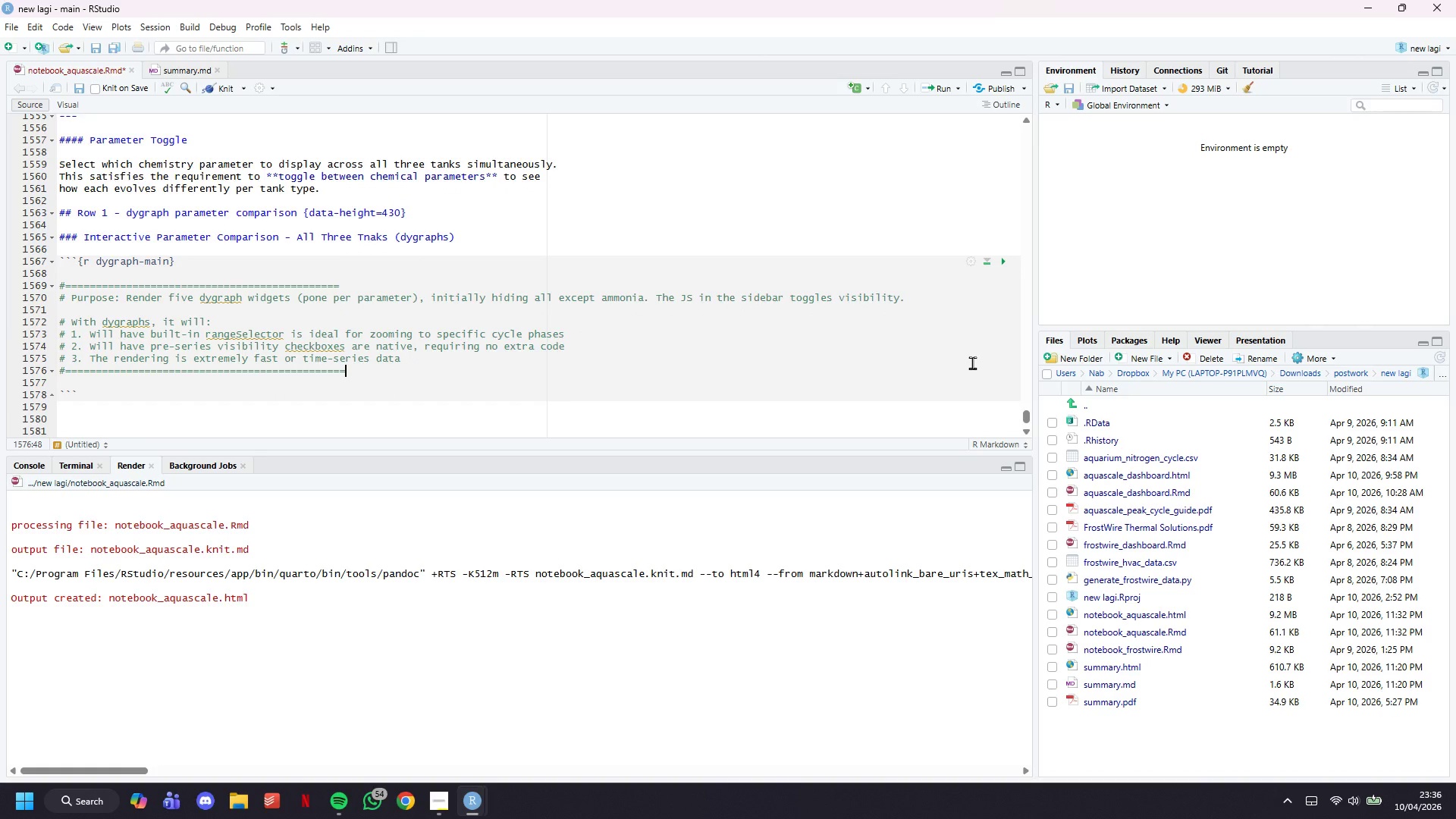 
key(Enter)
 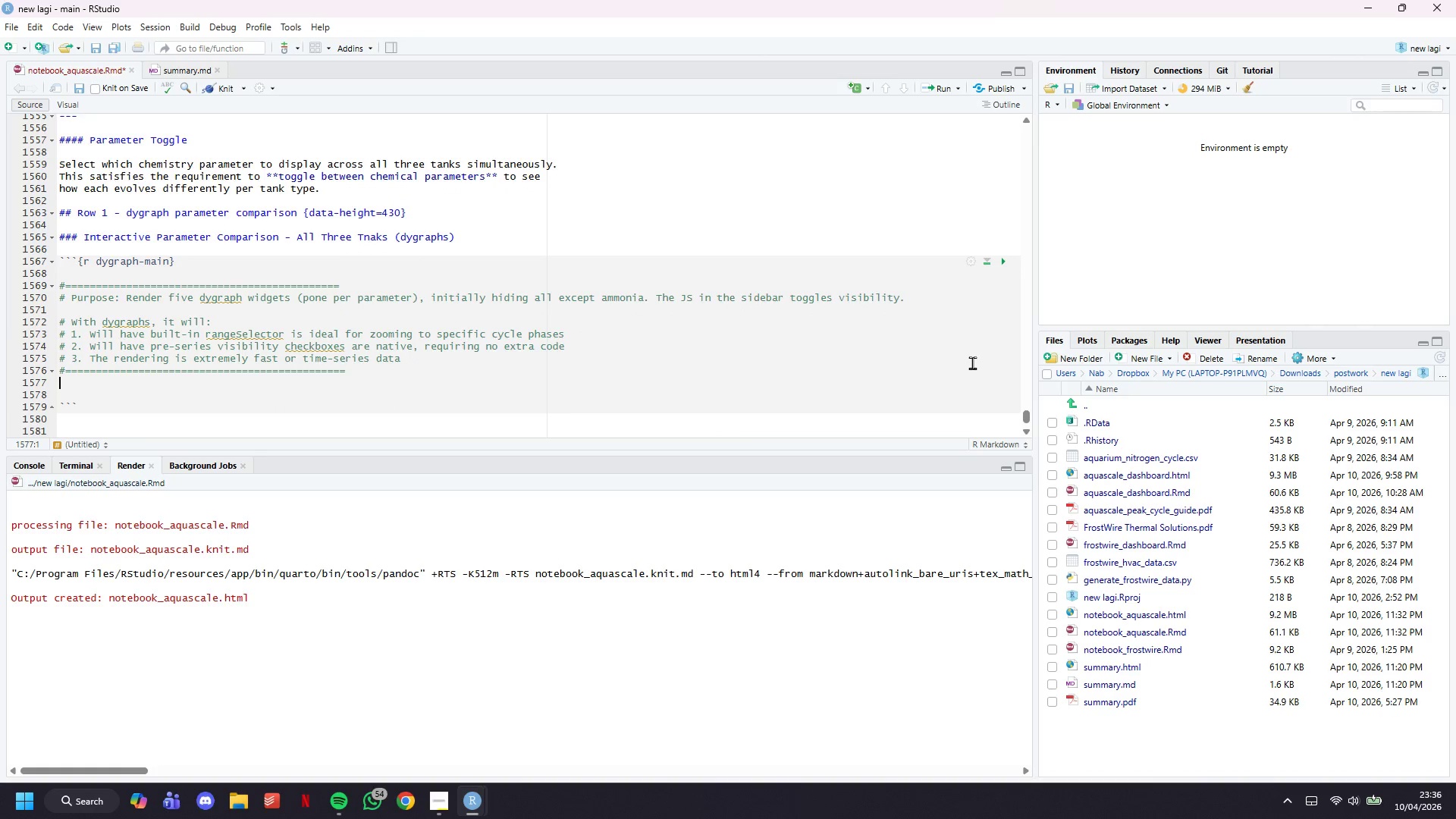 
key(ArrowUp)
 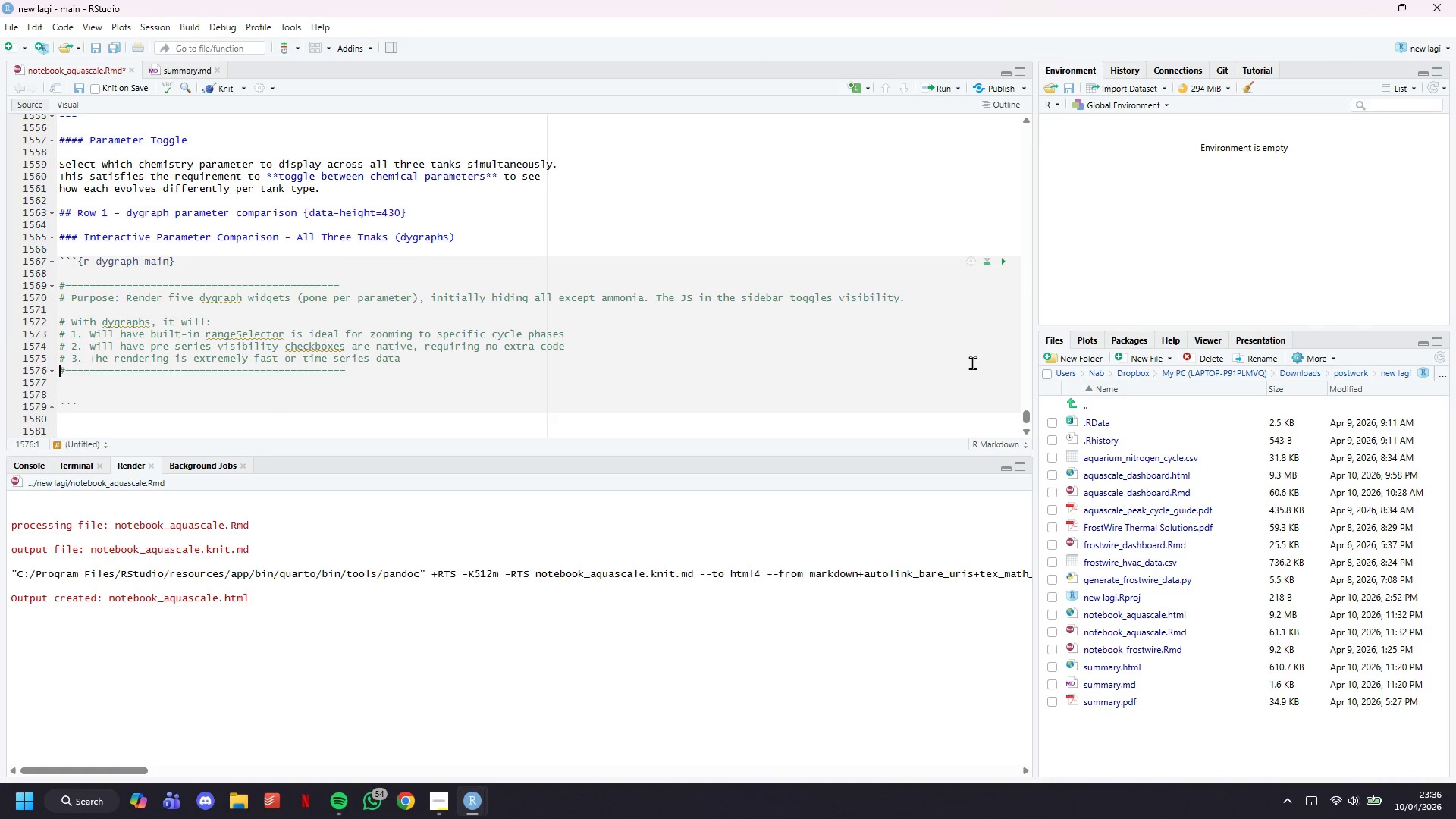 
key(Enter)
 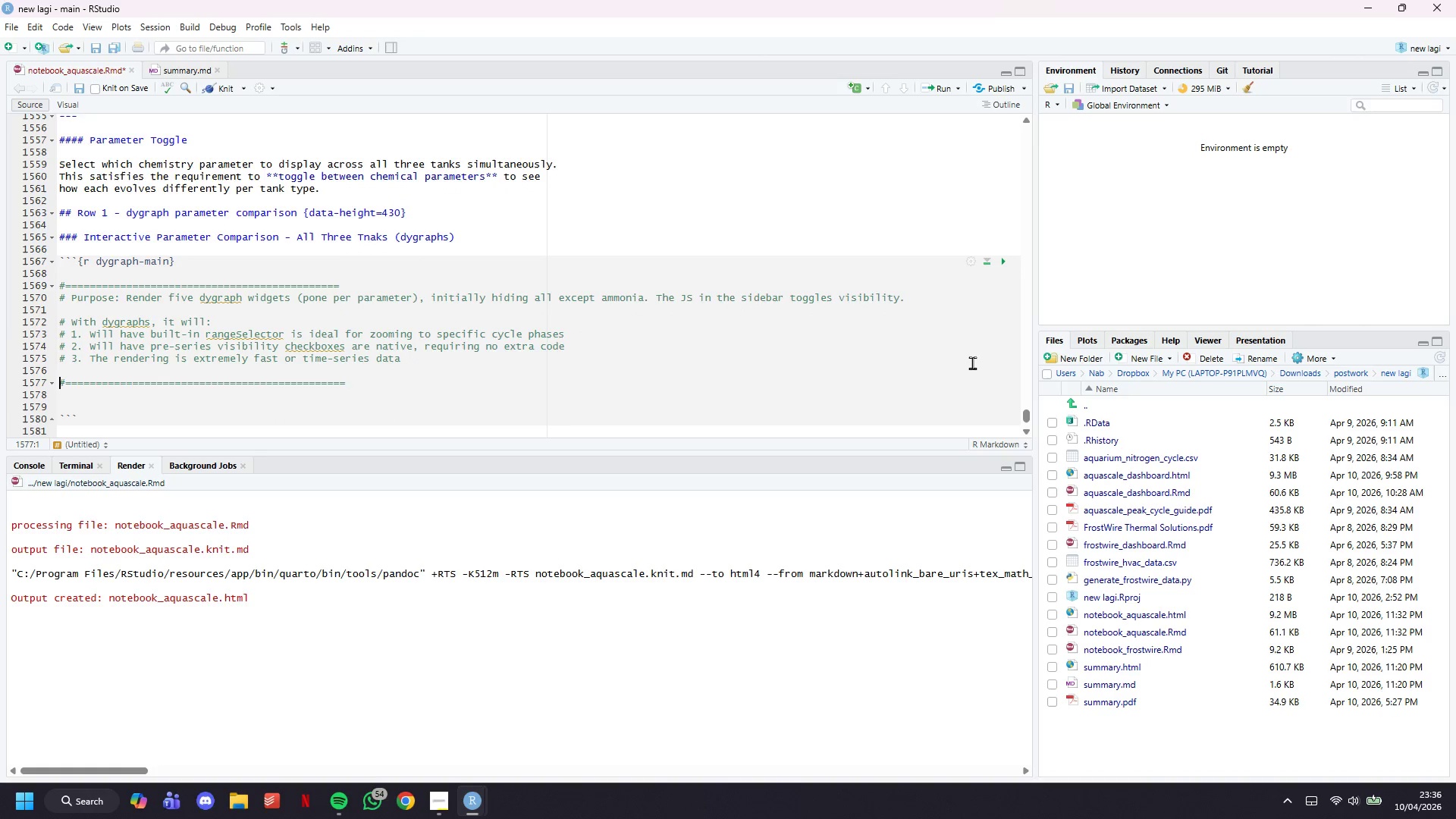 
key(ArrowUp)
 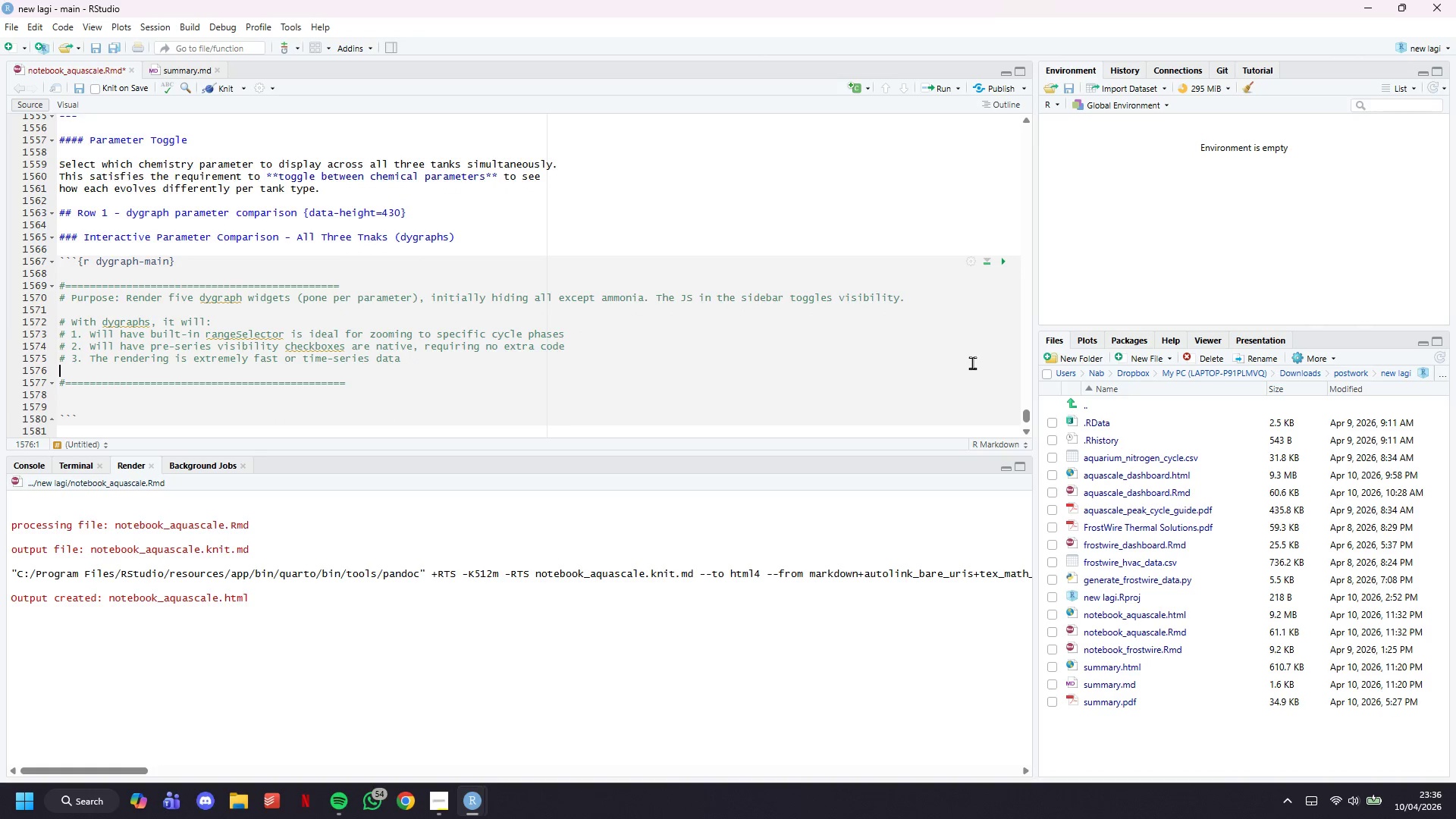 
key(Enter)
 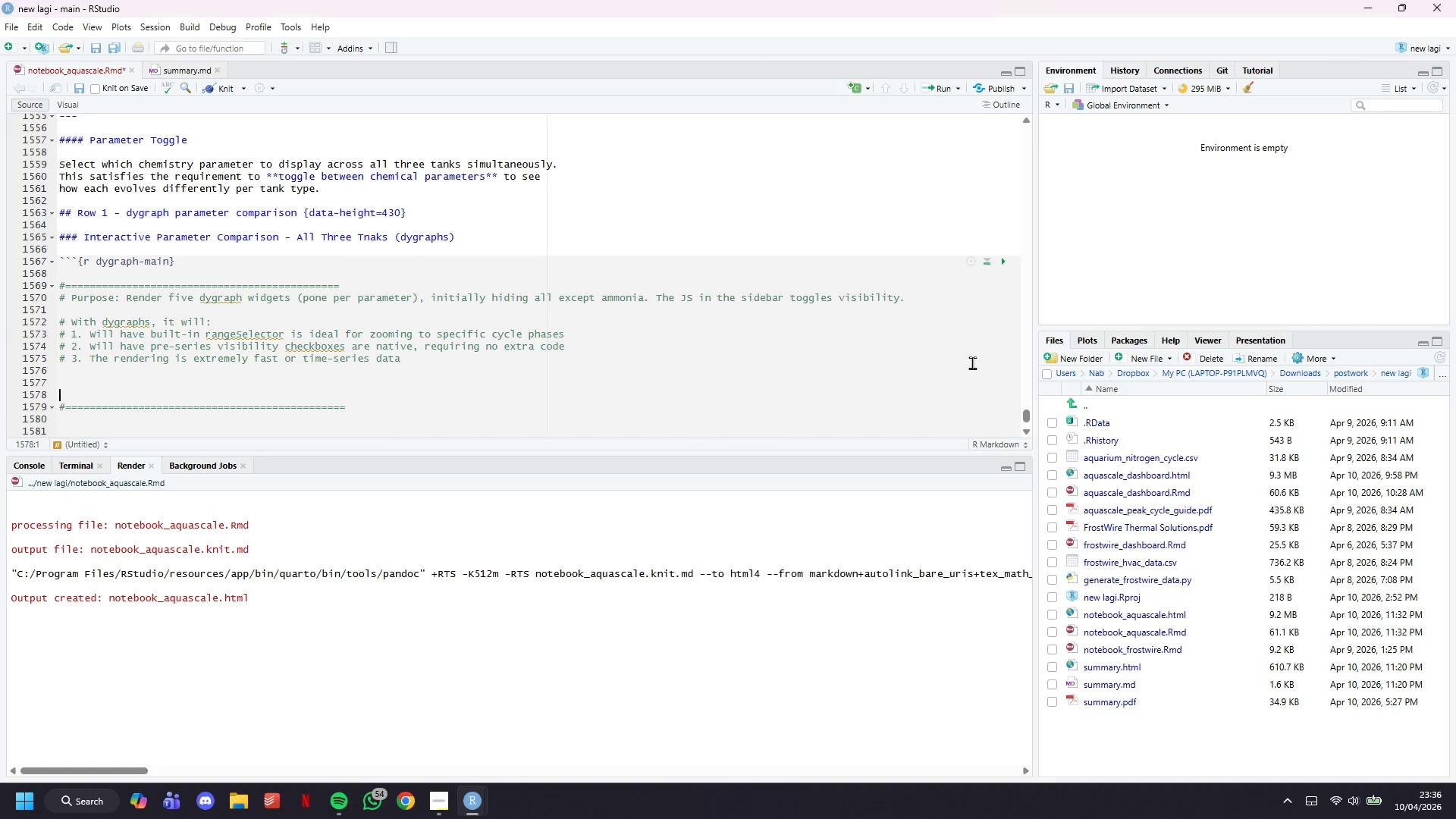 
key(Enter)
 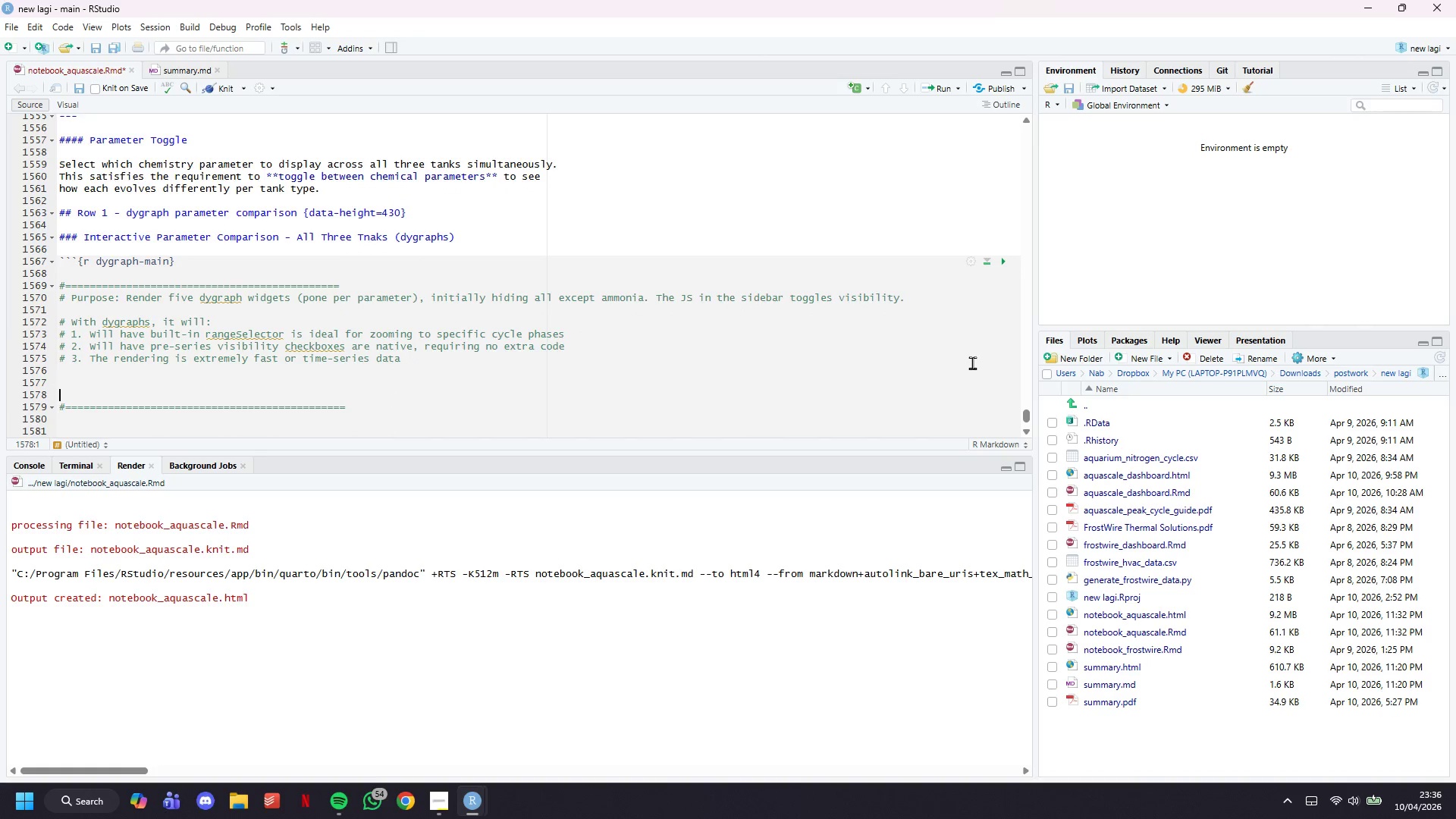 
key(ArrowUp)
 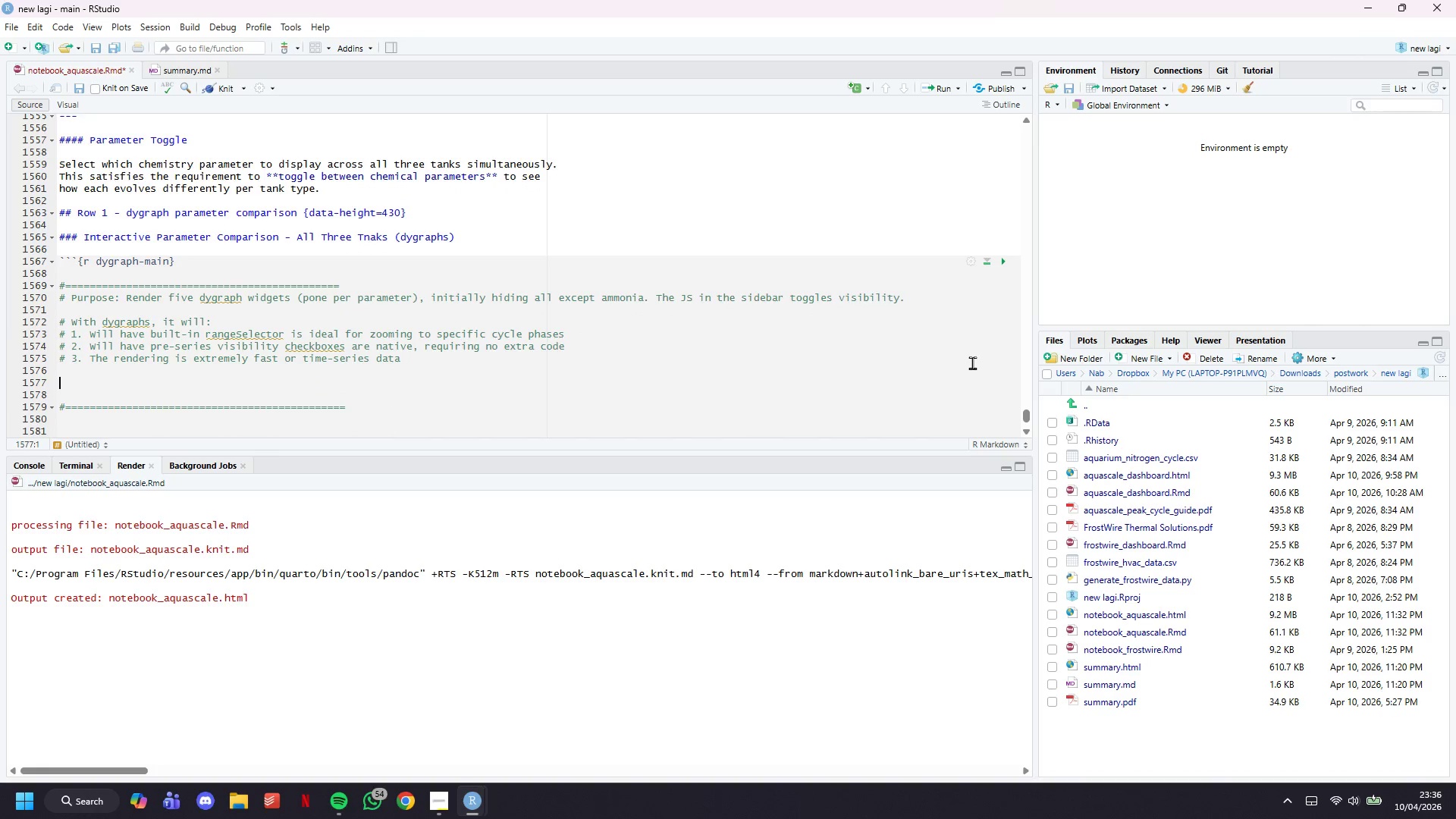 
key(Shift+3)
 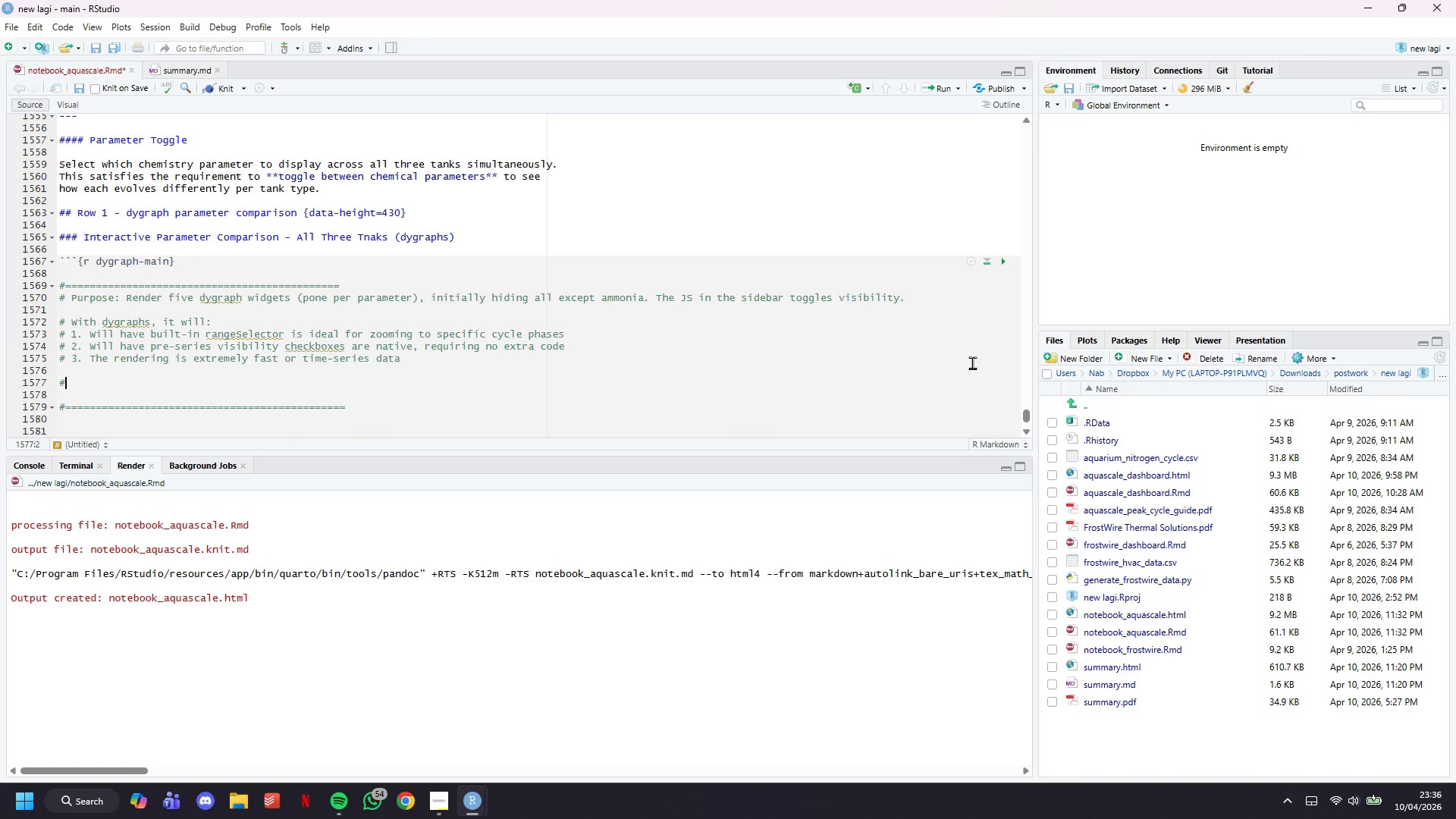 
key(Enter)
 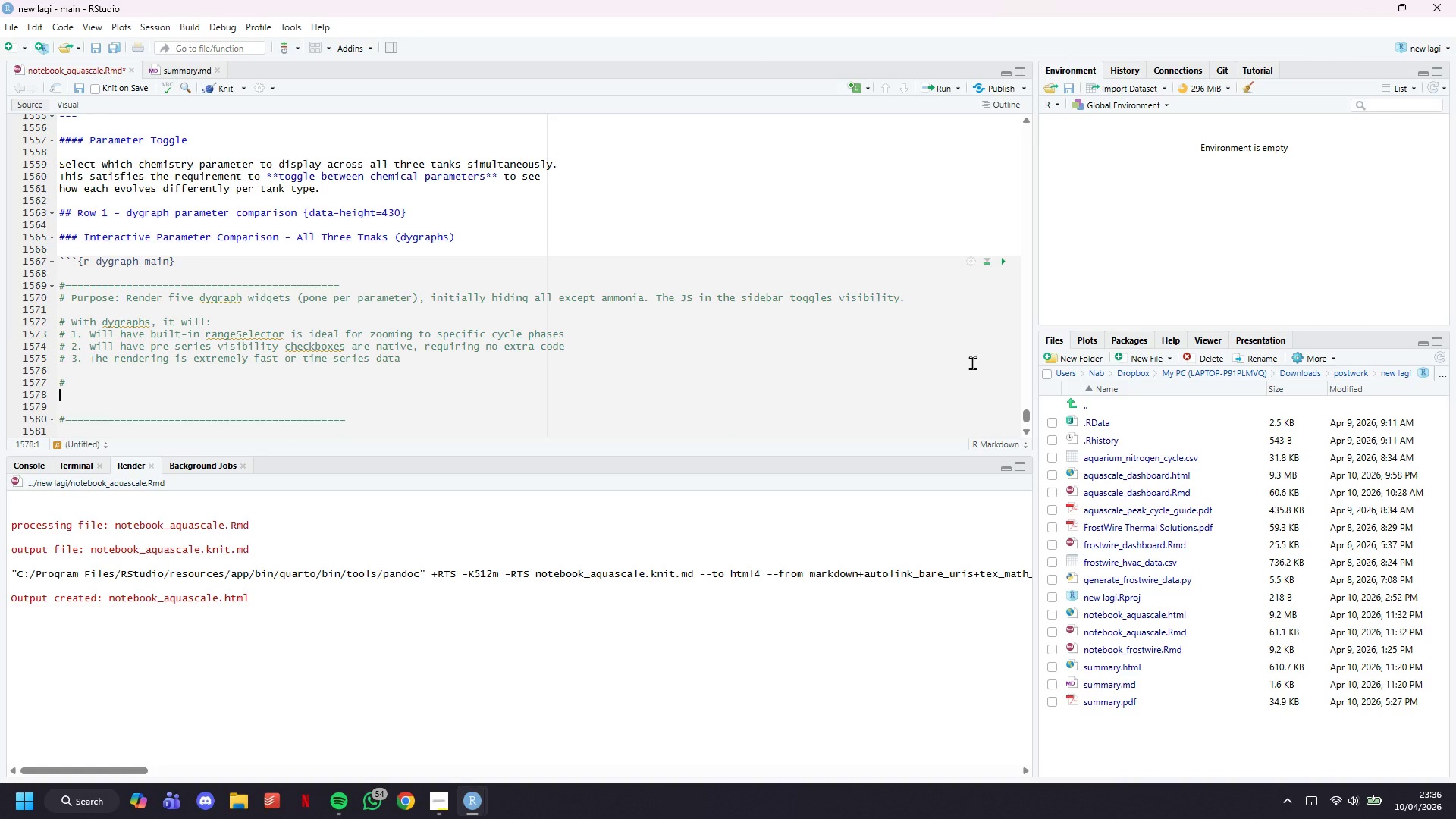 
key(Shift+3)
 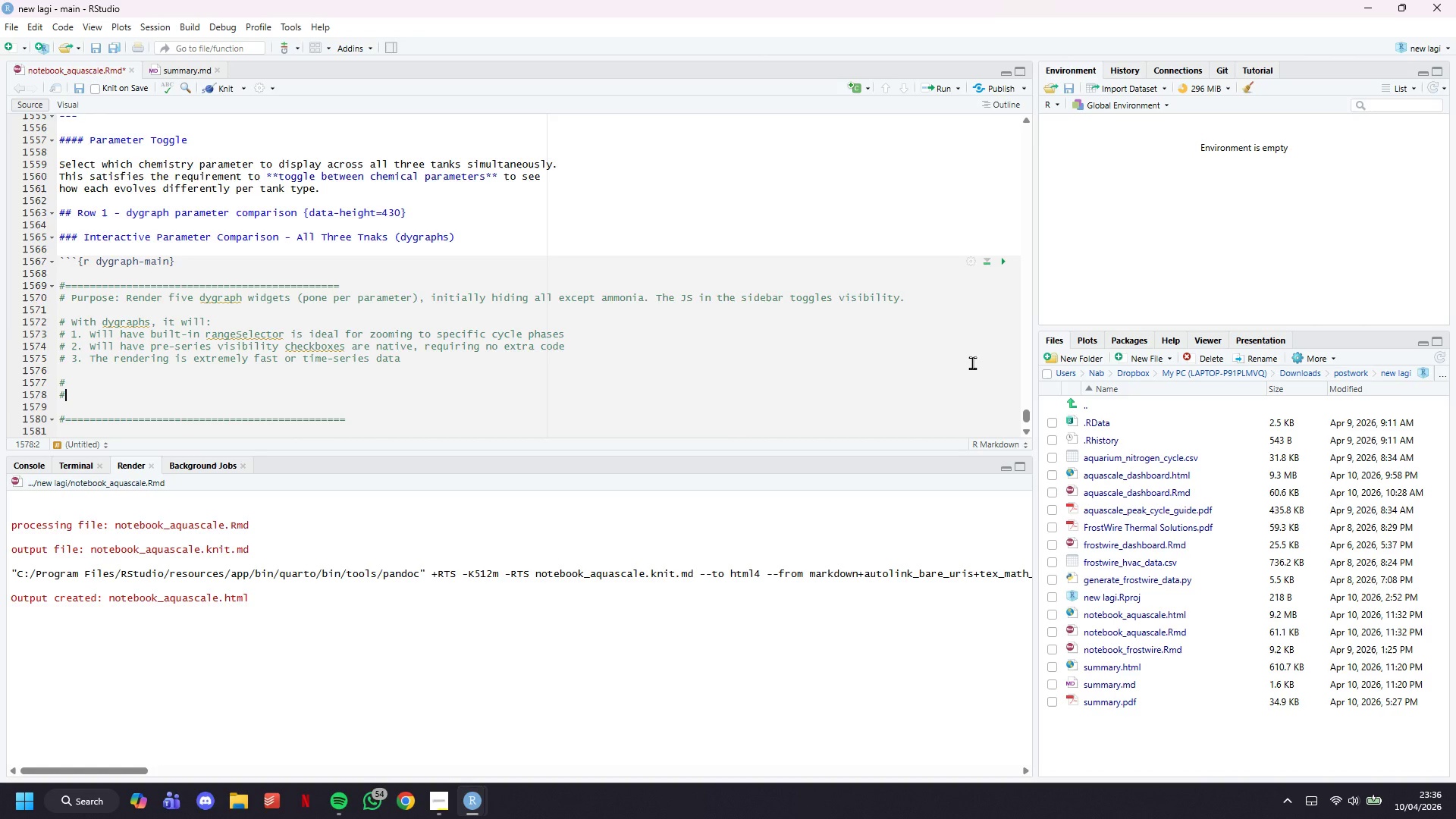 
key(Enter)
 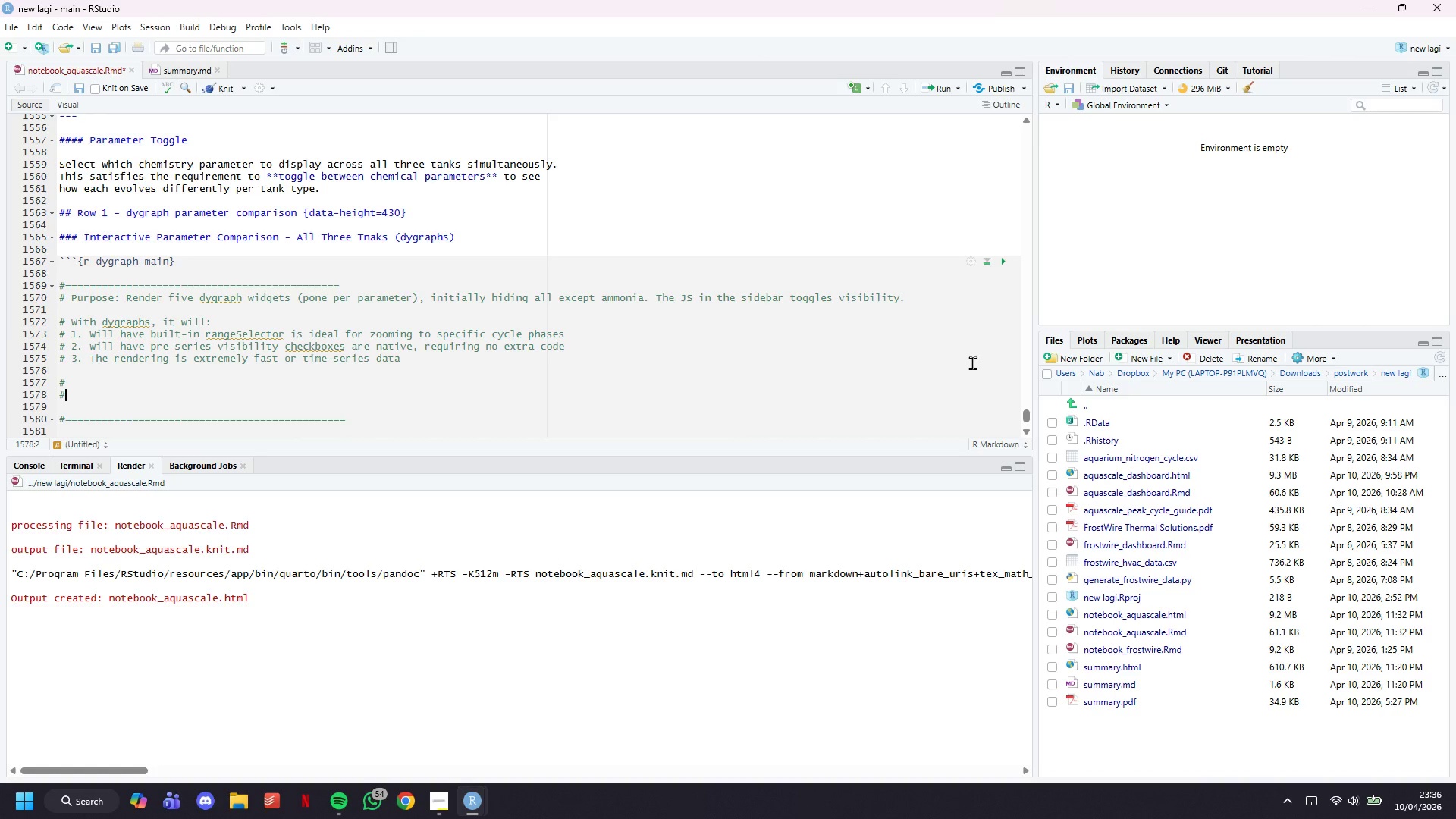 
key(Shift+ShiftLeft)
 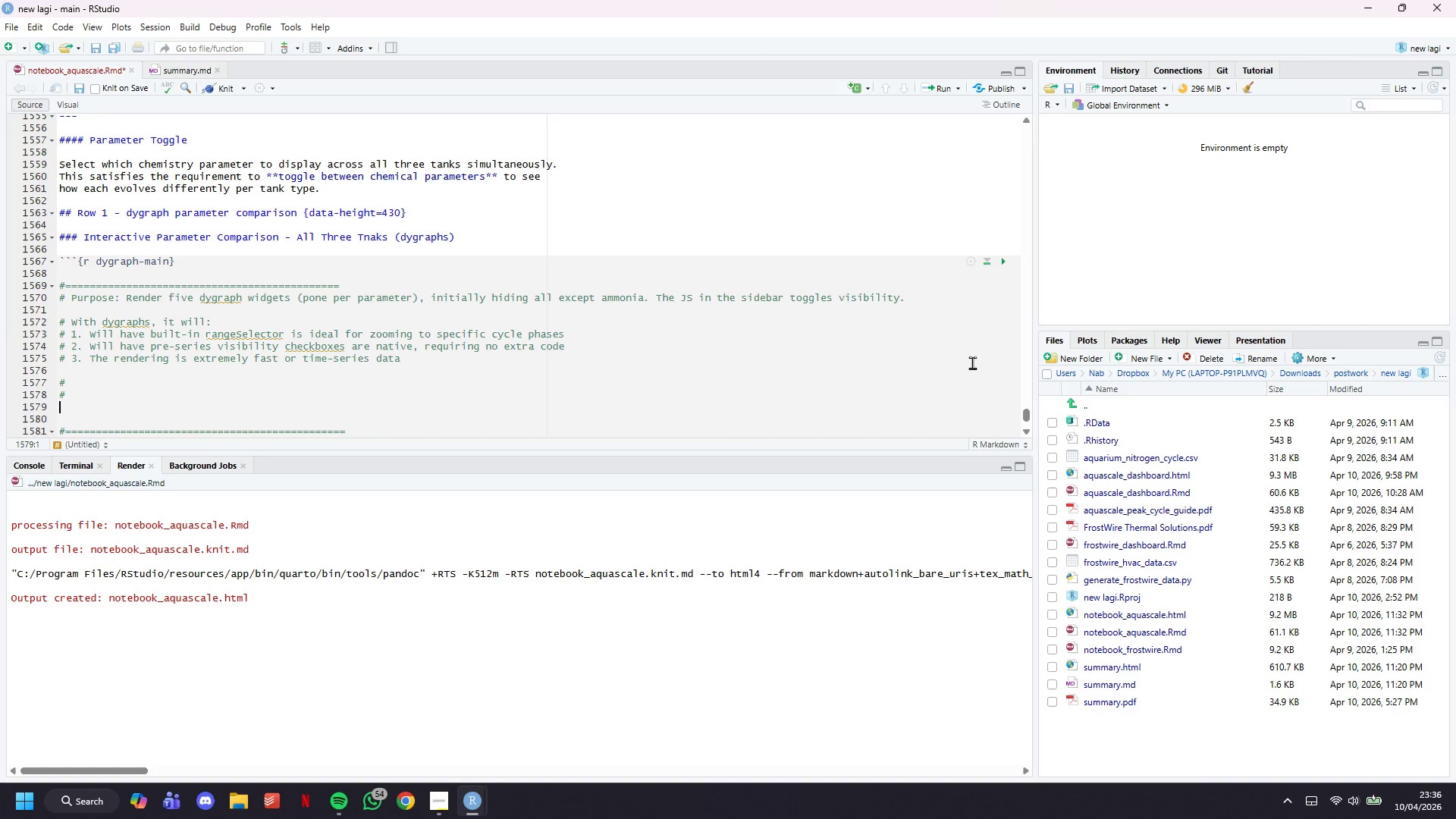 
key(Shift+3)
 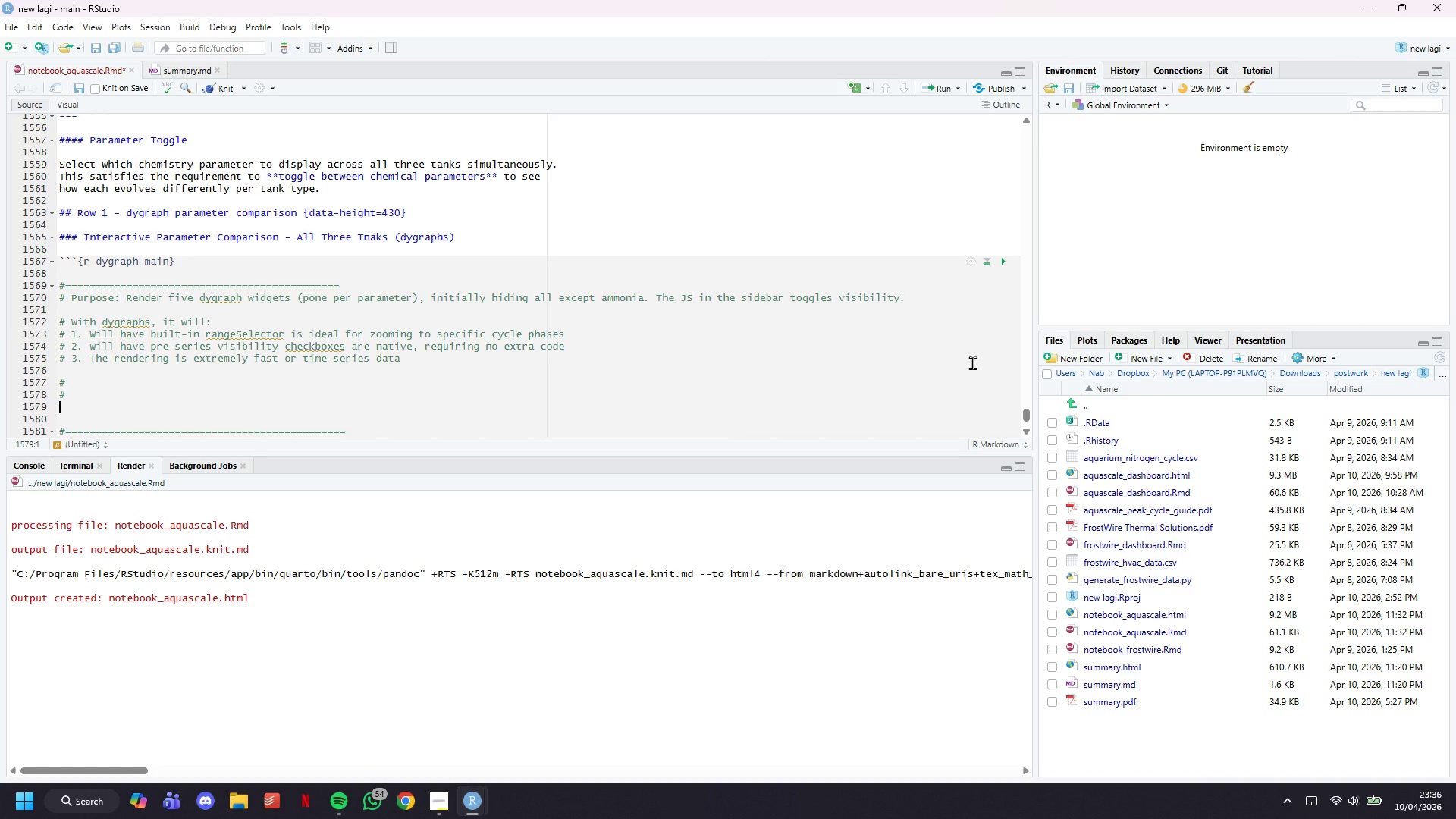 
key(Enter)
 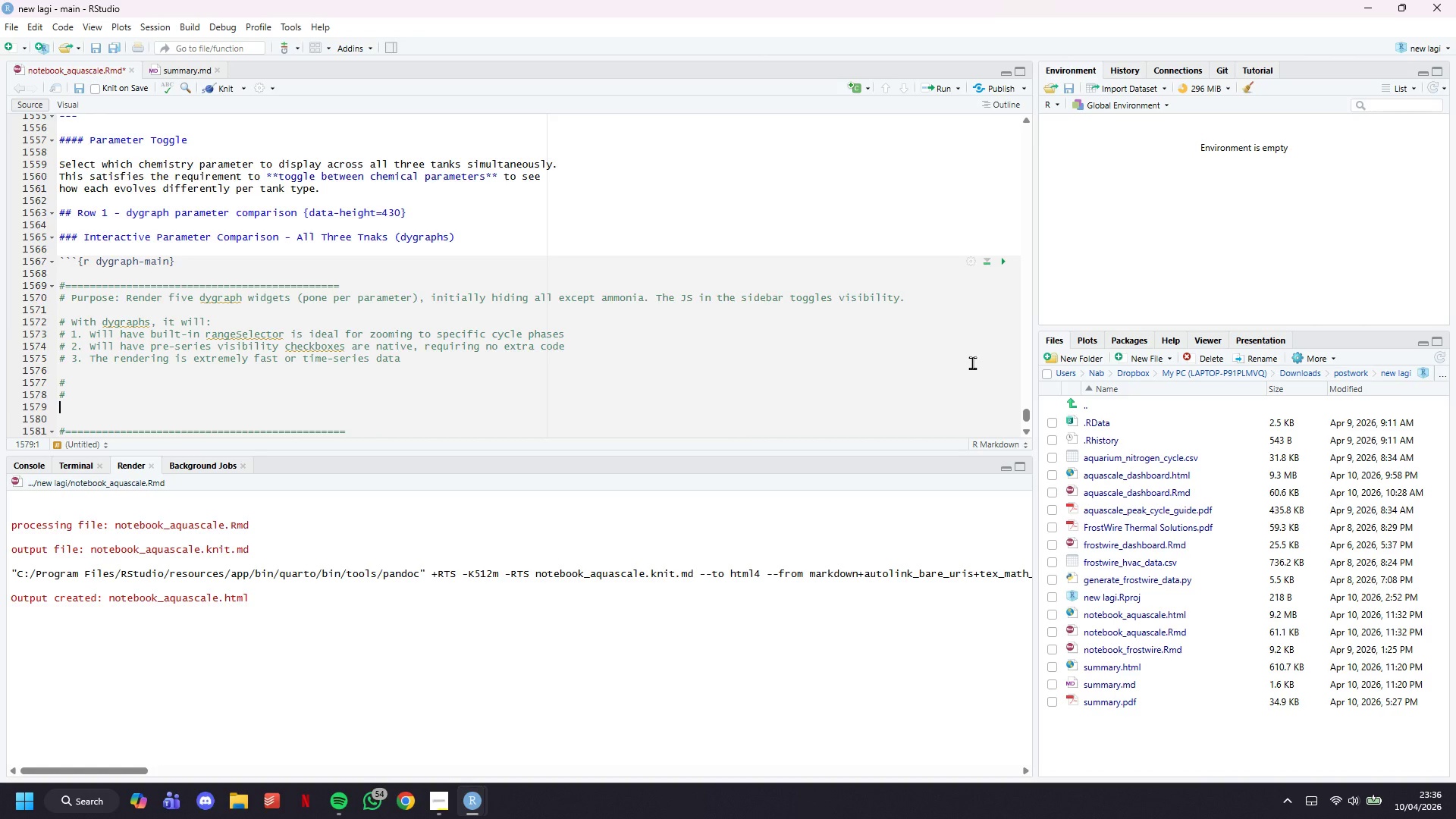 
key(Shift+ShiftLeft)
 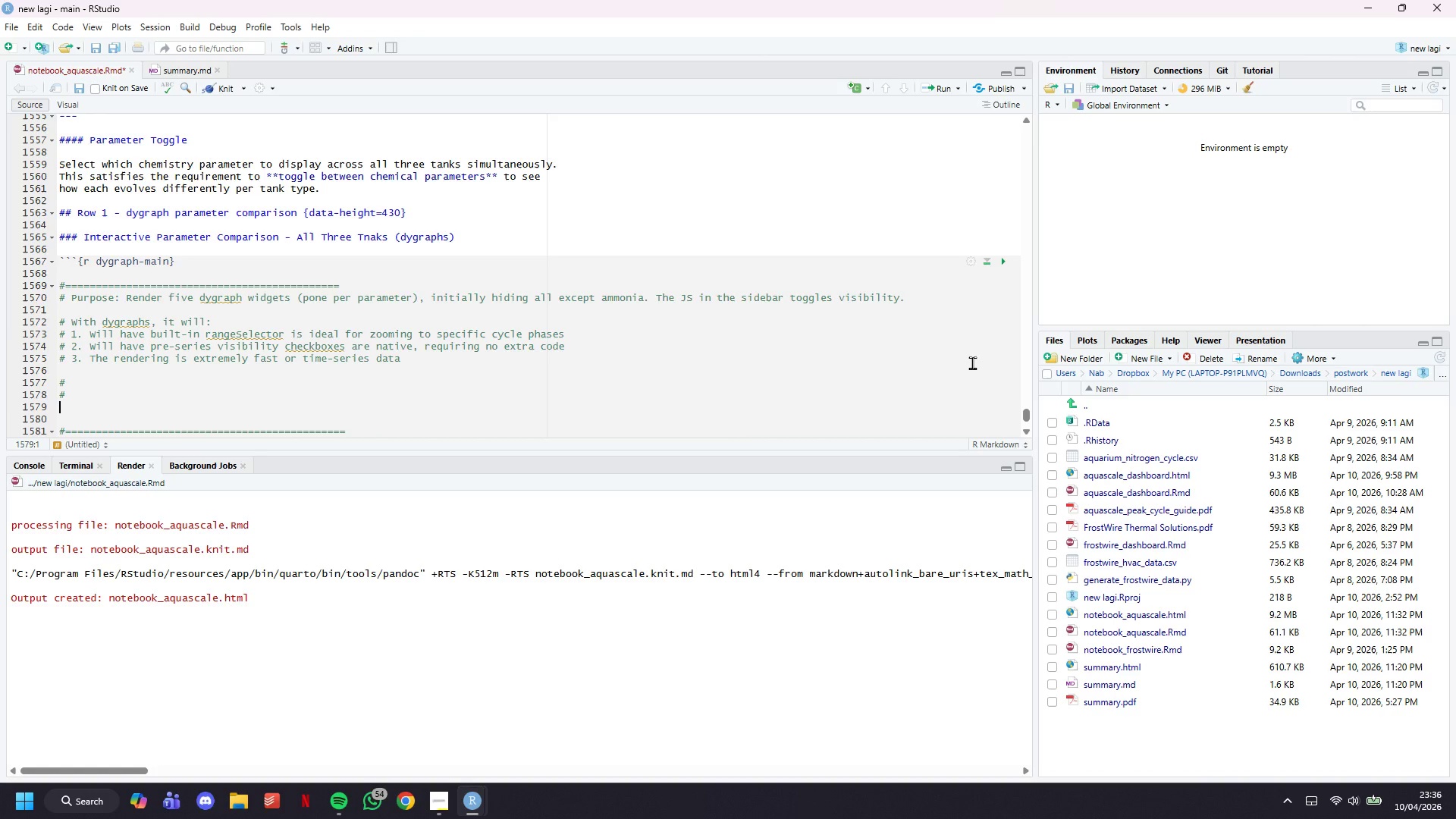 
key(Shift+3)
 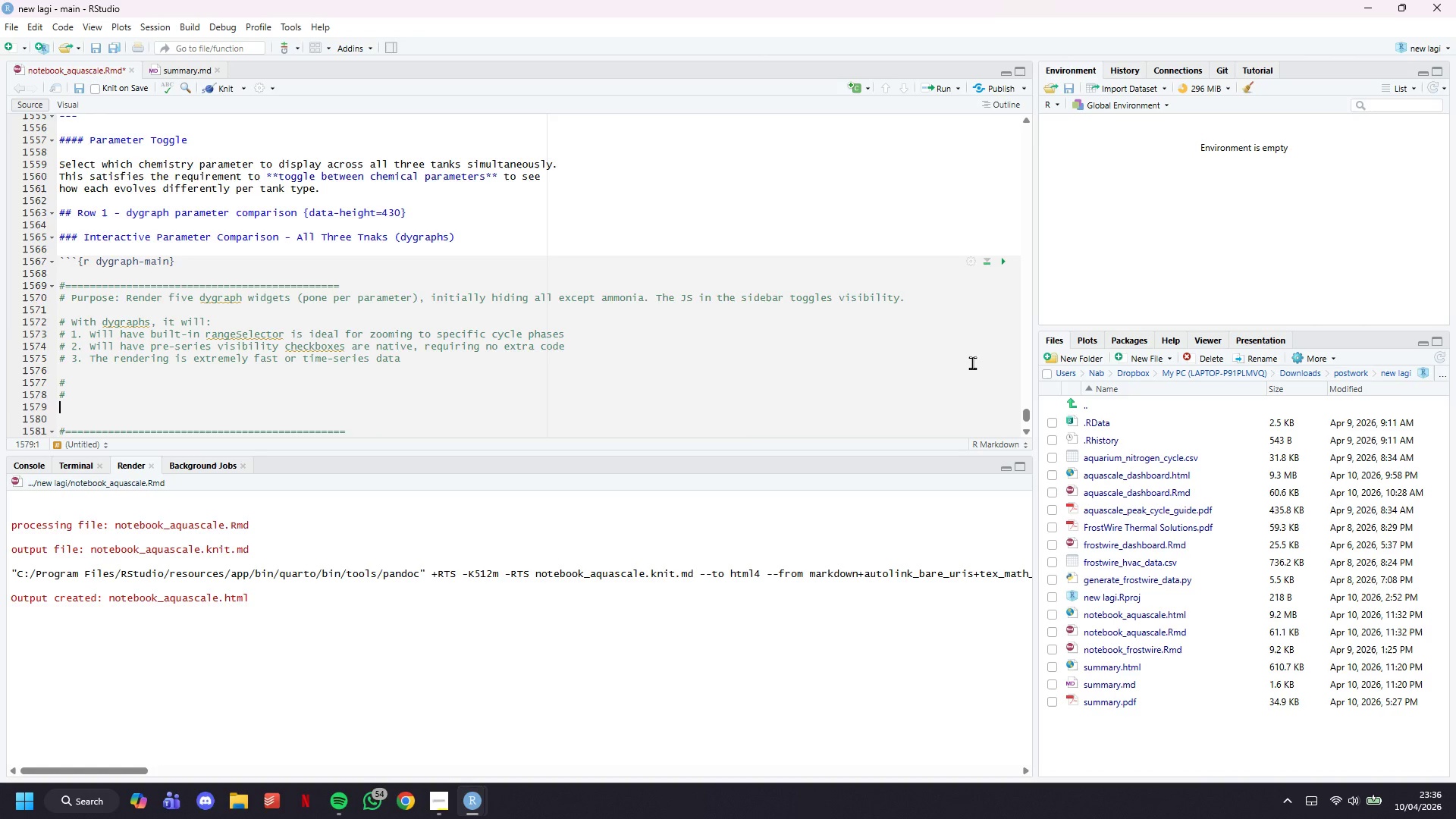 
key(ArrowDown)
 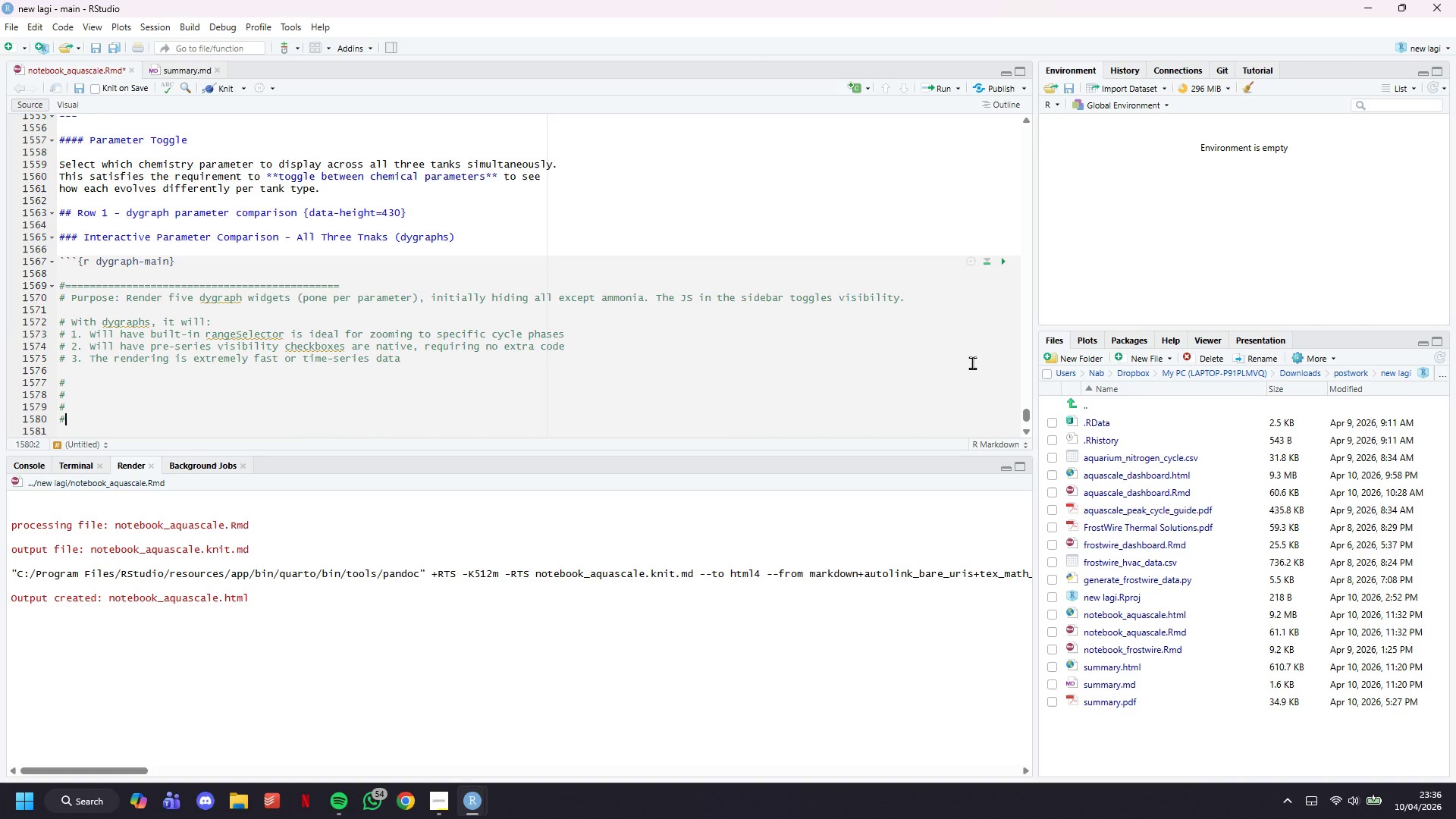 
key(Shift+ShiftLeft)
 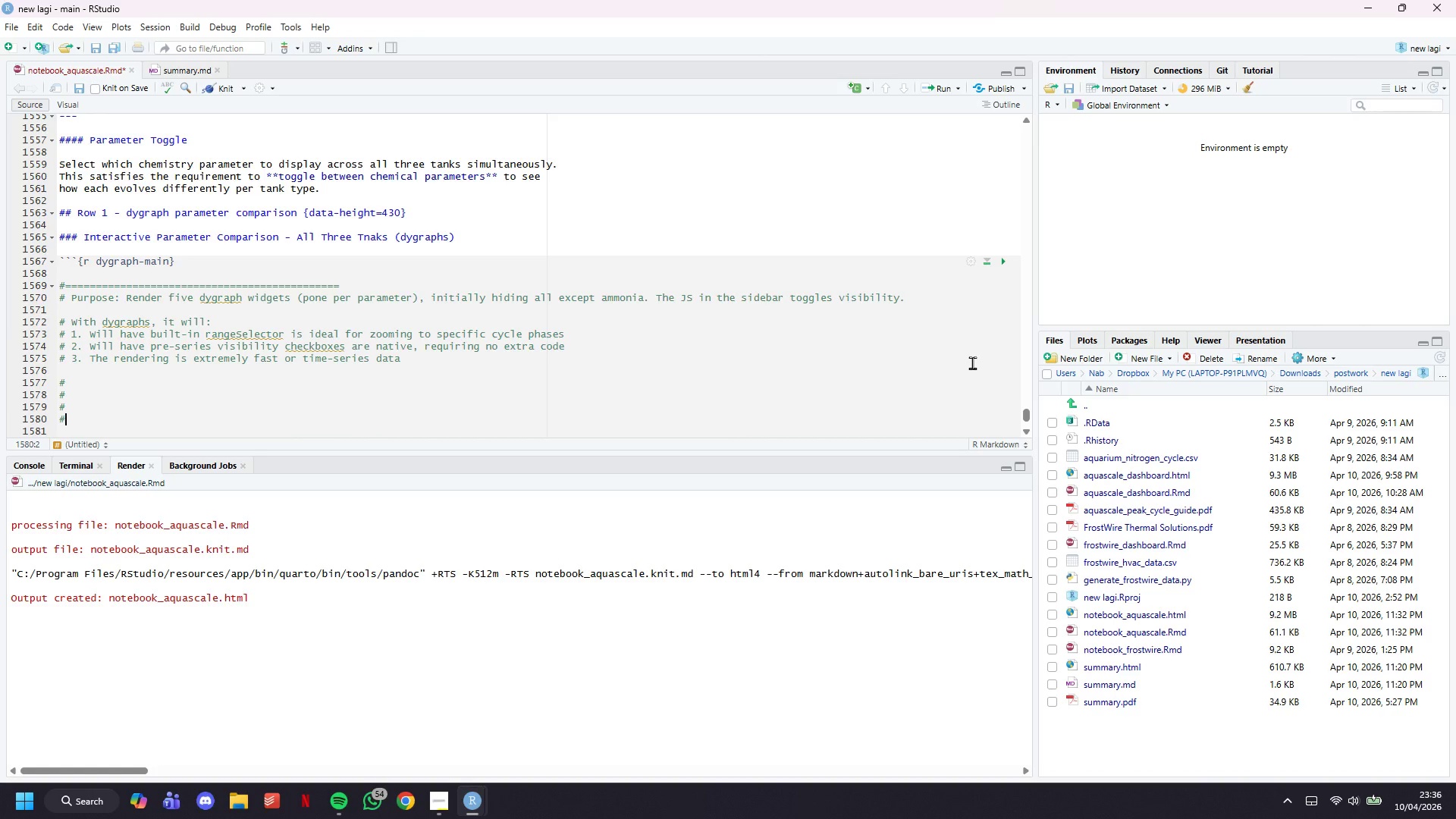 
key(Shift+3)
 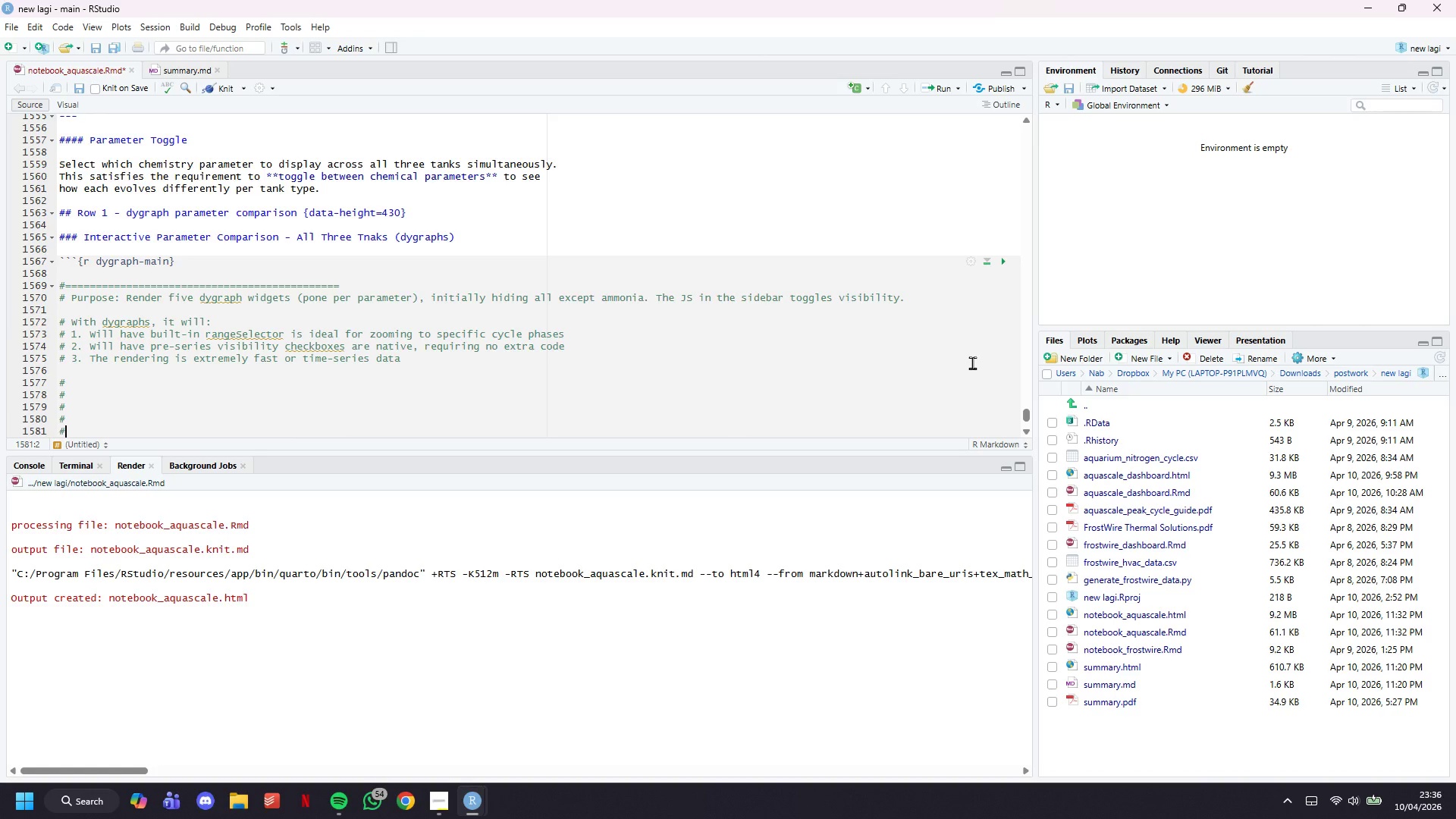 
key(ArrowDown)
 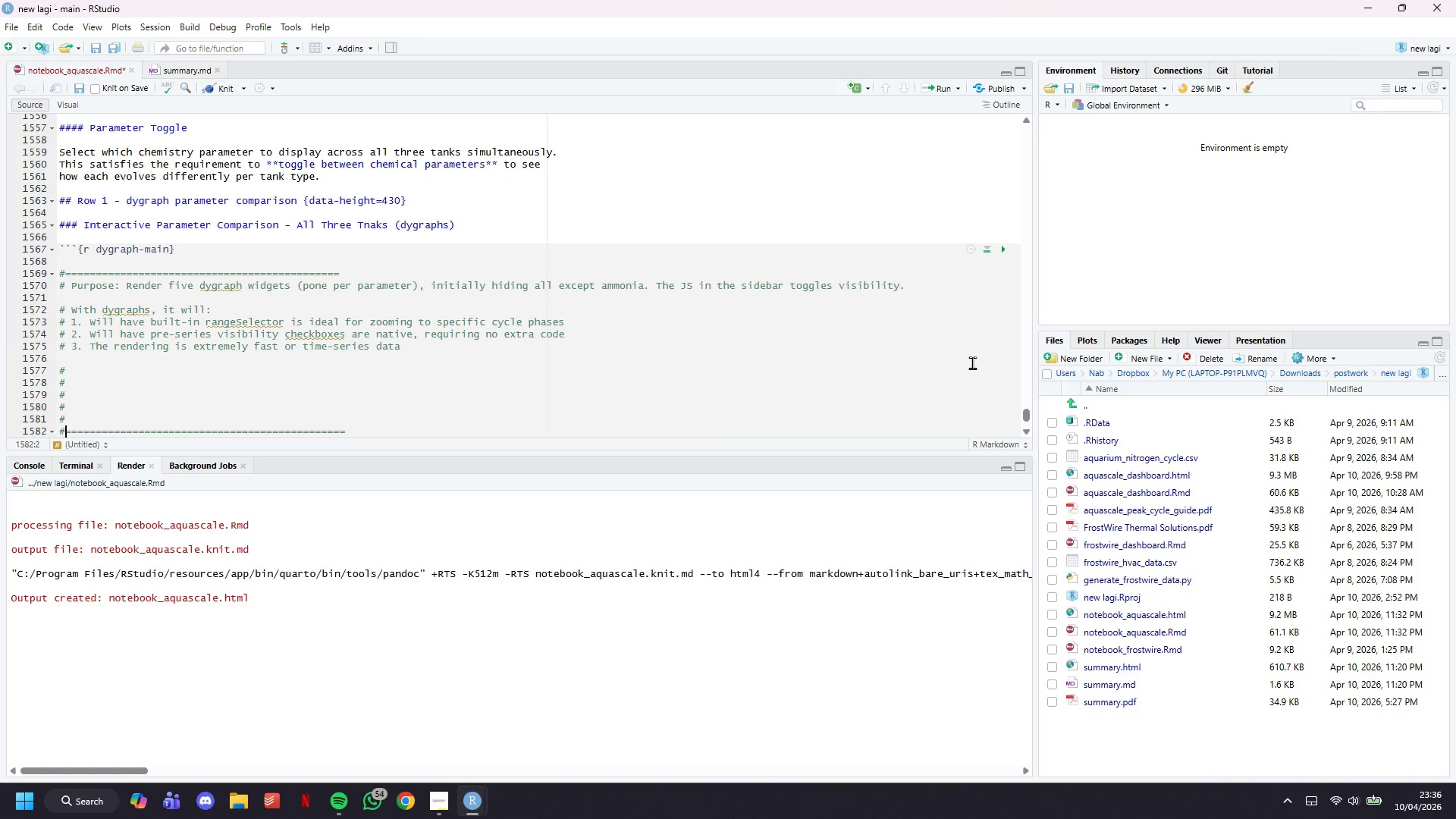 
key(ArrowDown)
 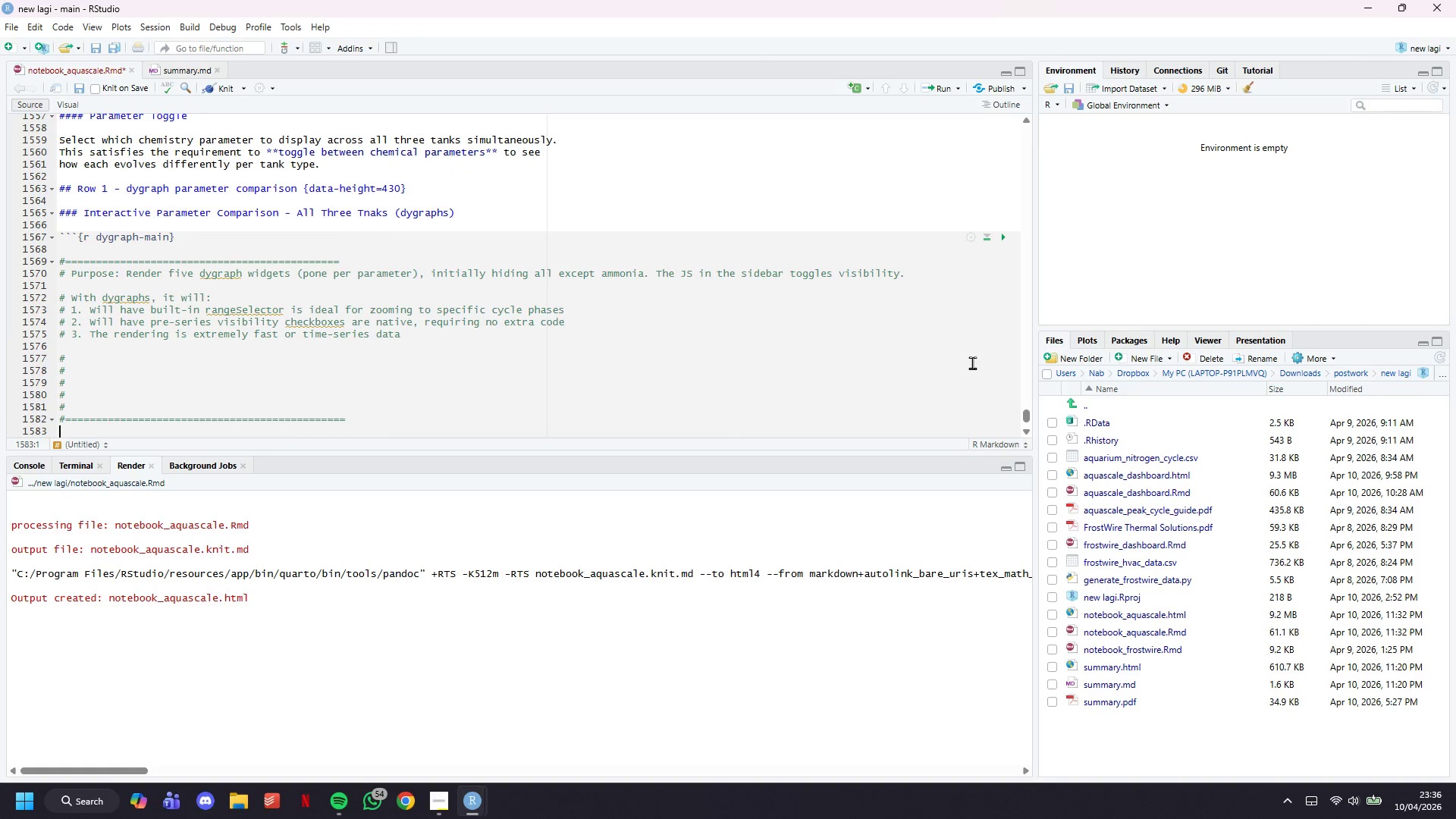 
key(ArrowUp)
 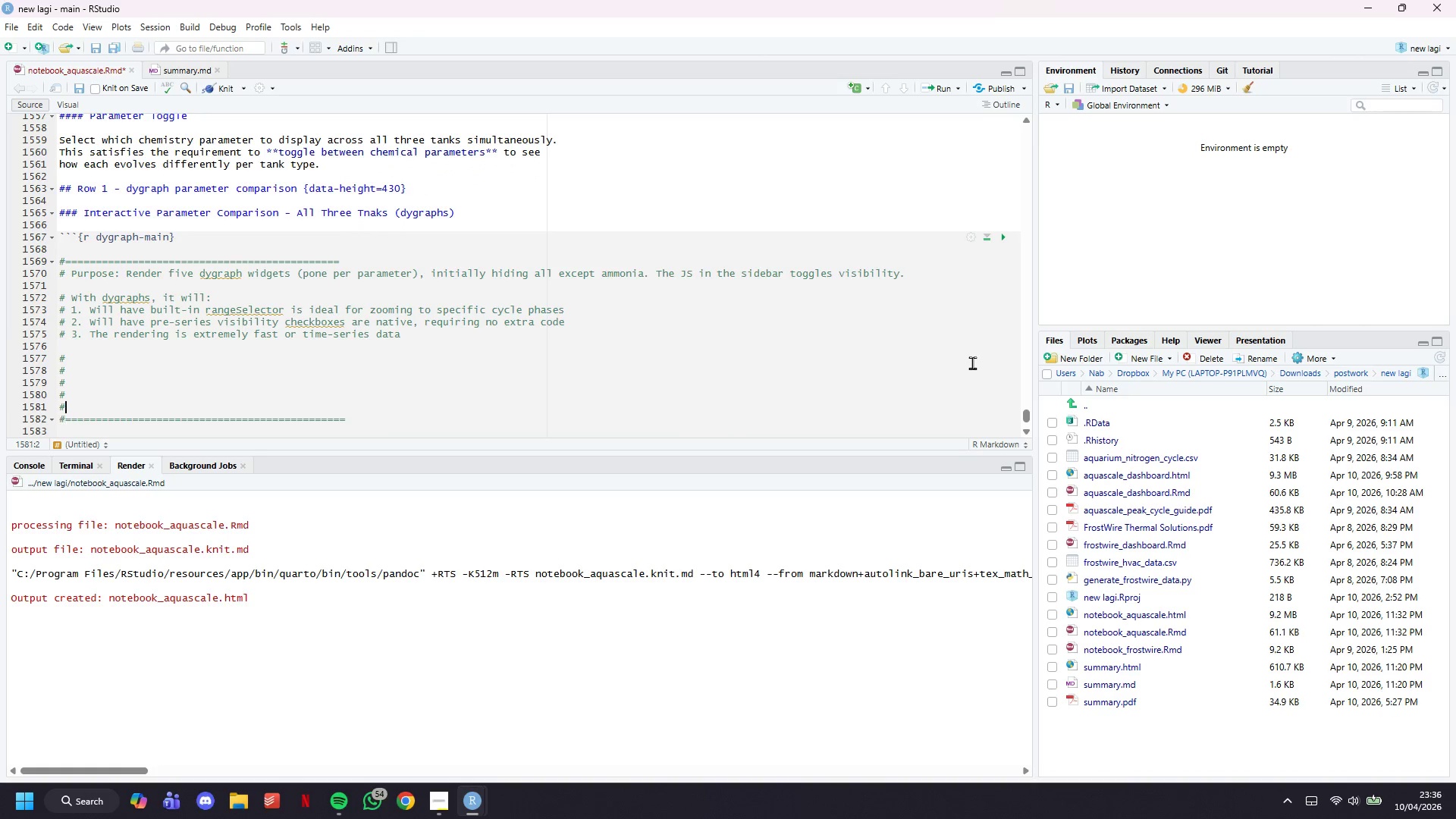 
key(ArrowUp)
 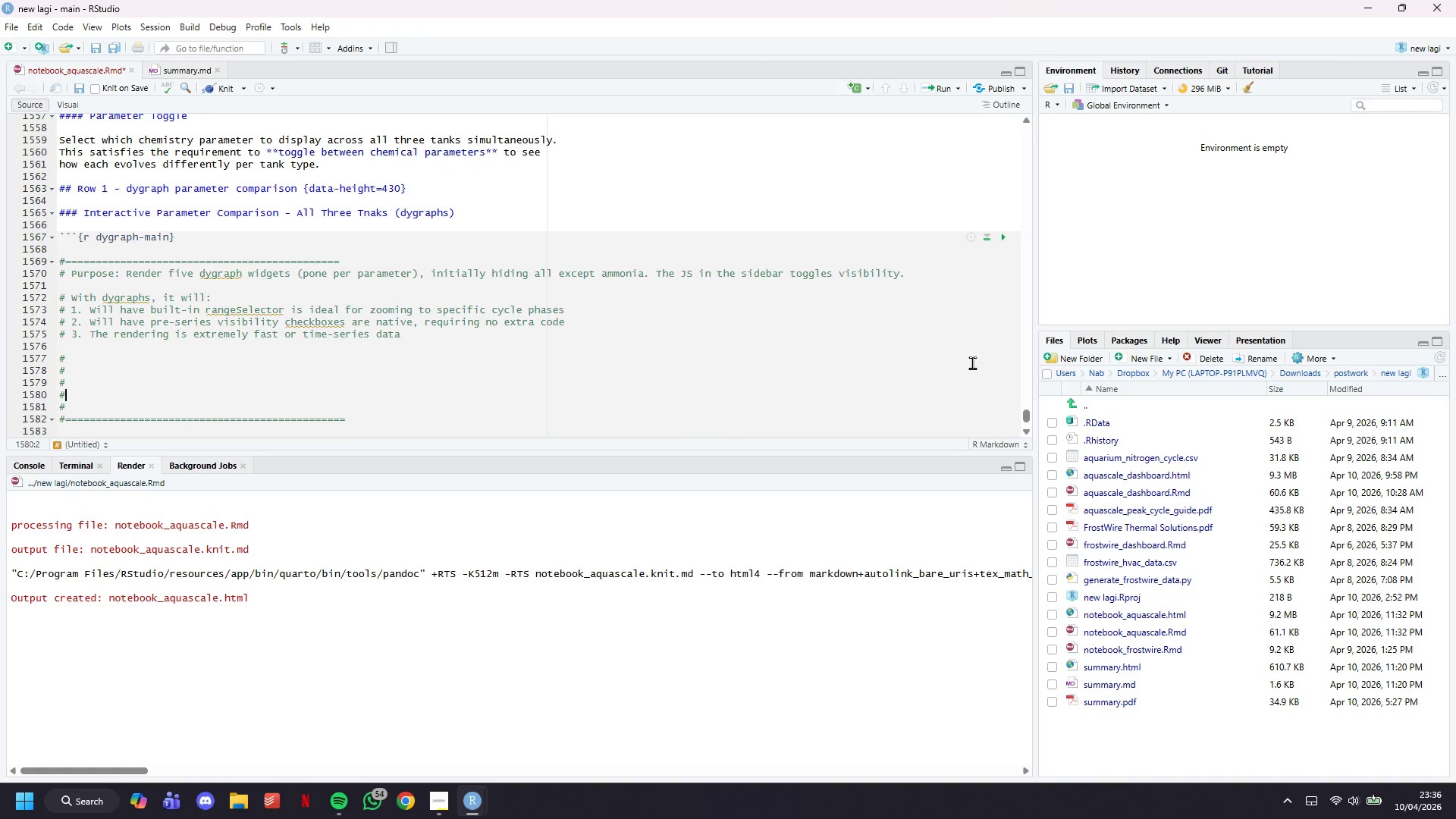 
key(ArrowUp)
 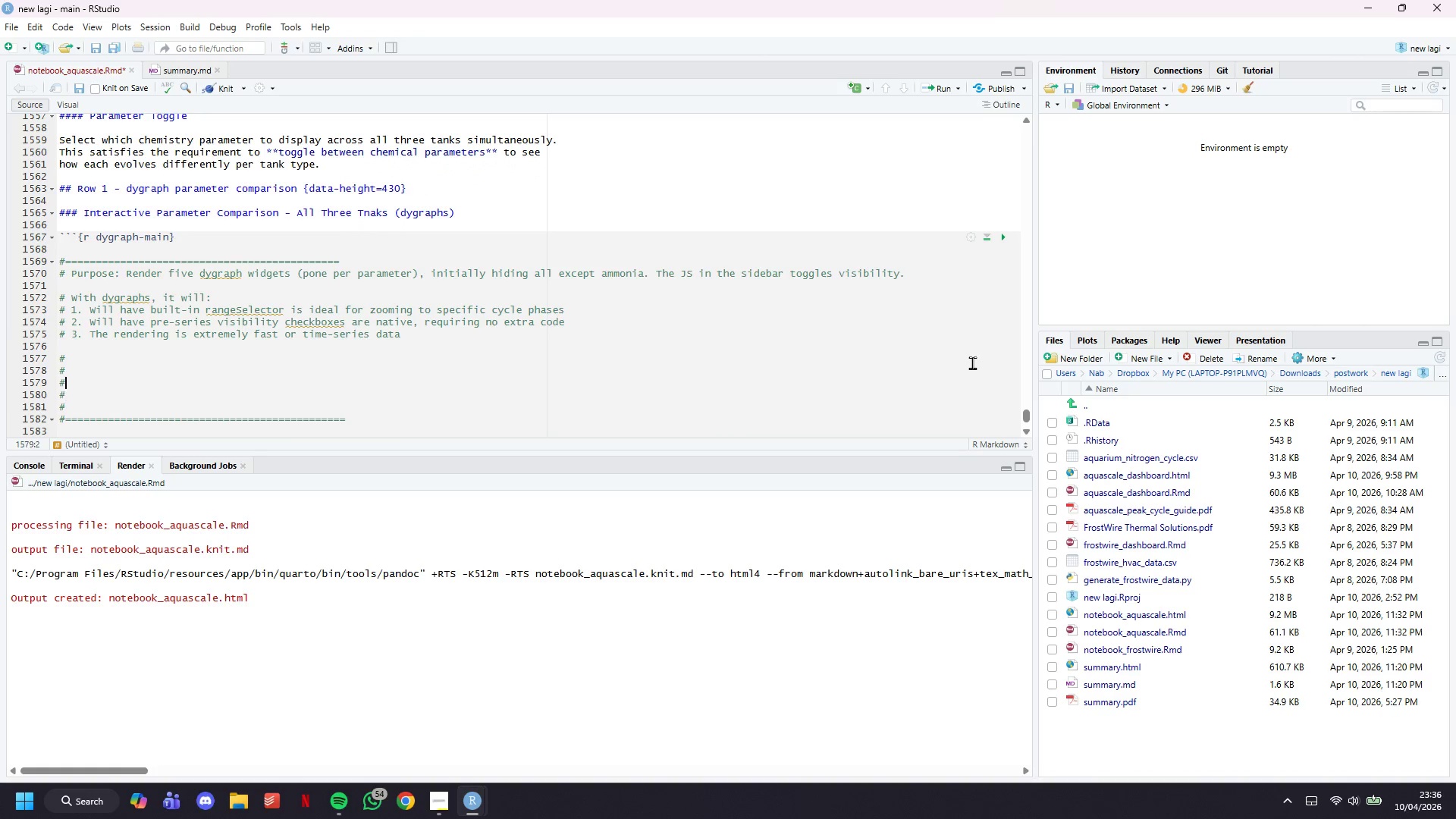 
key(ArrowUp)
 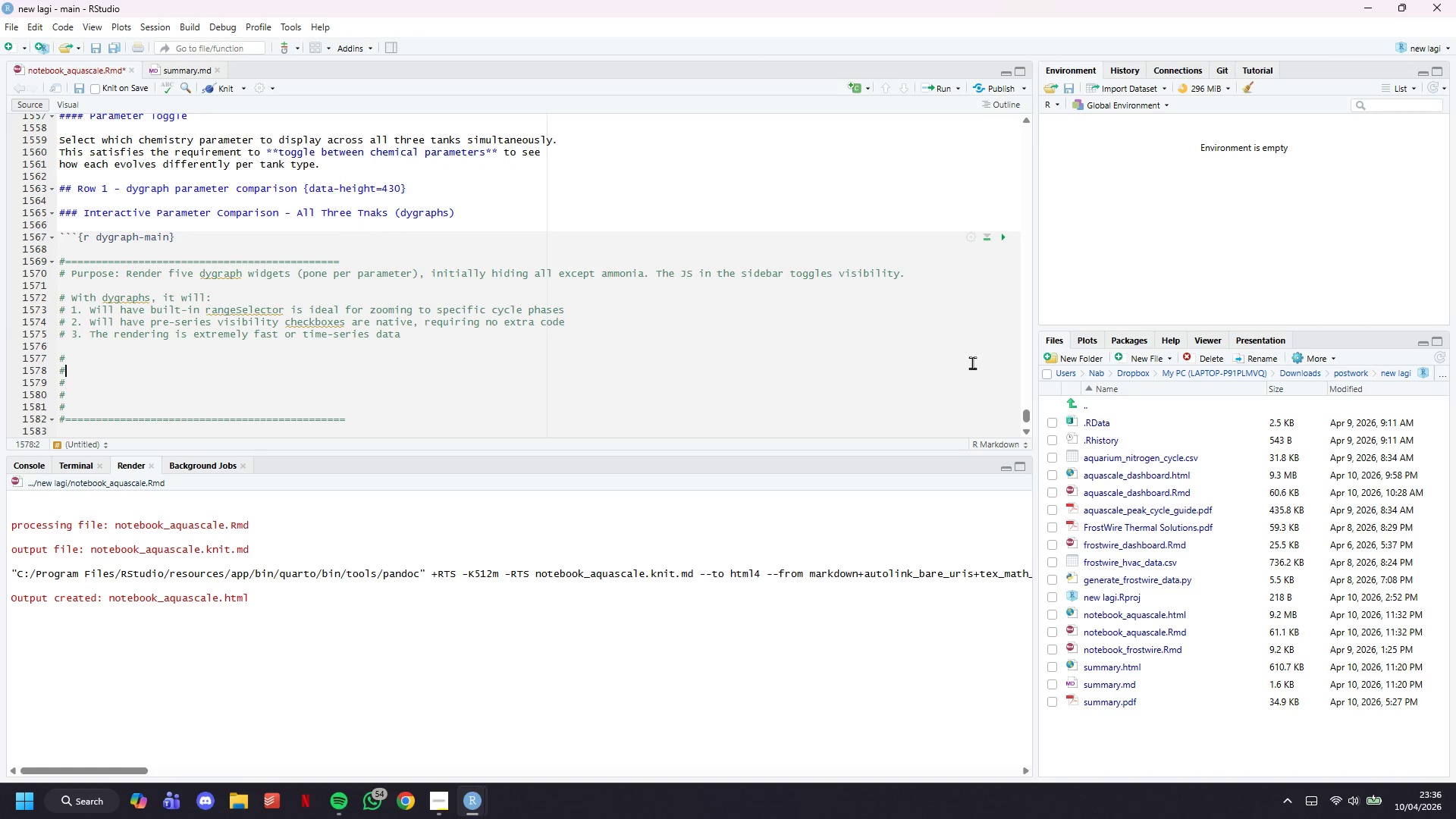 
key(ArrowUp)
 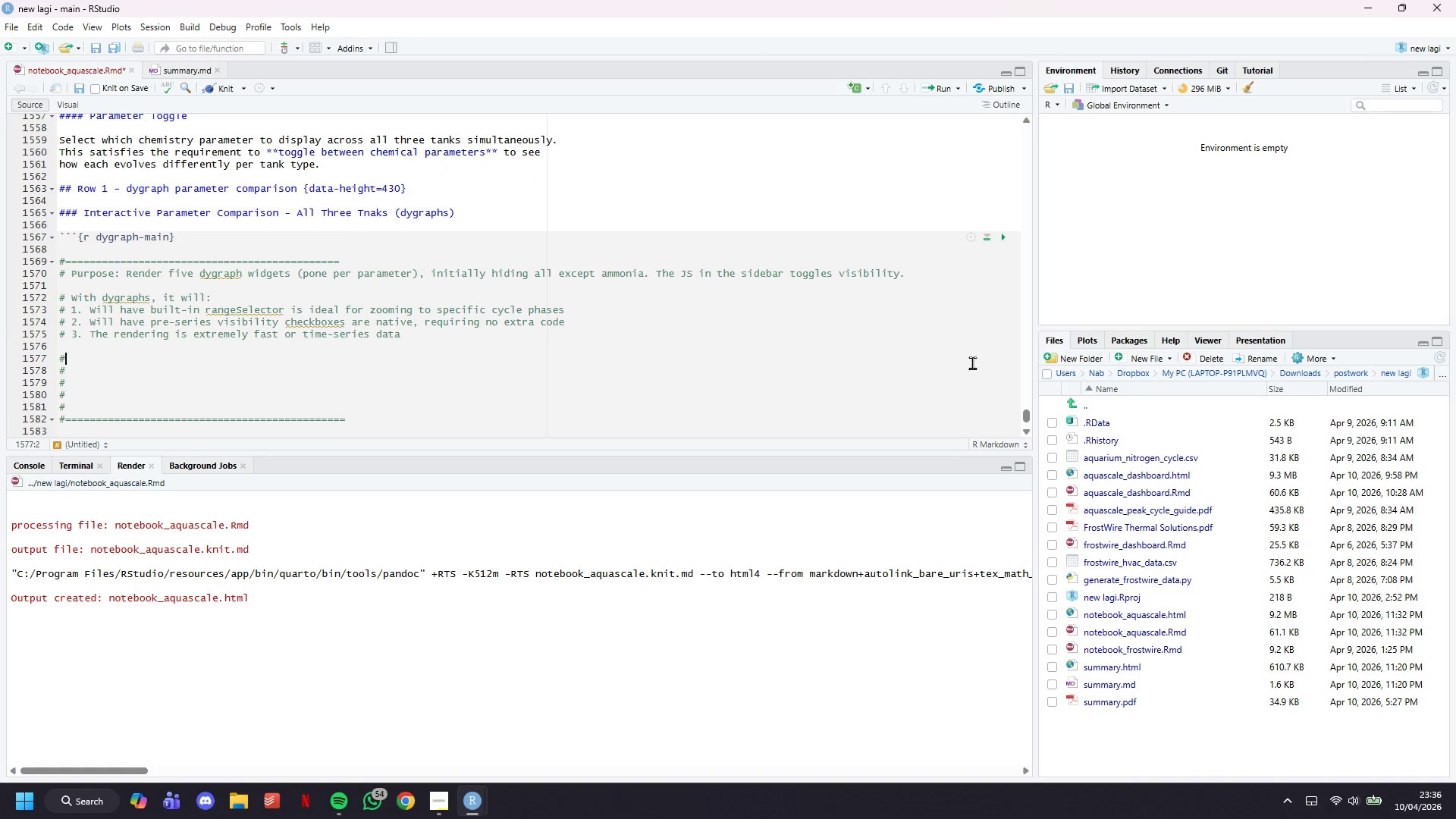 
key(ArrowUp)
 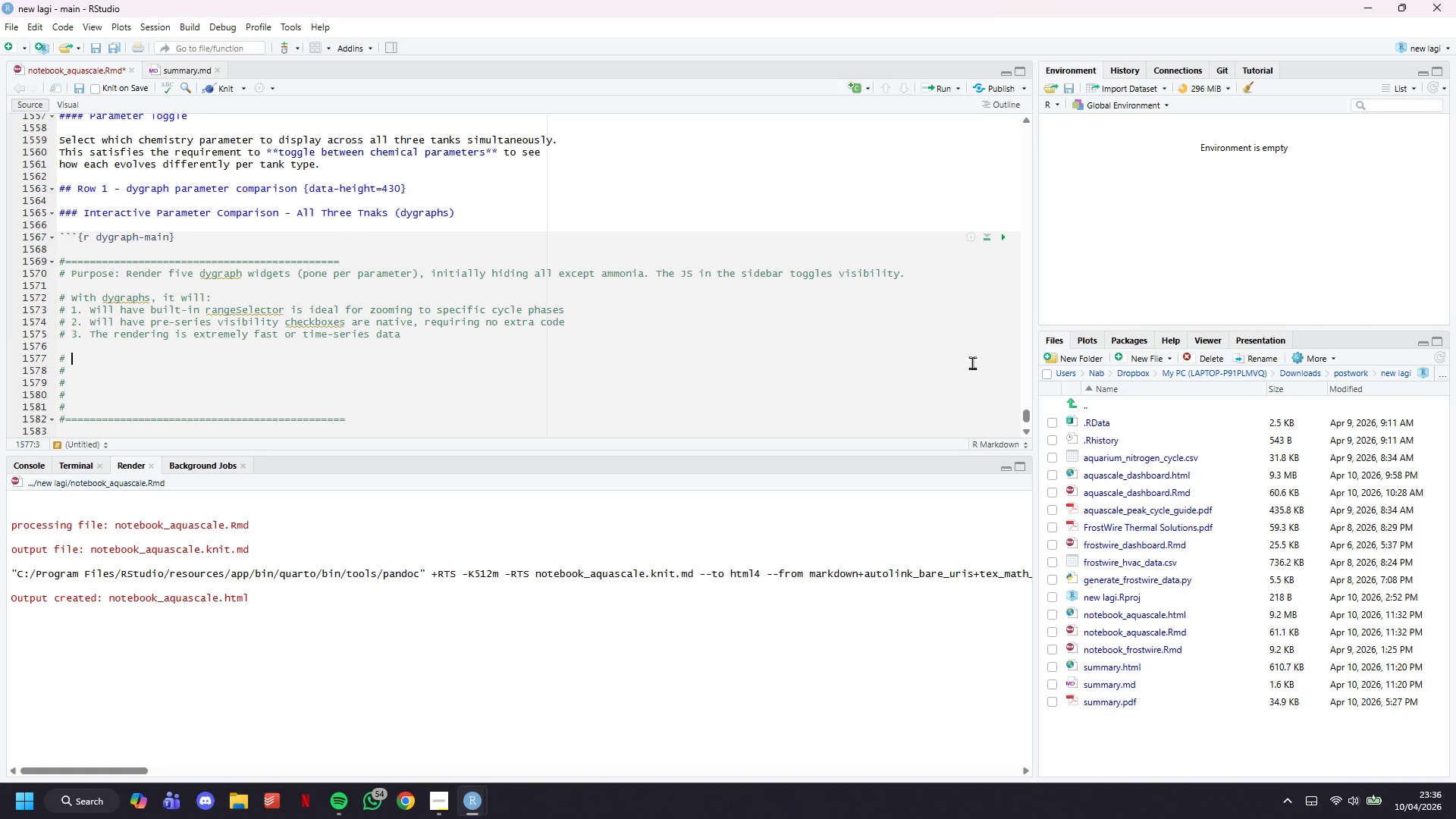 
type( Colour assignment:)
 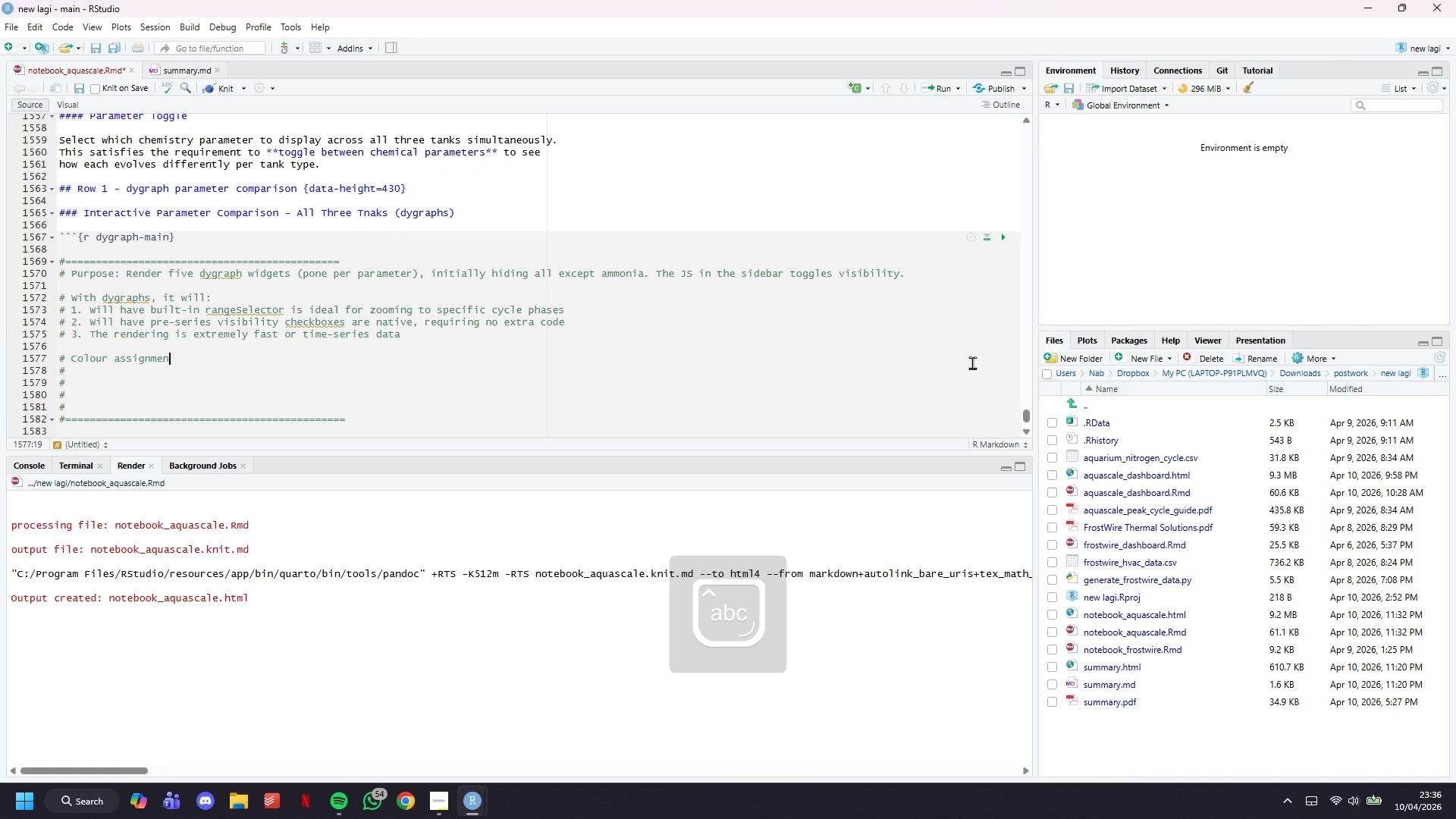 
key(ArrowDown)
 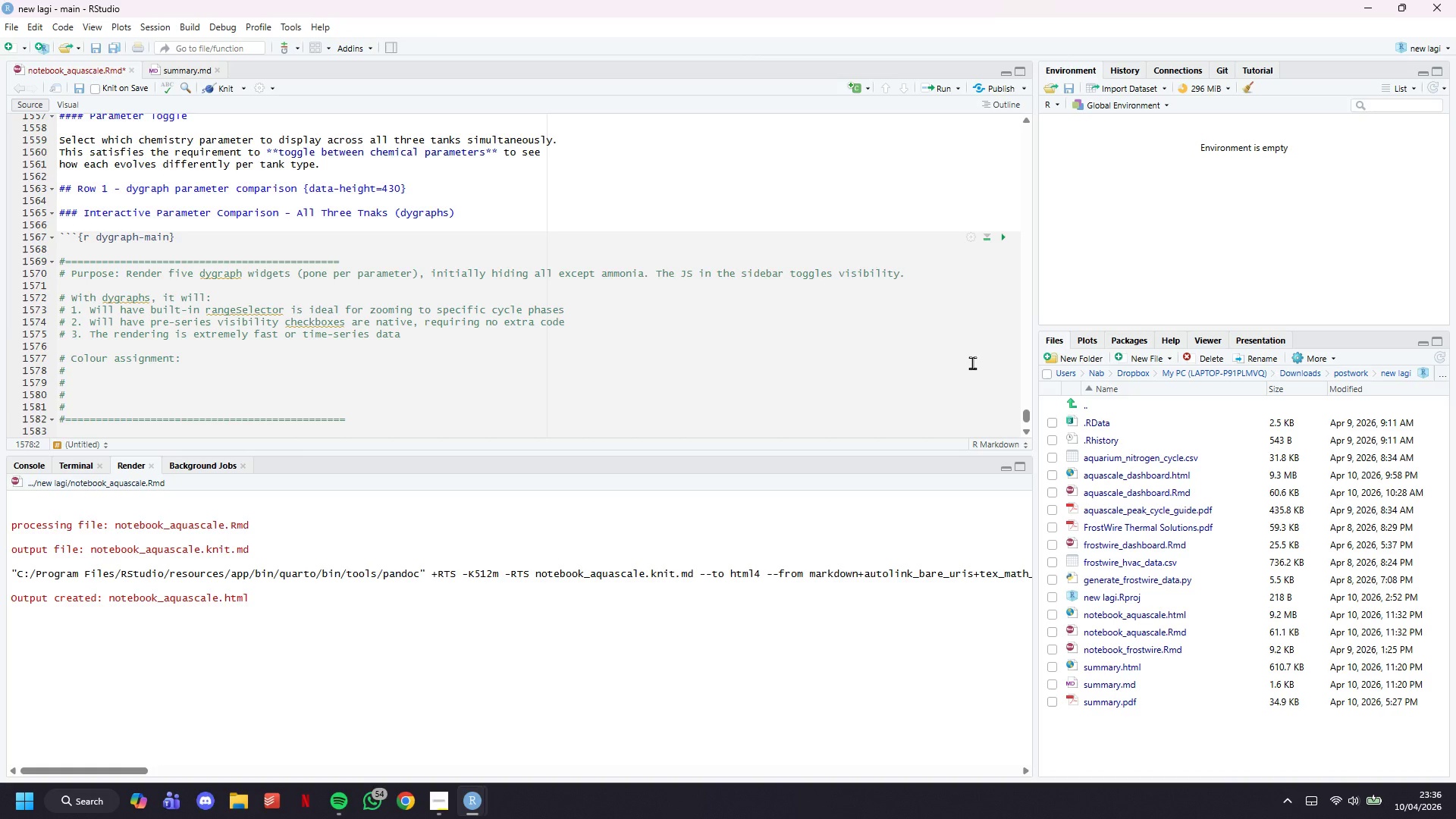 
type( - Freesh)
key(Backspace)
key(Backspace)
key(Backspace)
type(shwater Commuity - sky blue)
 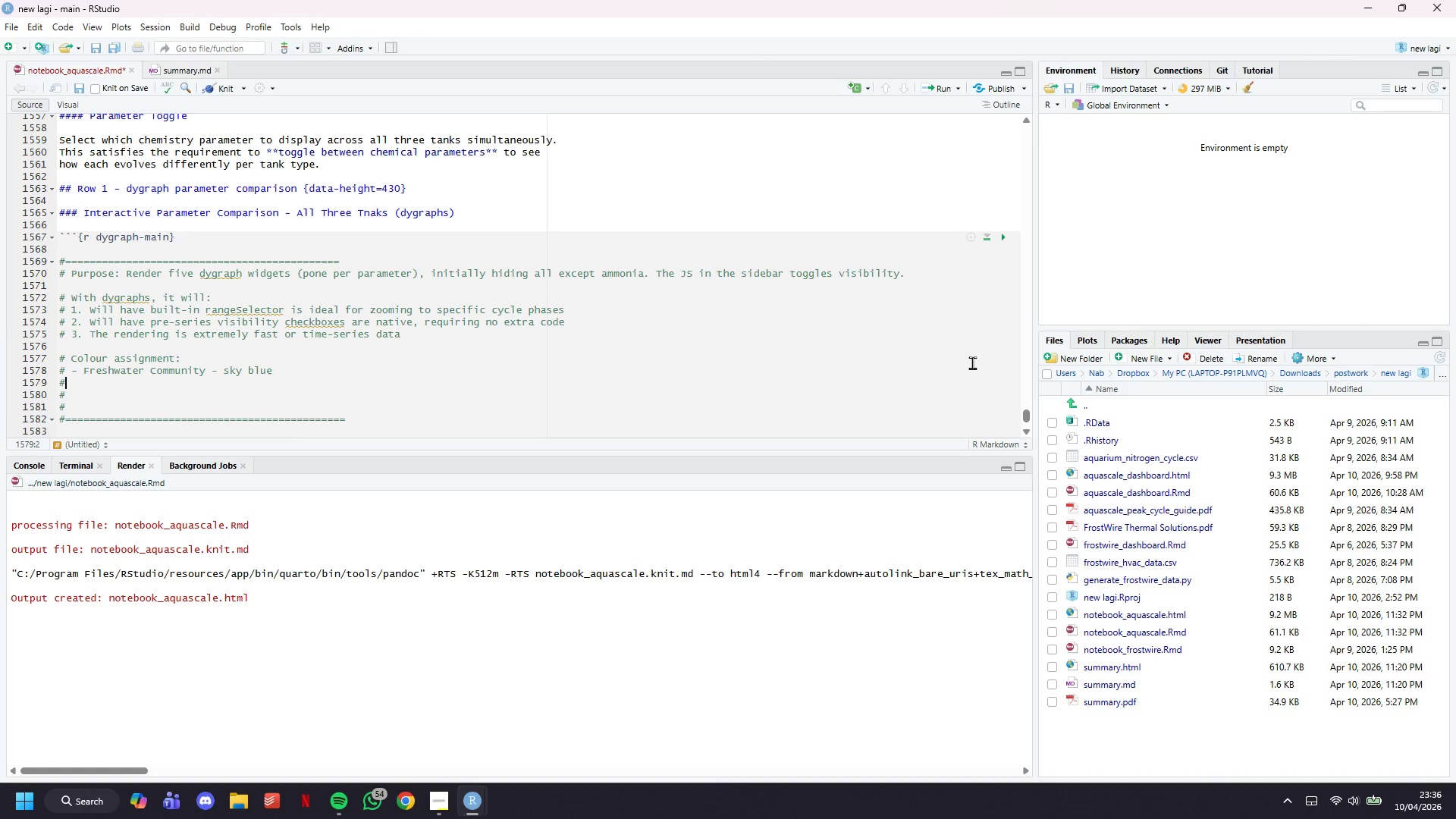 
key(ArrowDown)
 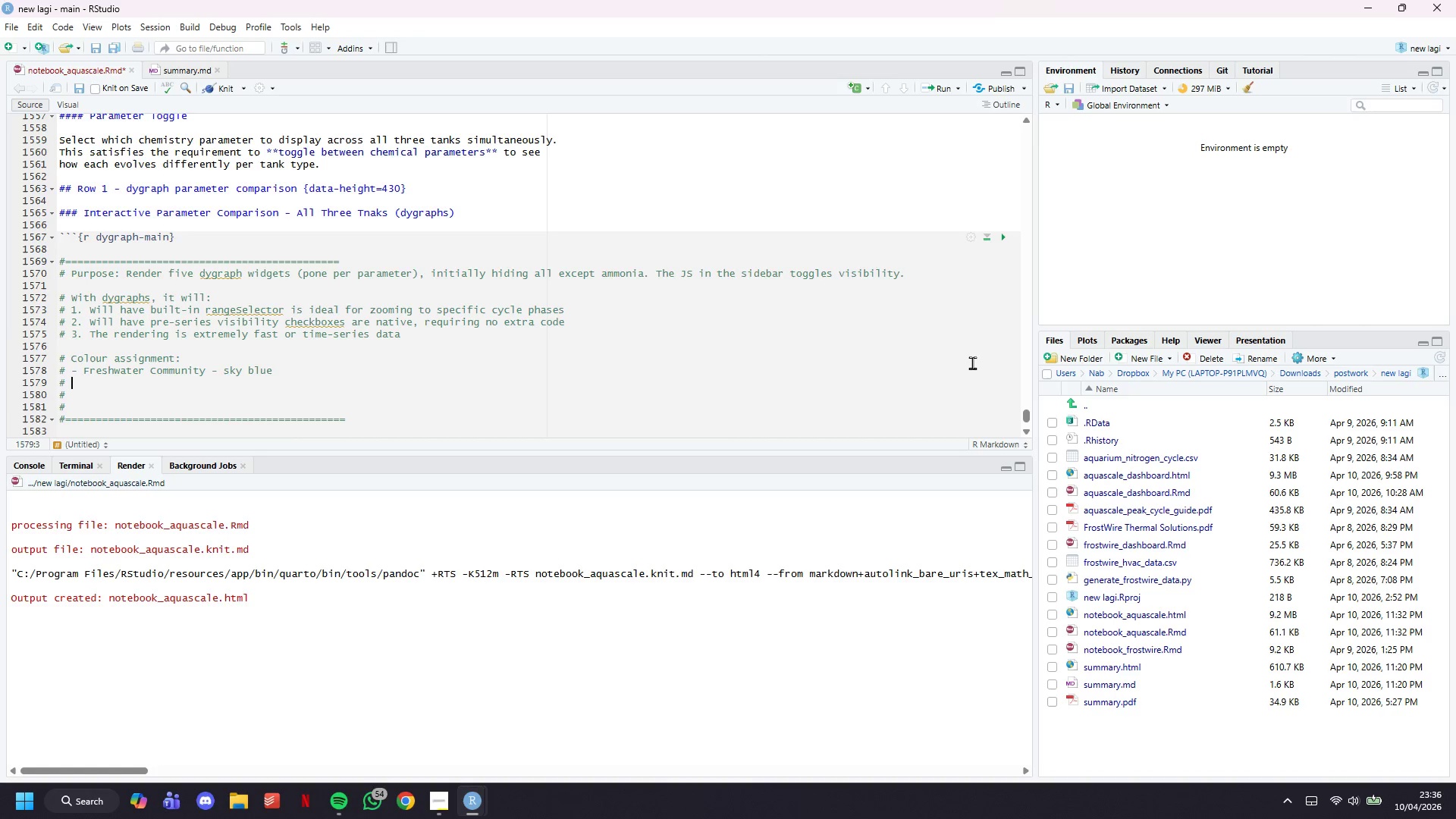 
type( - Marine Reef - coral r)
key(Backspace)
type(orange)
 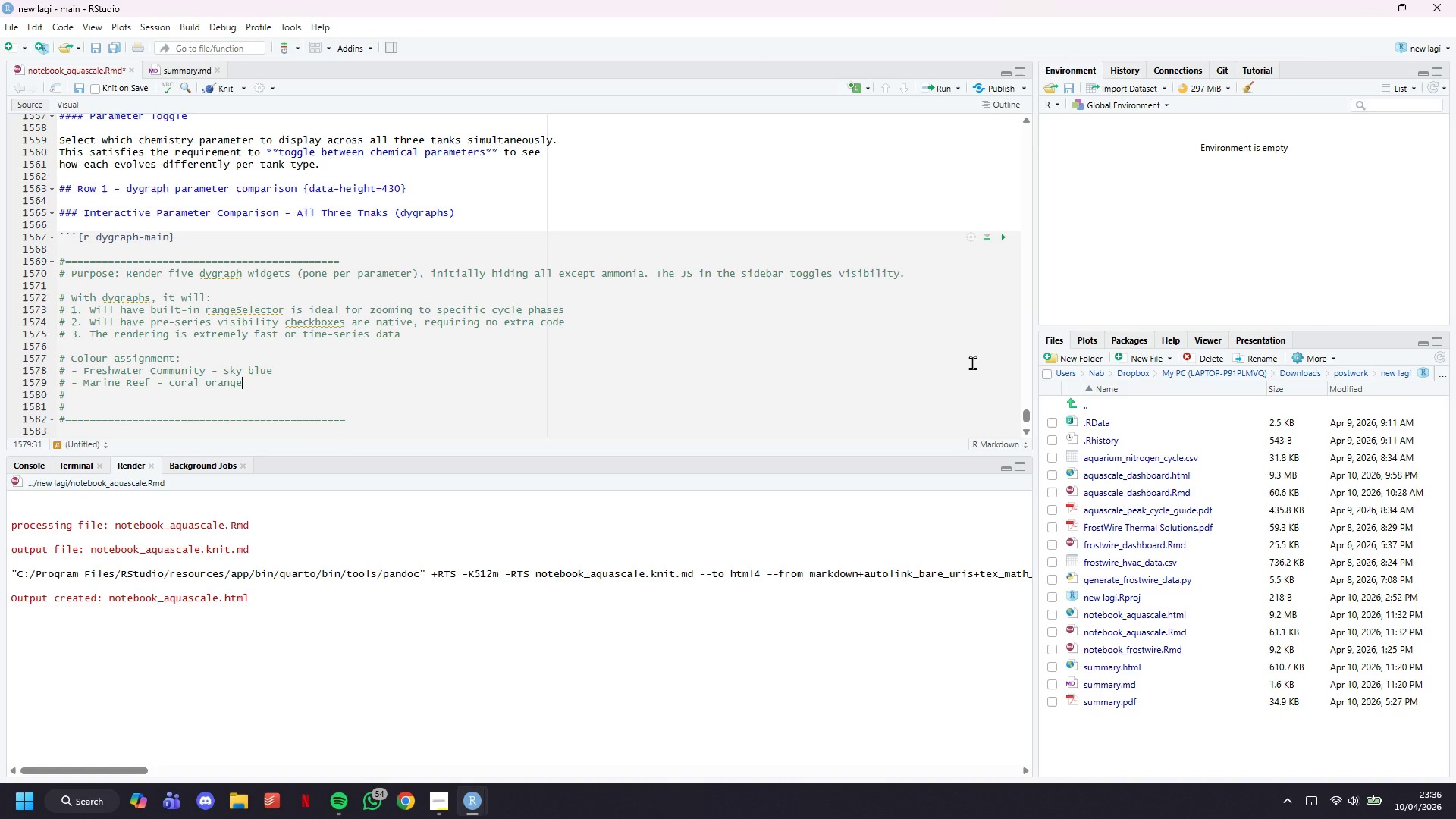 
key(ArrowDown)
 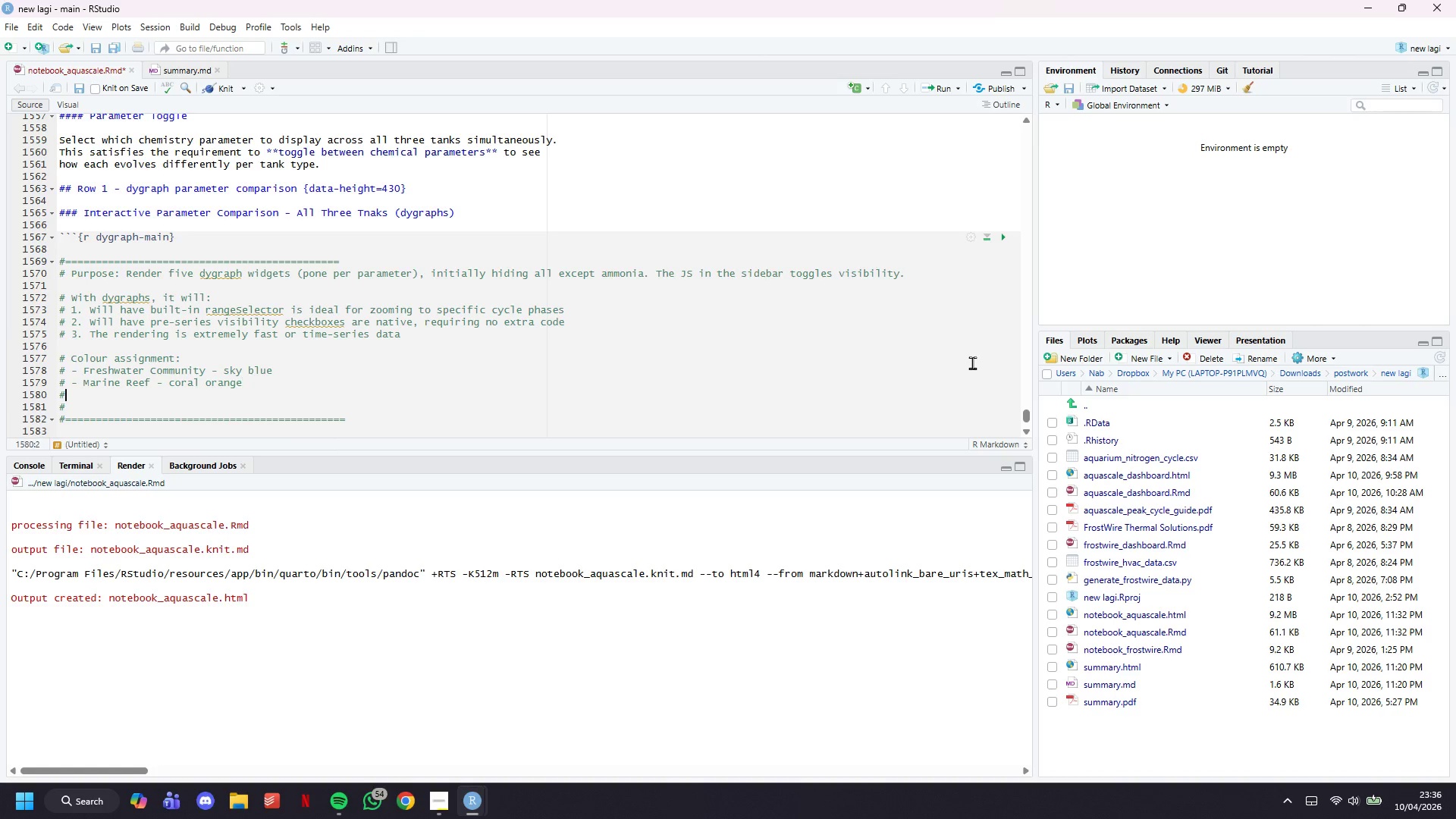 
key(Space)
 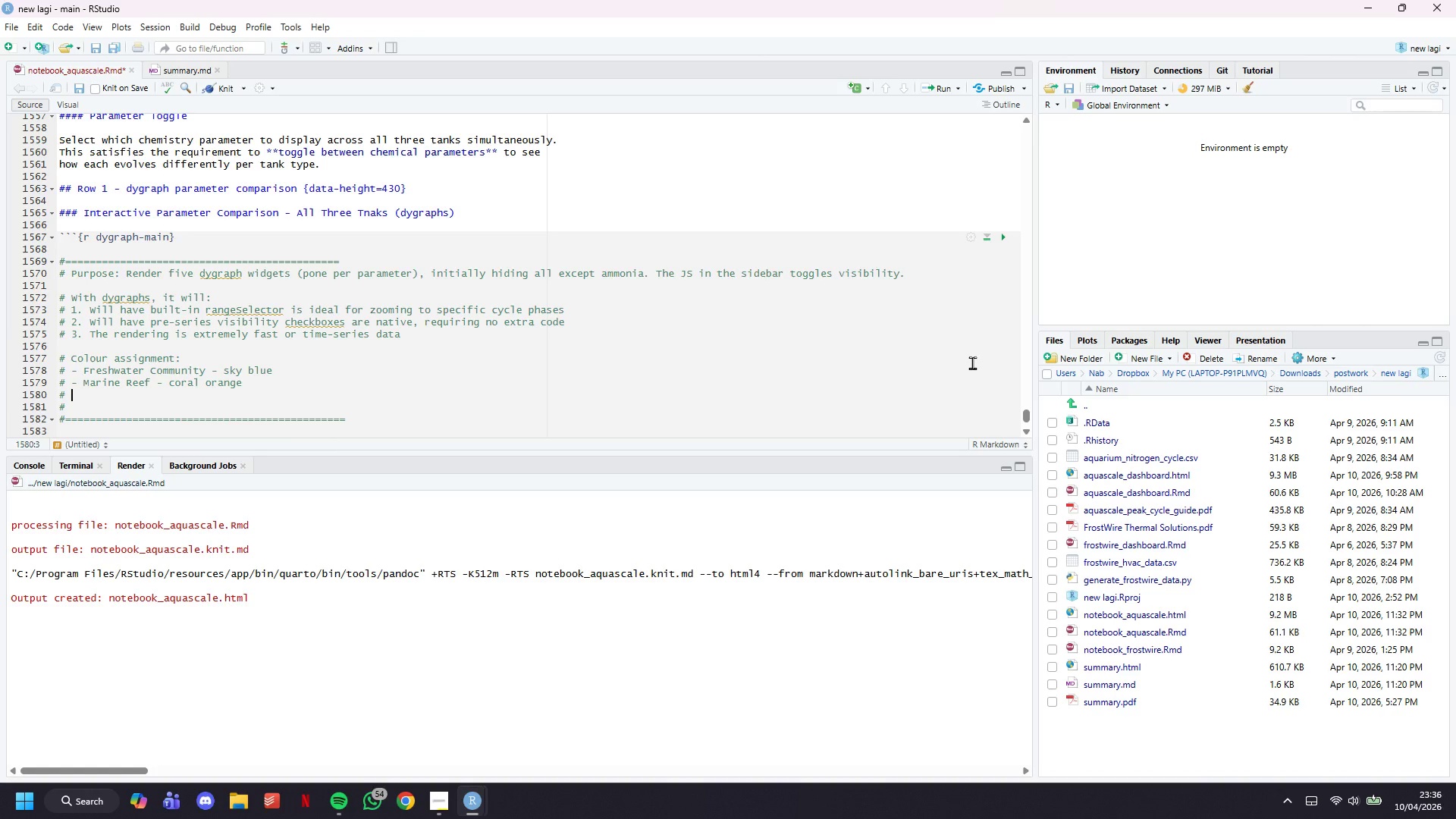 
key(Minus)
 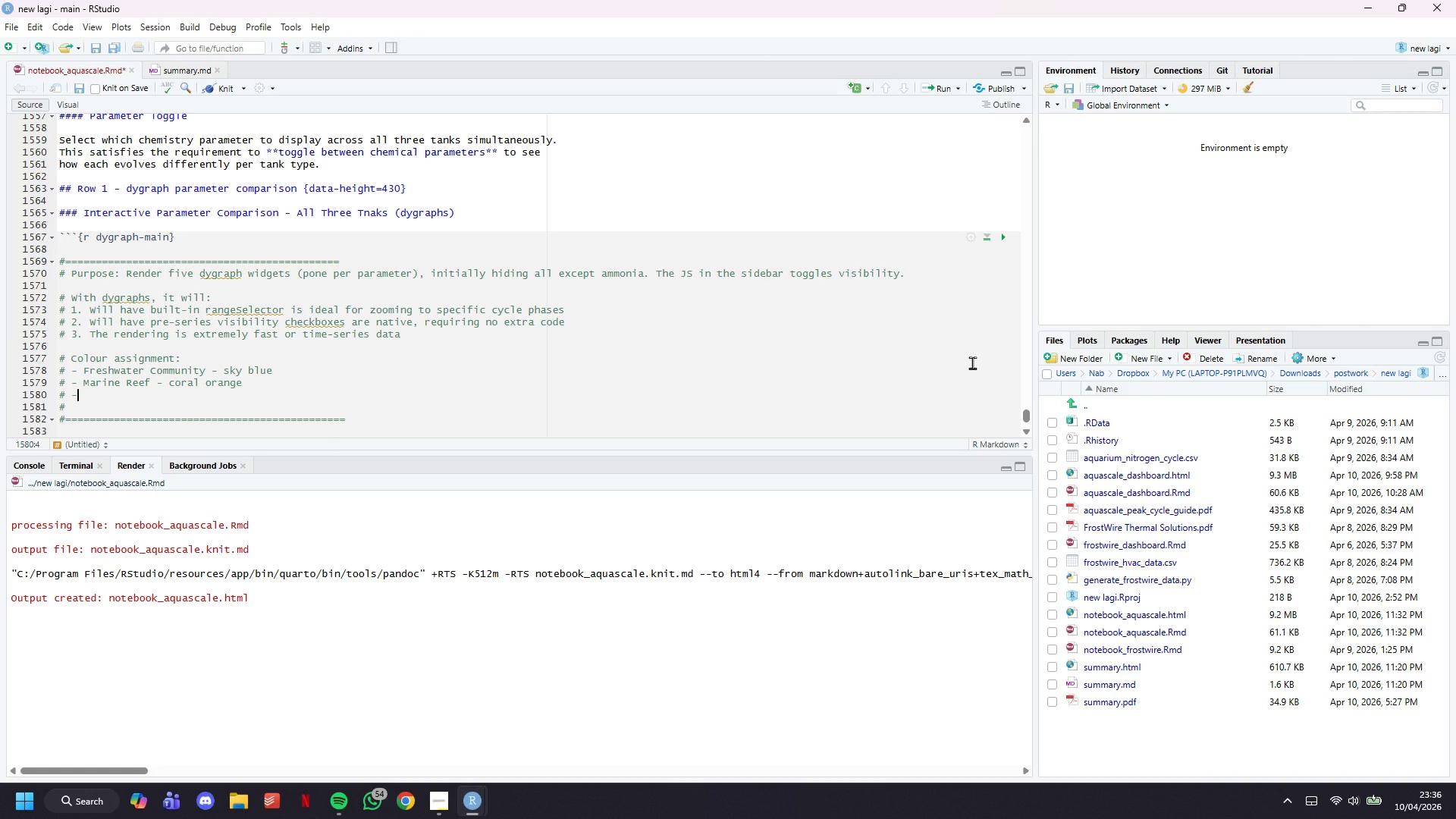 
key(Space)
 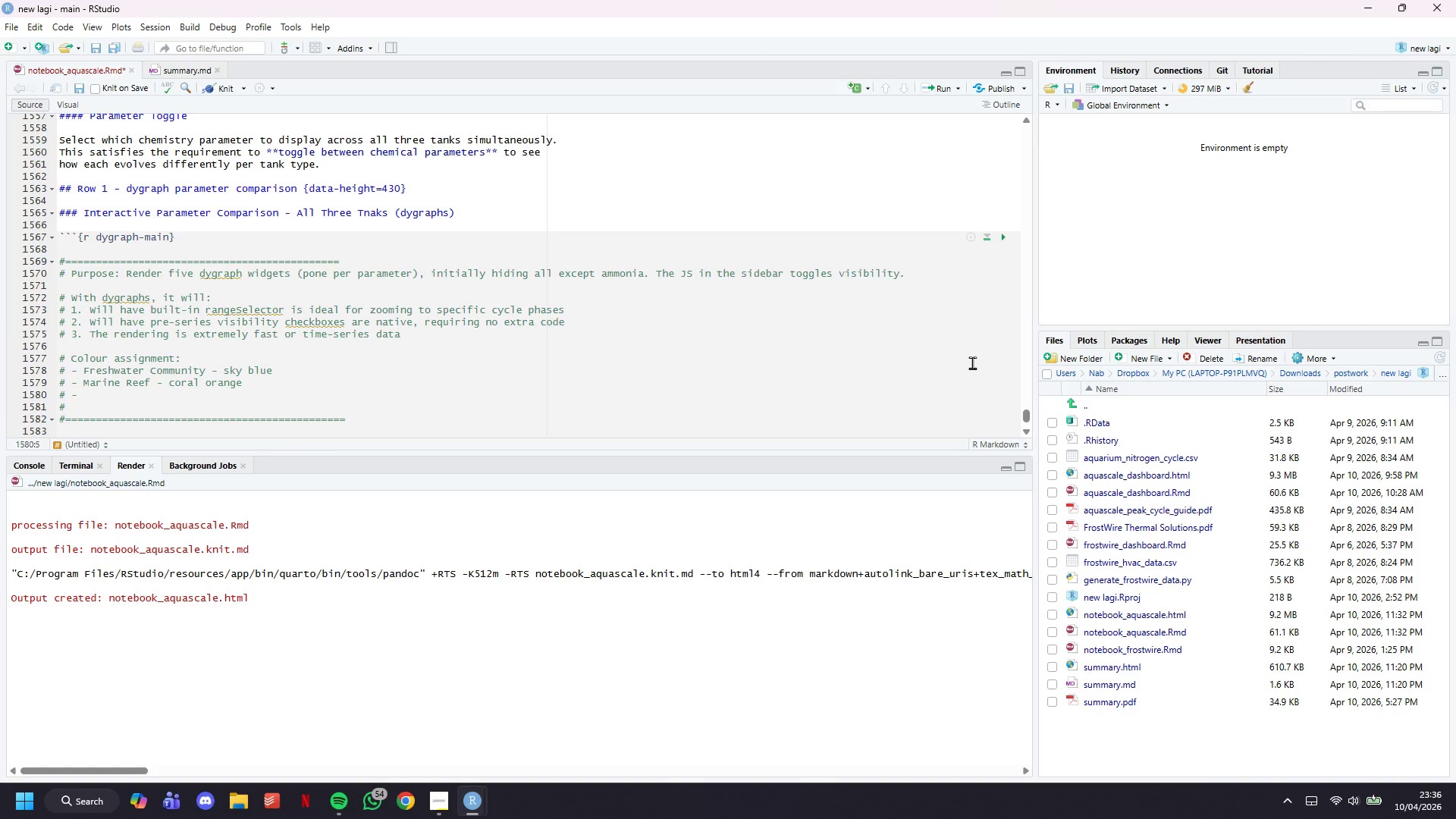 
key(CapsLock)
 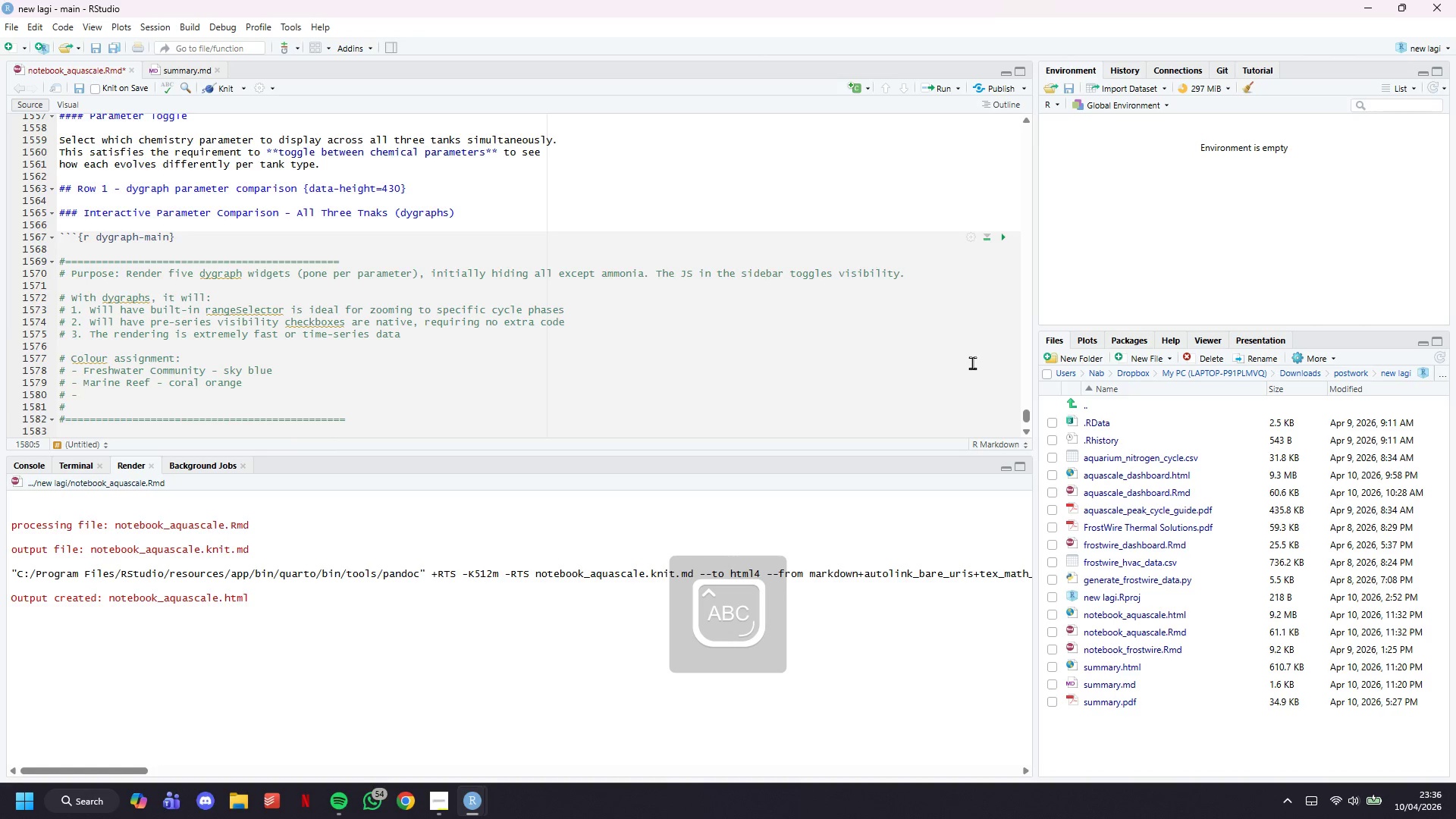 
type(Planted (High-Tech)
 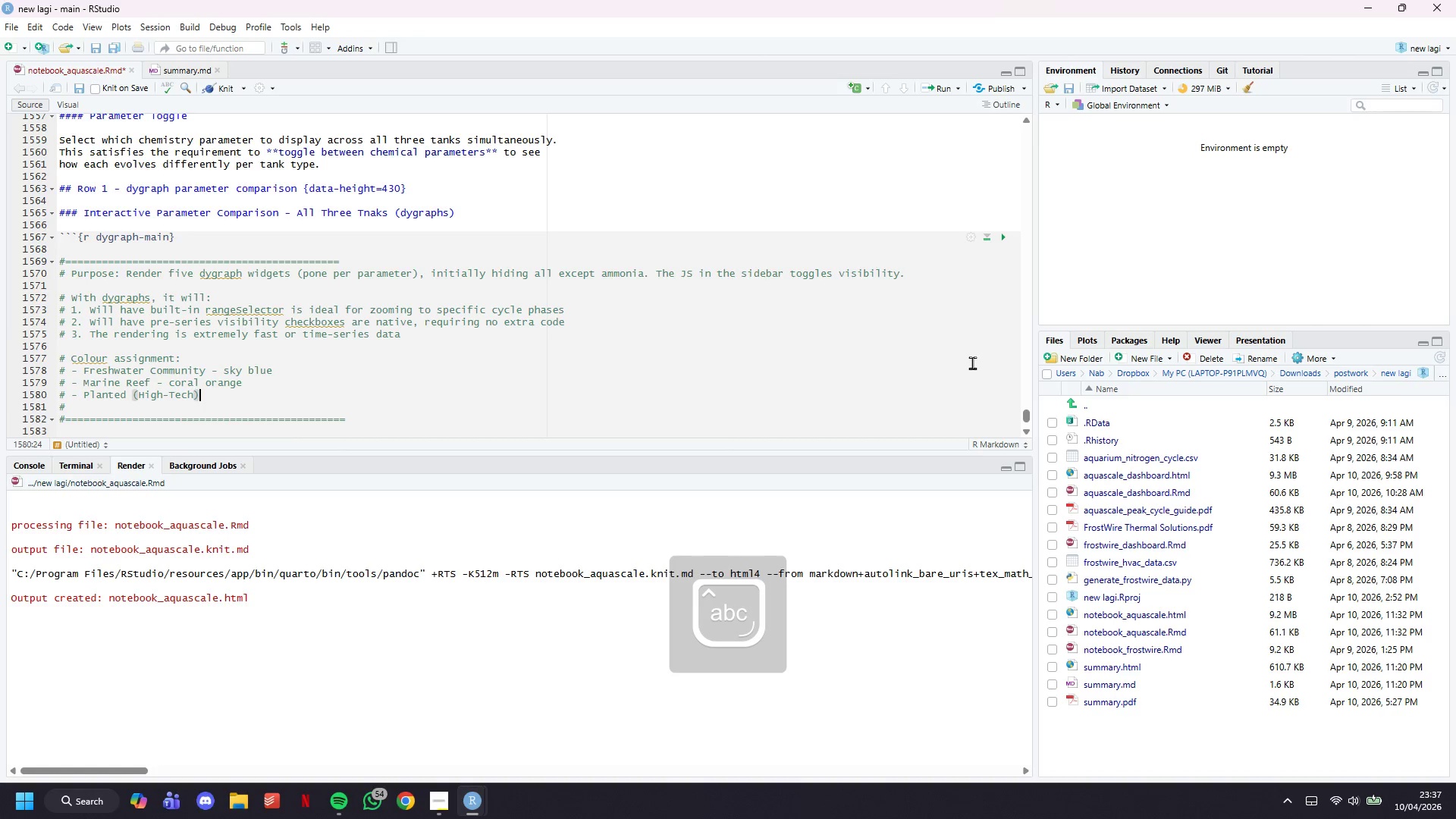 
 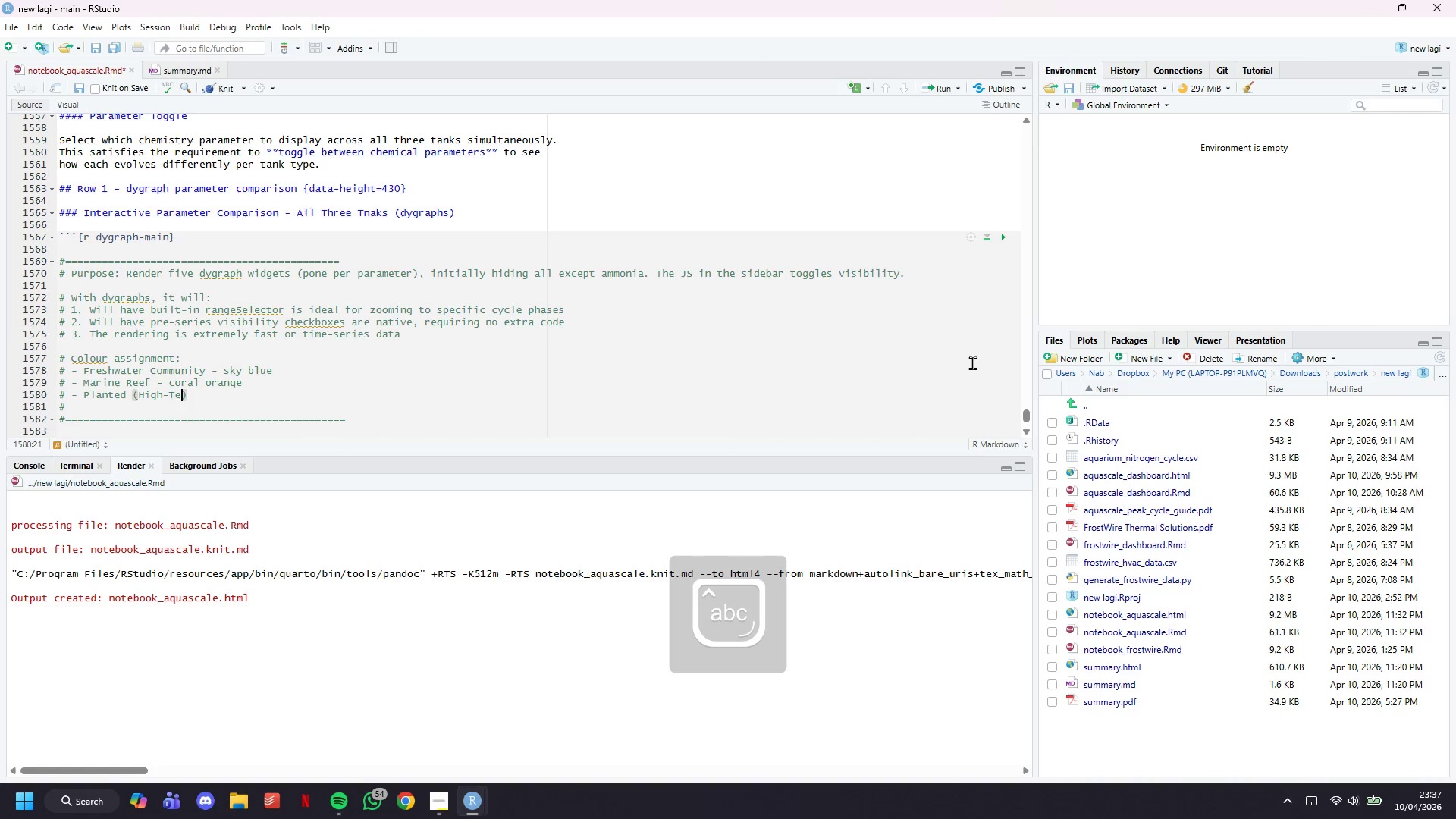 
key(ArrowRight)
 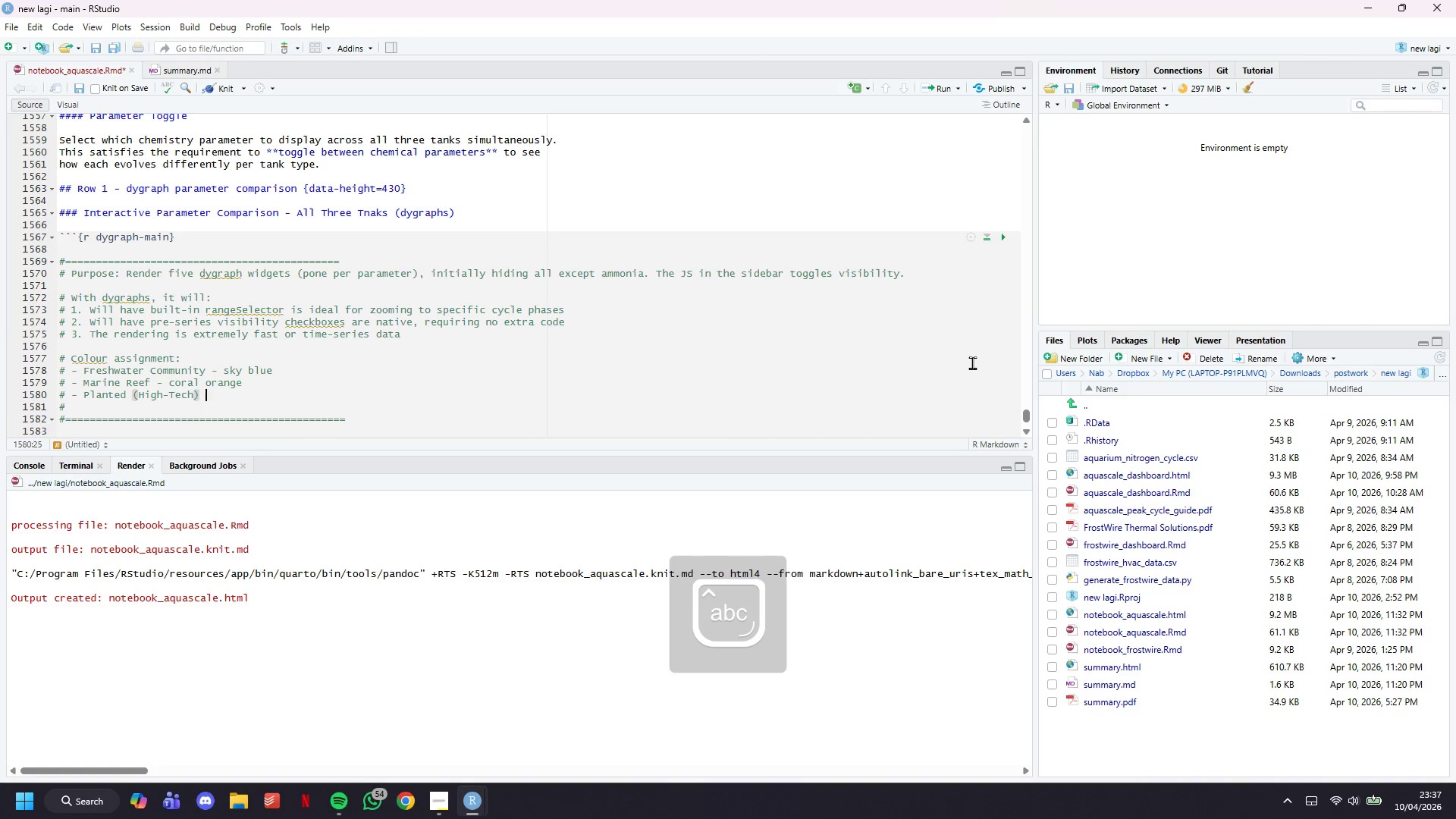 
type( - sage green)
 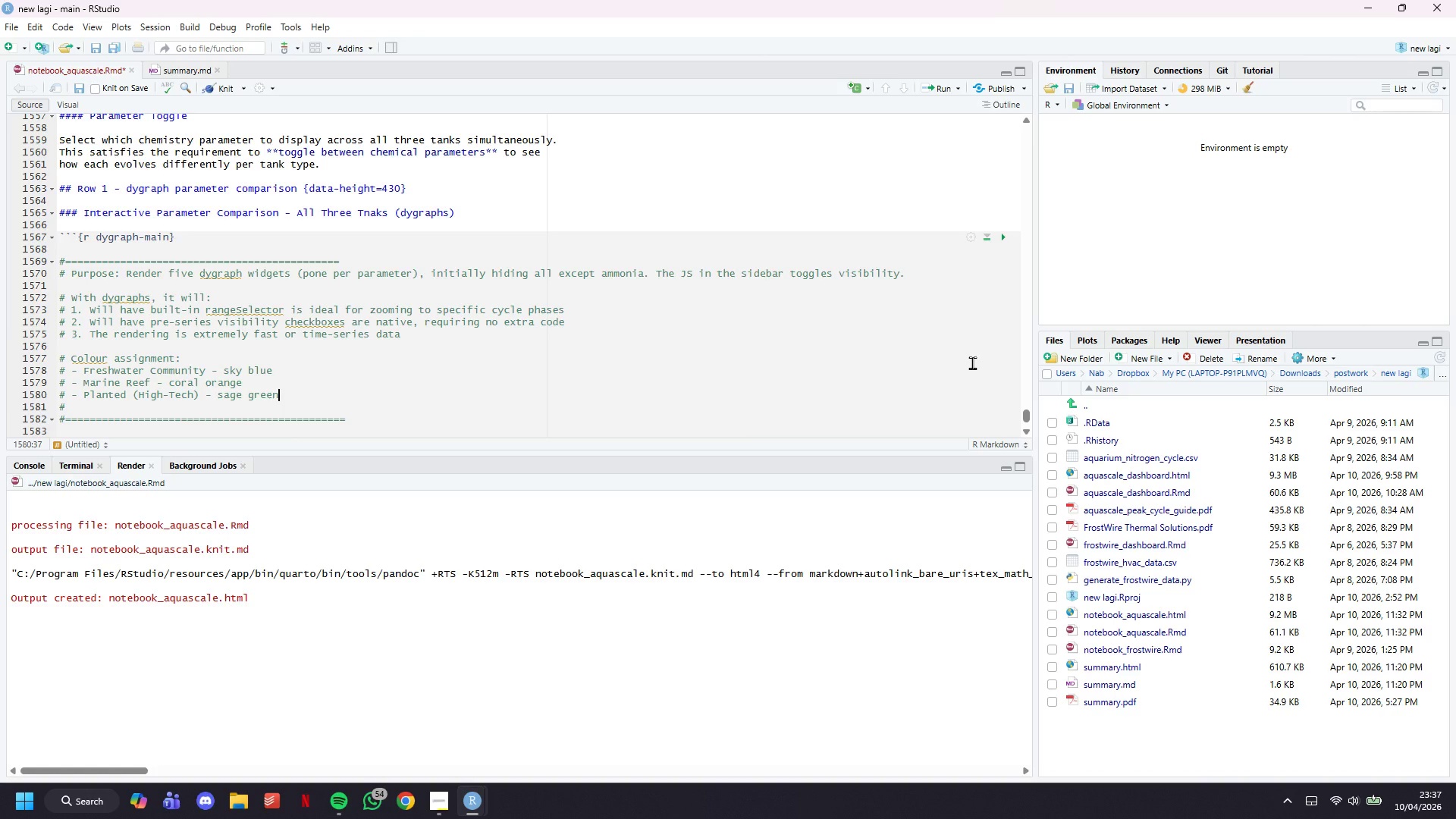 
key(ArrowDown)
 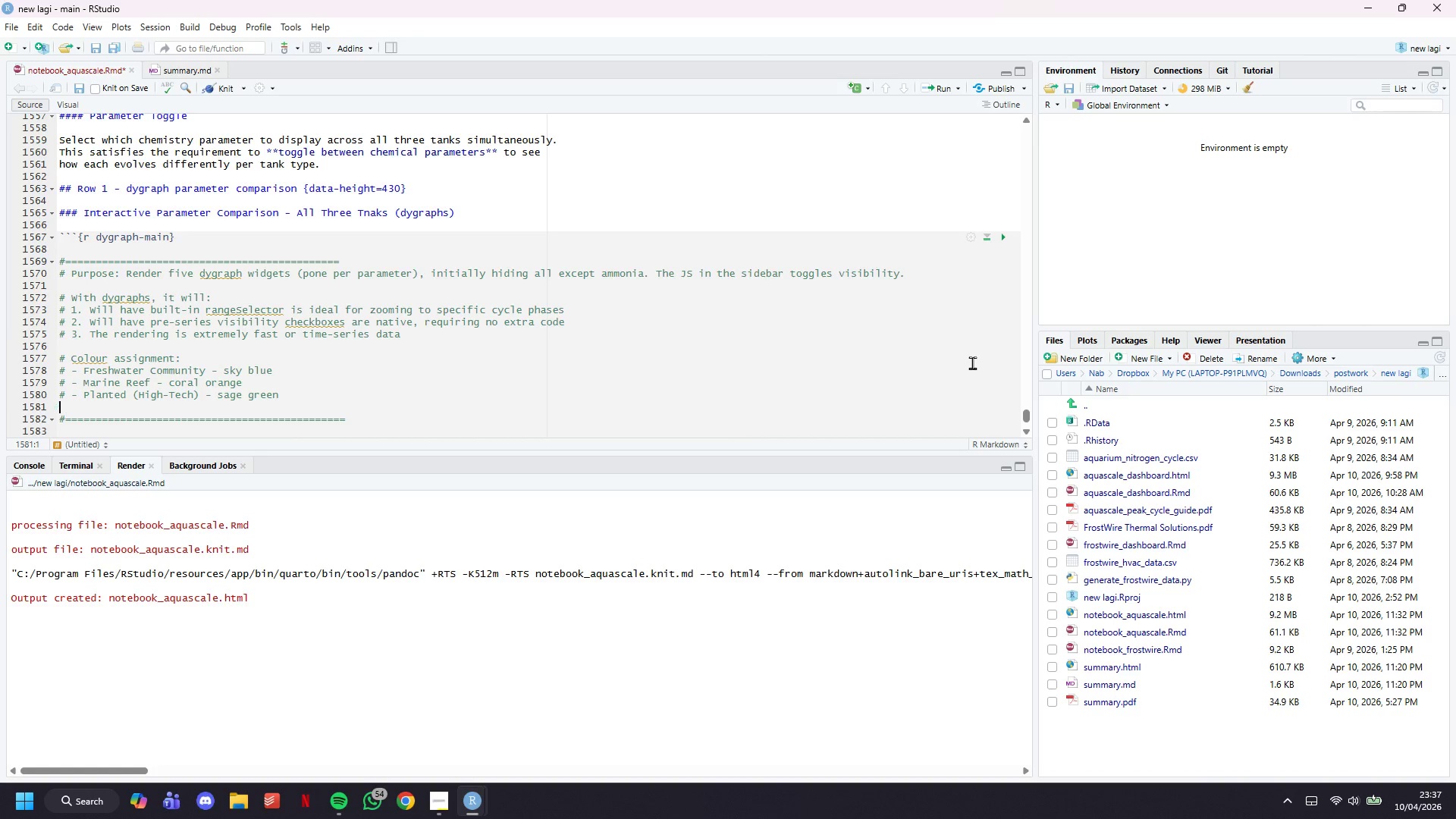 
key(Backspace)
 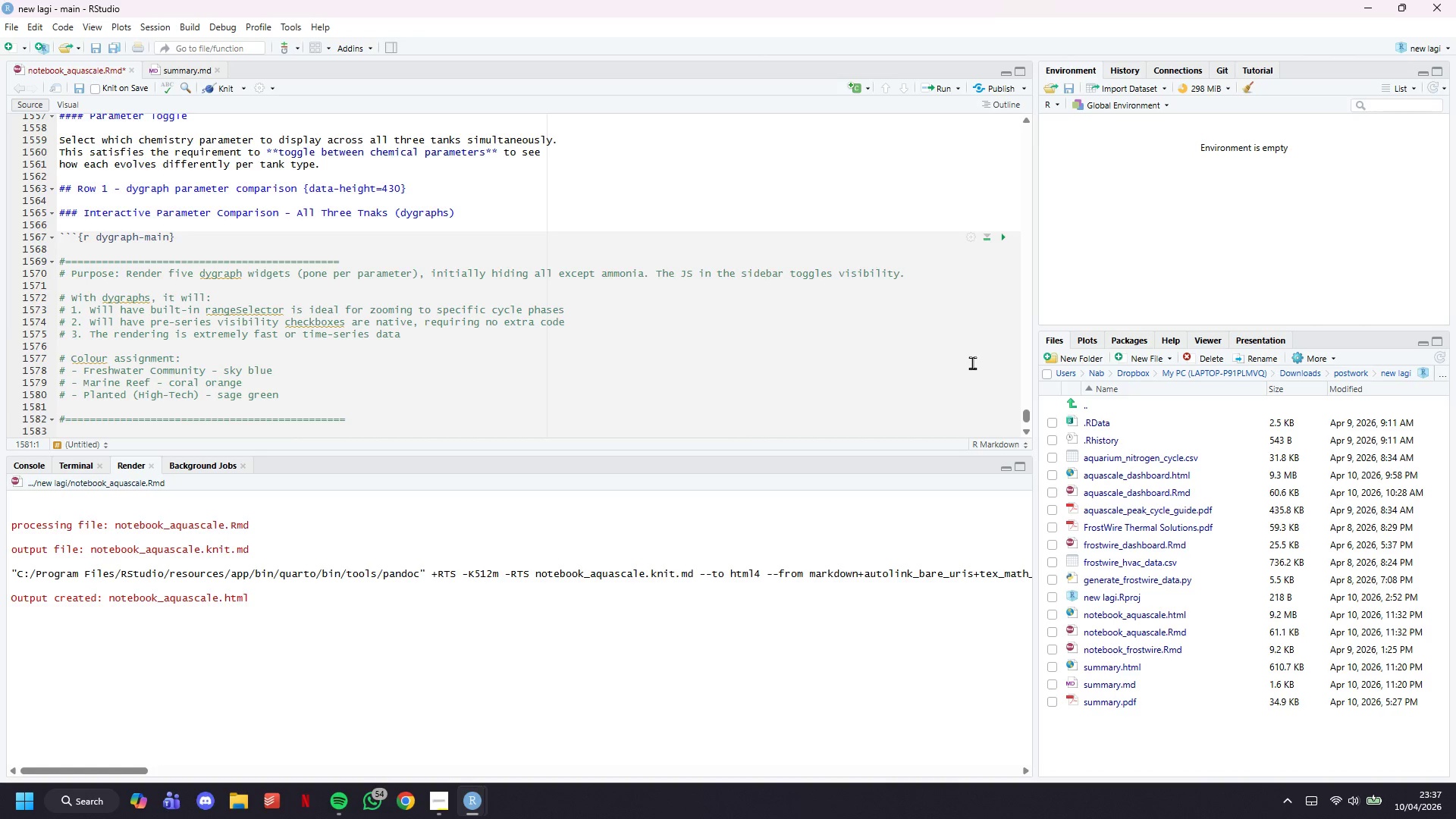 
key(Backspace)
 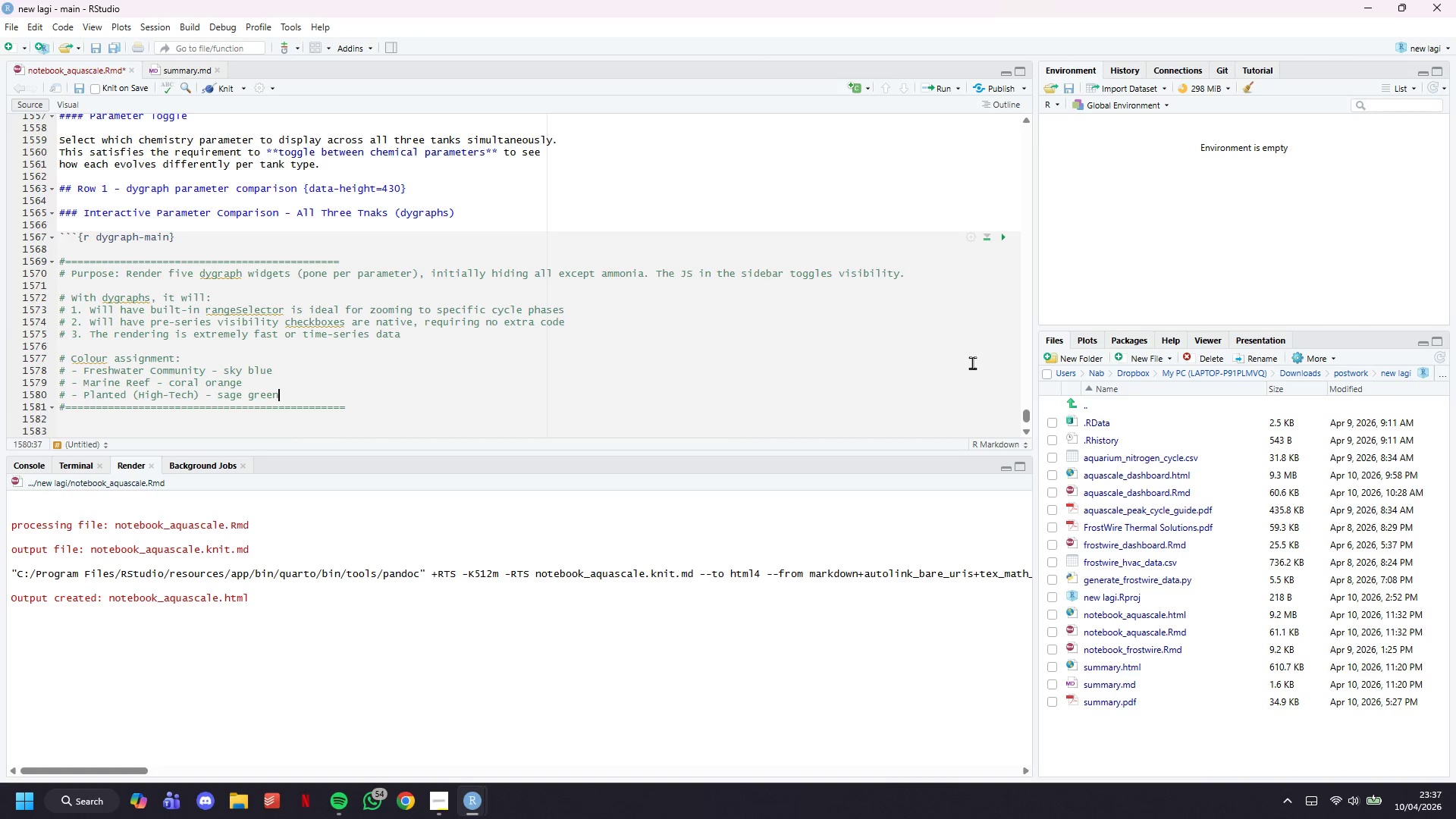 
key(ArrowDown)
 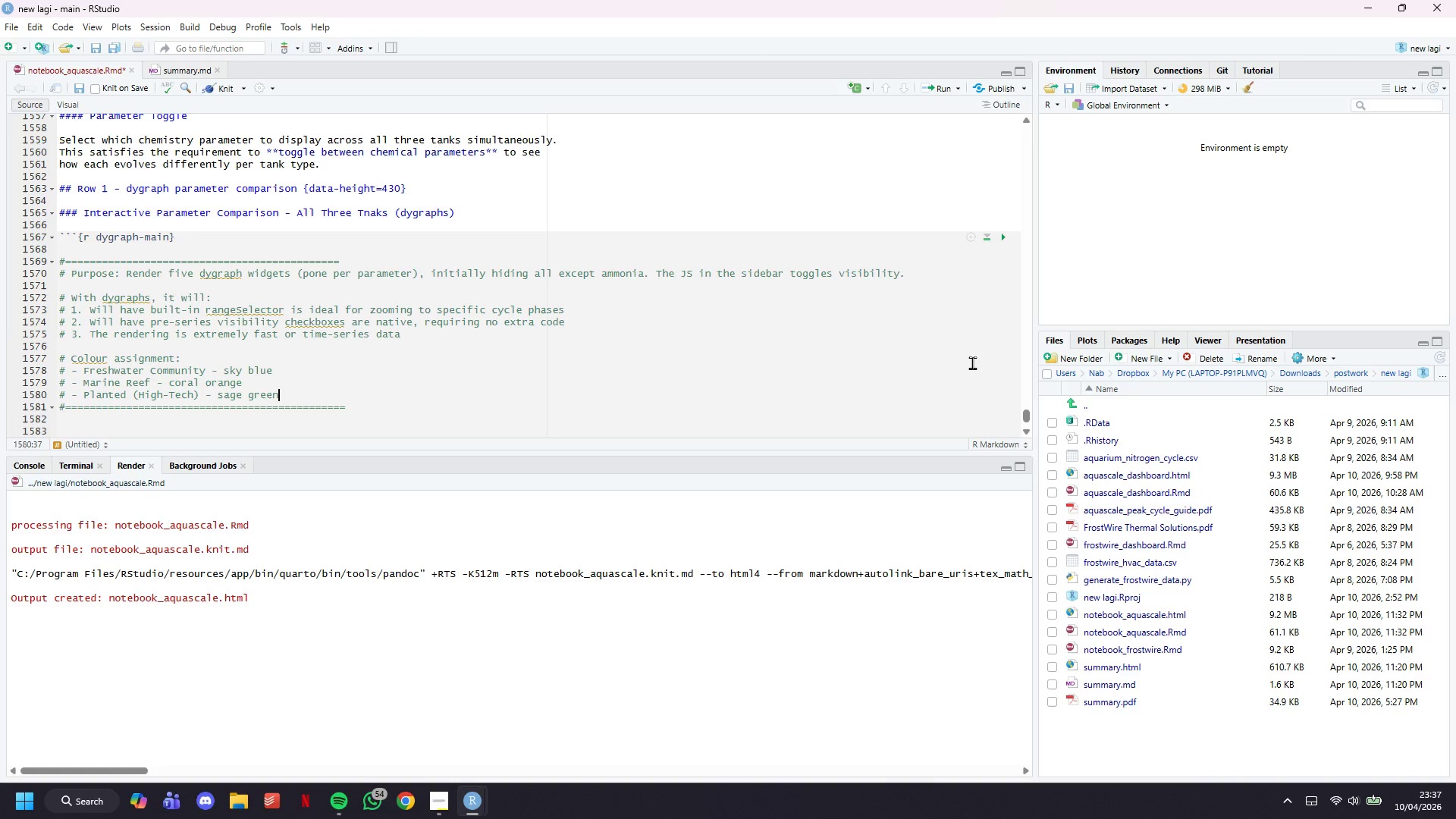 
key(ArrowDown)
 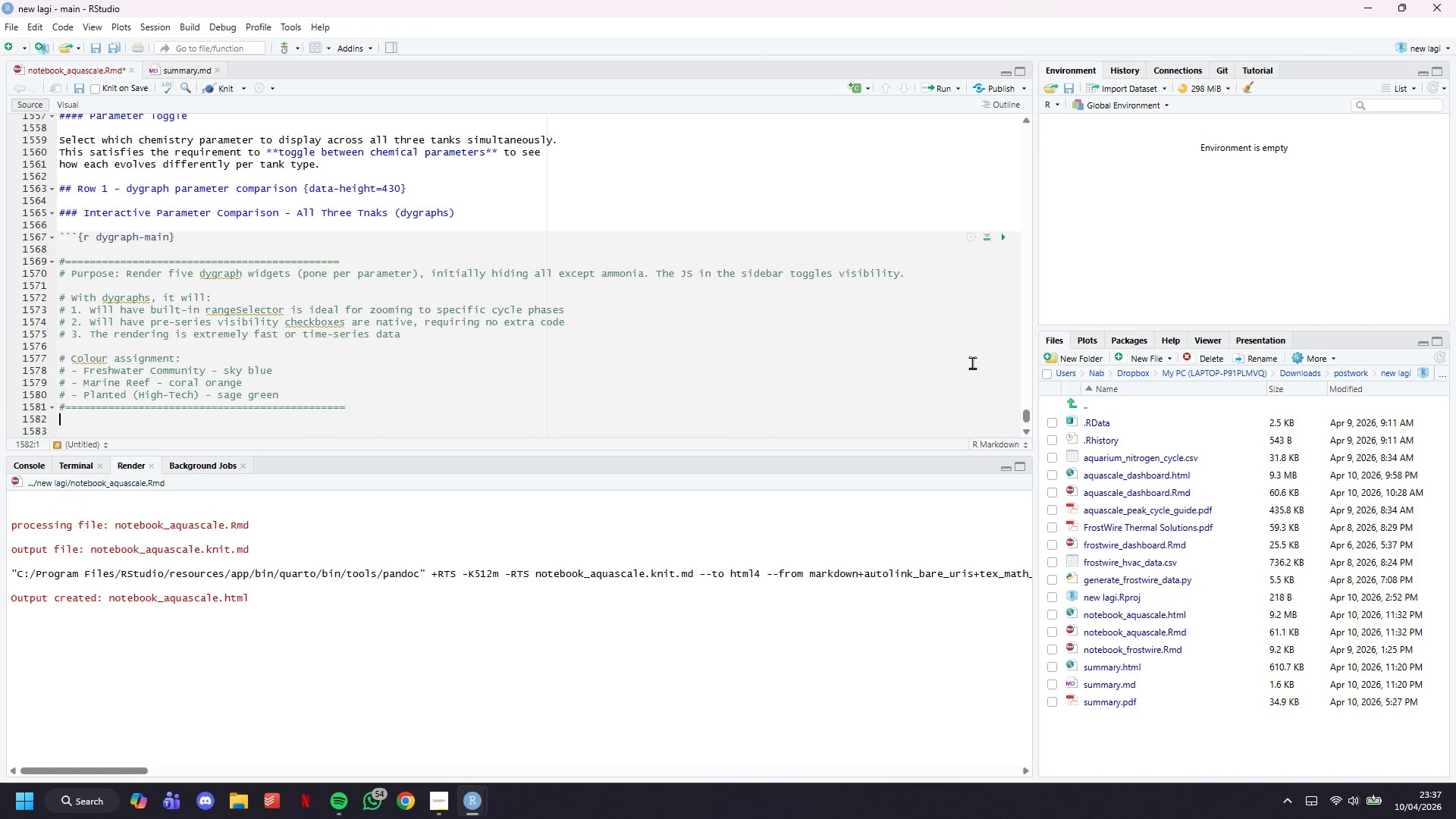 
key(Enter)
 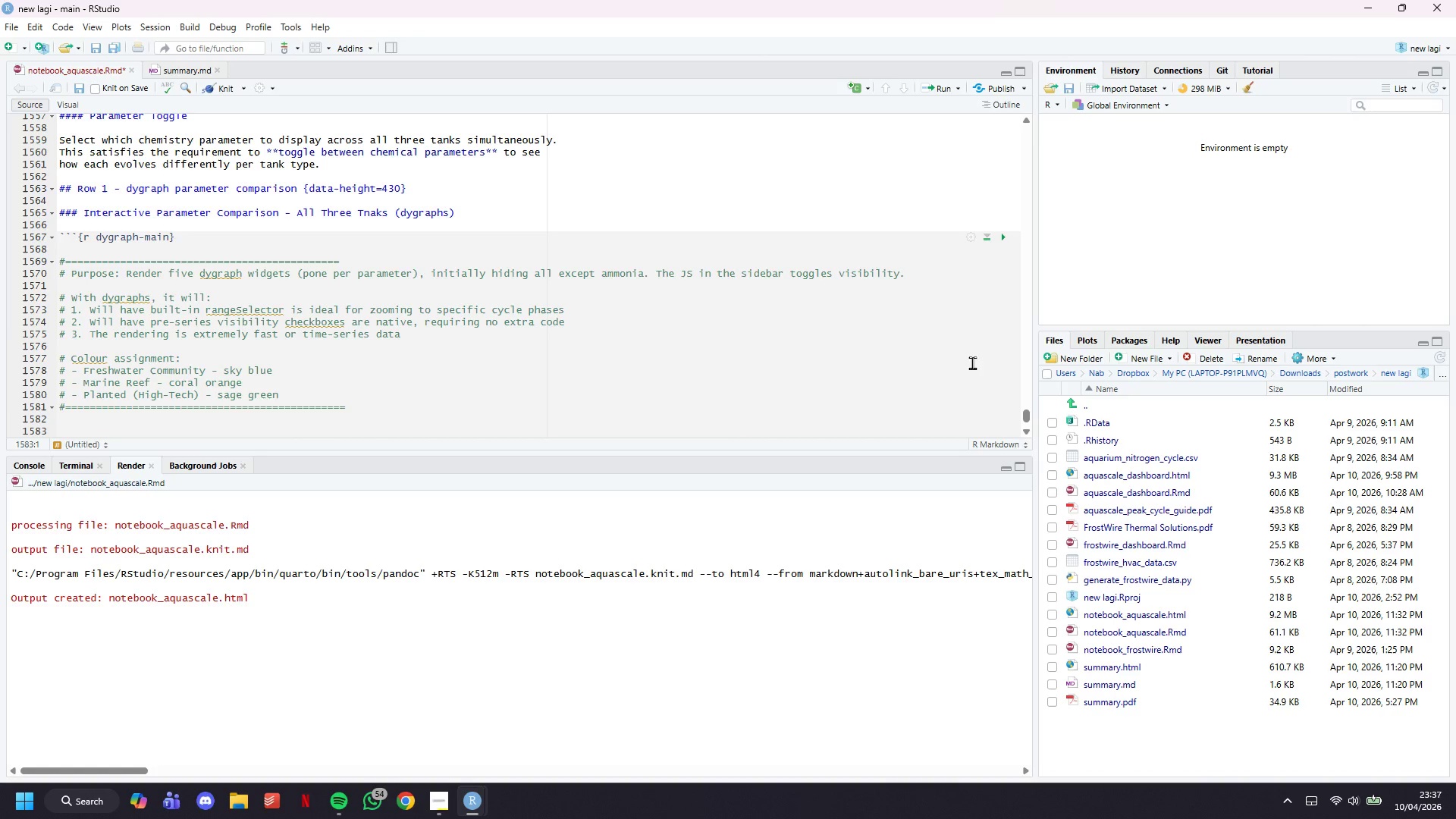 
type(dyg_colors <- c*)
key(Backspace)
type())
key(Backspace)
type(()
 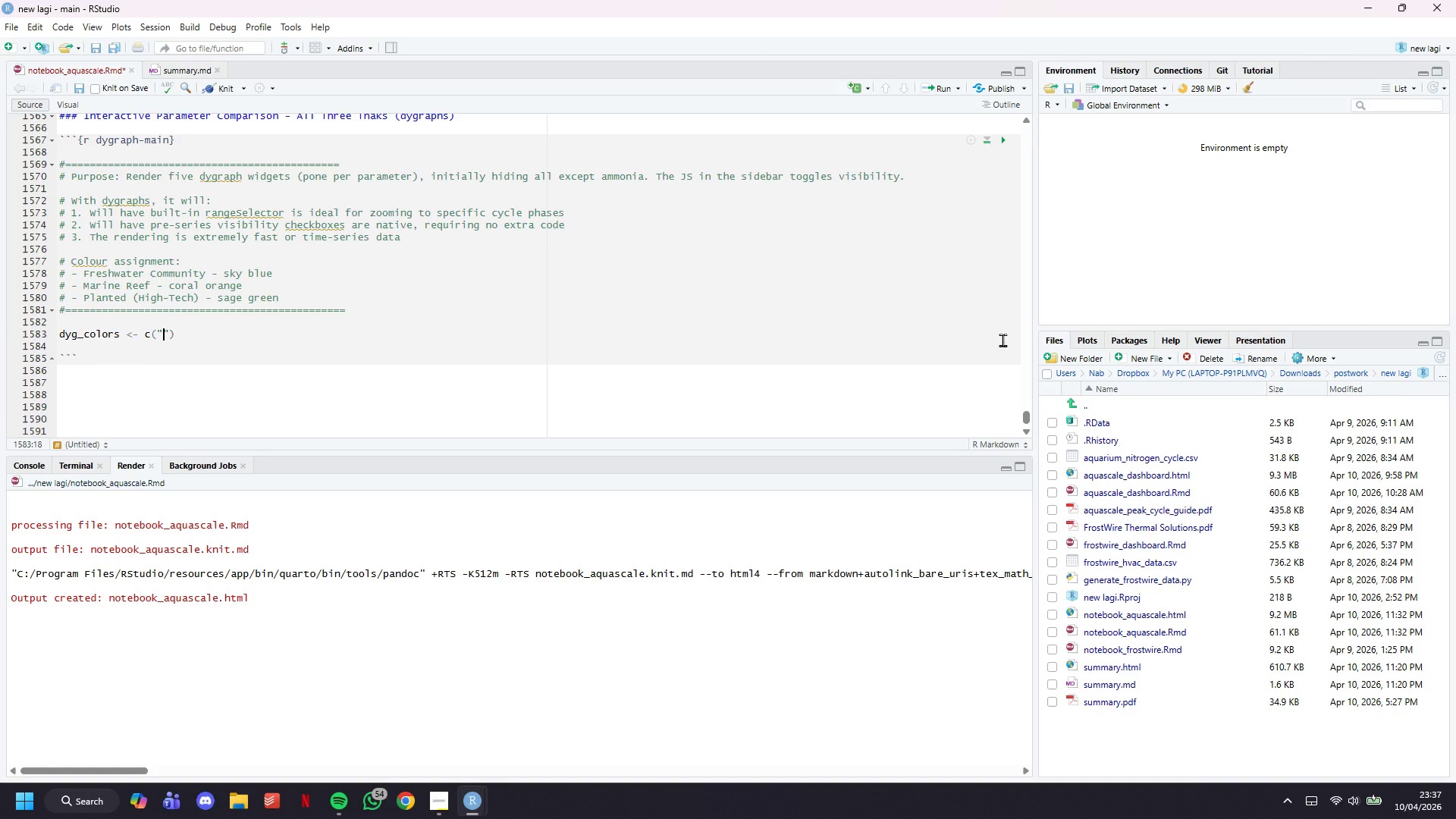 
key(Shift+Quote)
 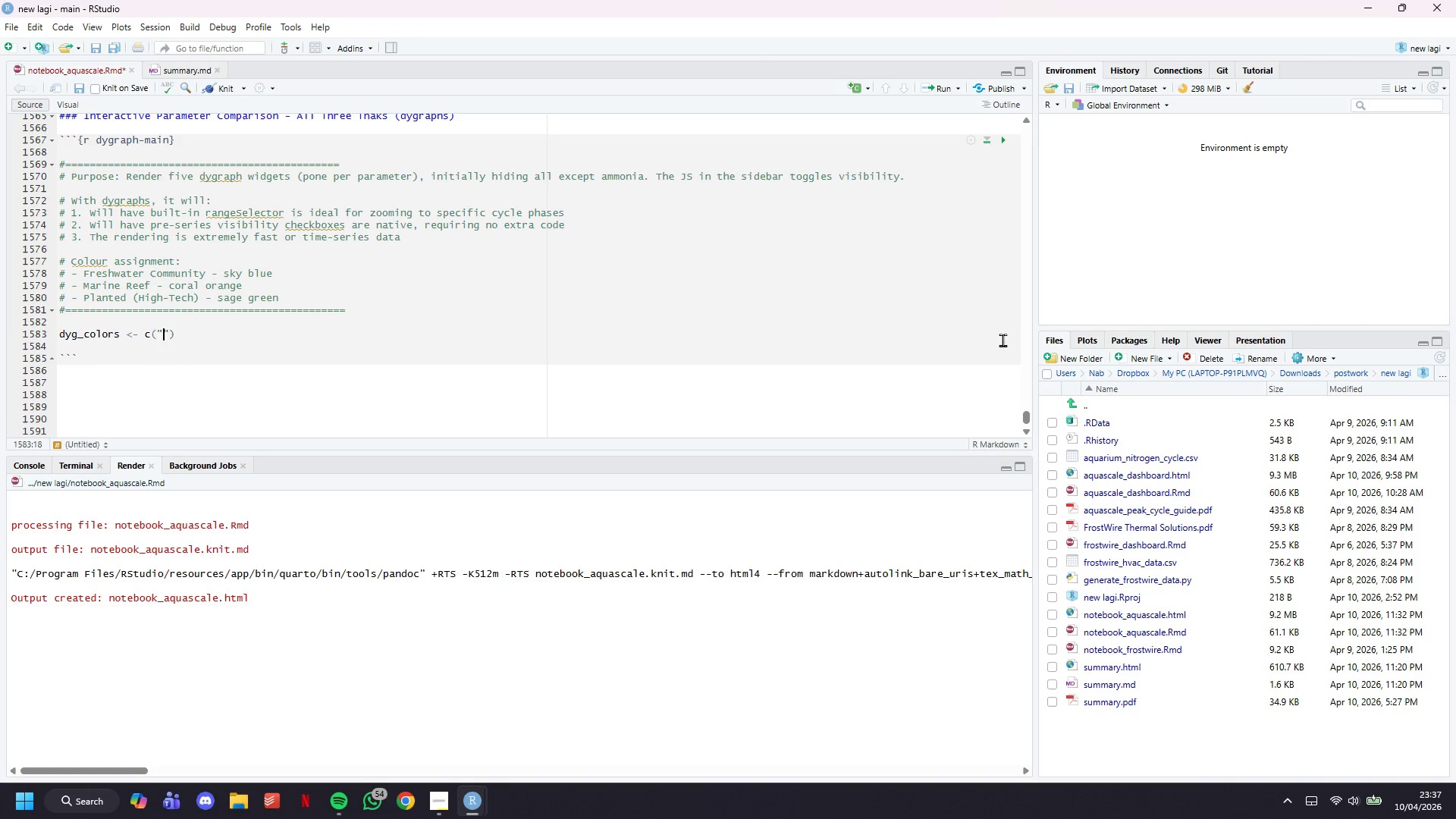 
scroll: coordinate [1003, 340], scroll_direction: down, amount: 4.0
 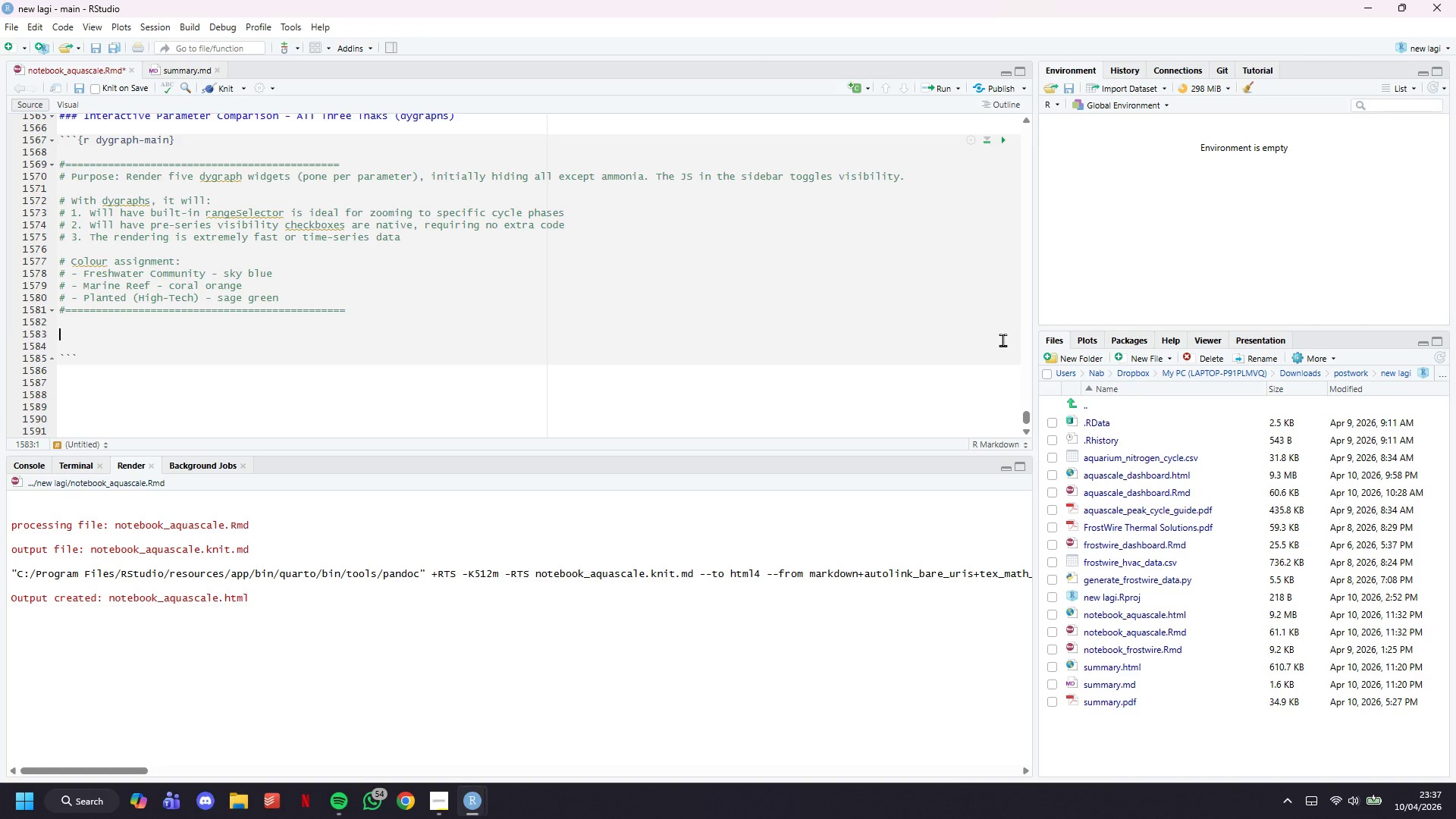 
type(#4fc3f7)
 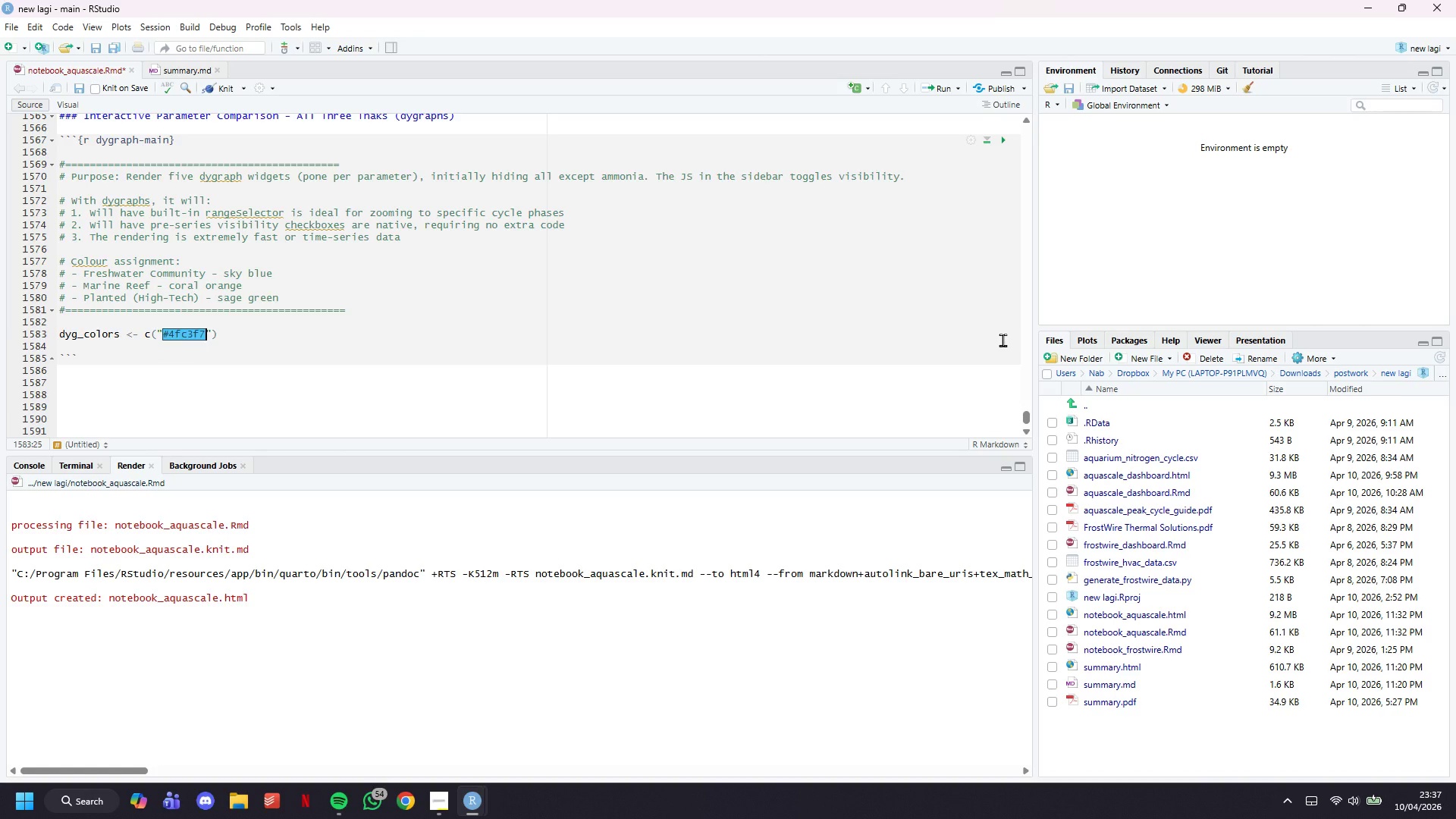 
key(ArrowRight)
 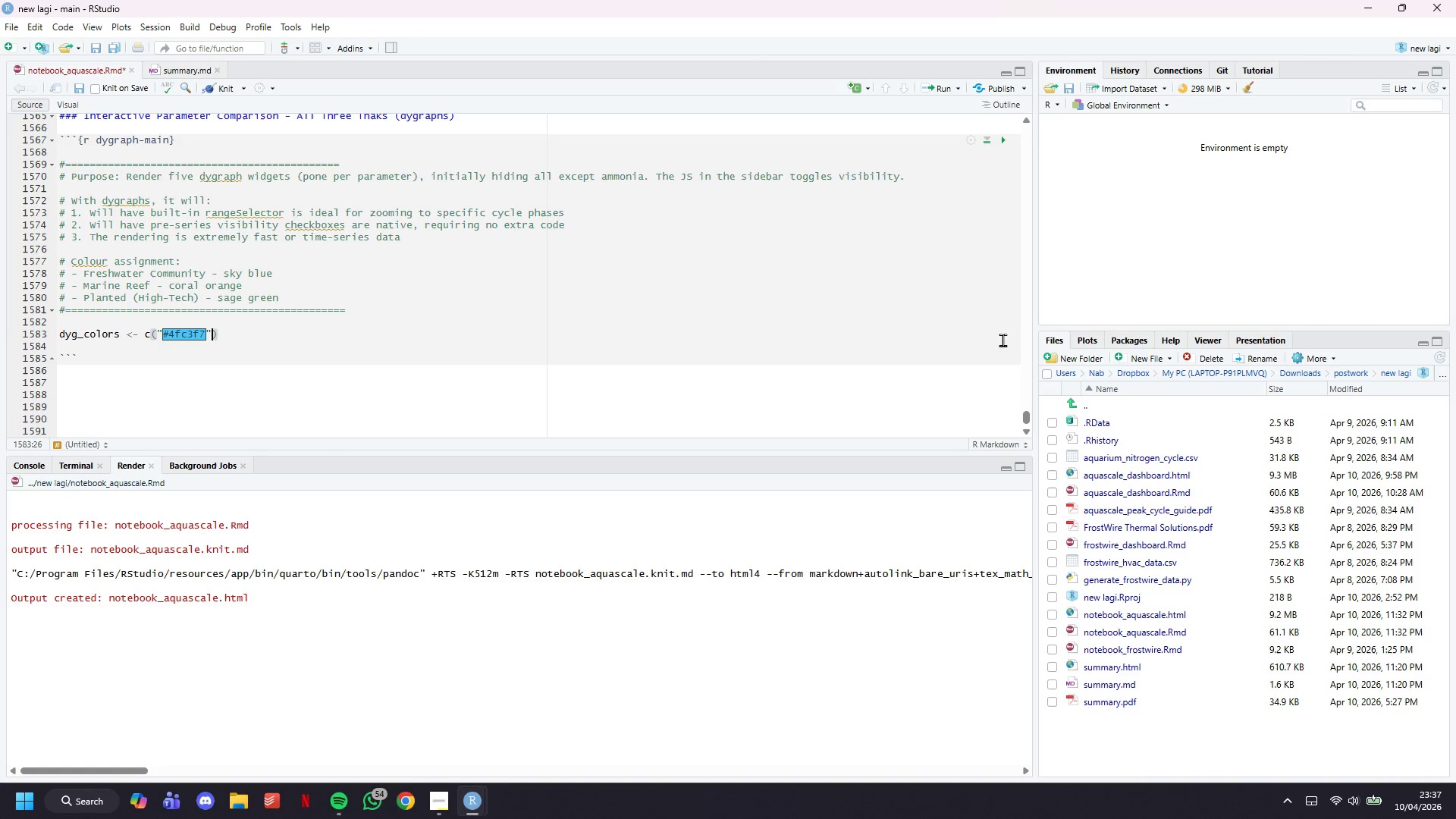 
key(Comma)
 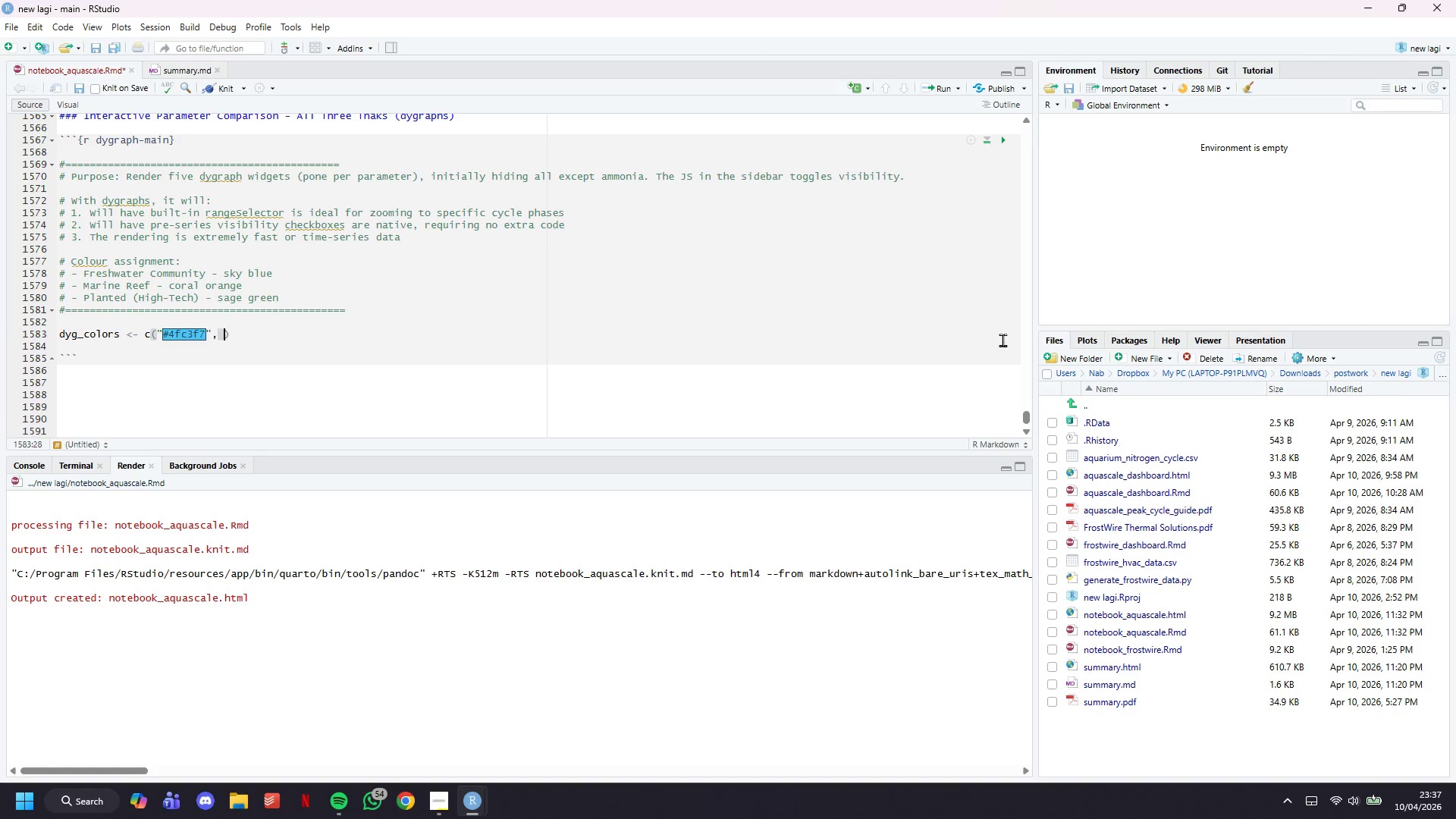 
key(Space)
 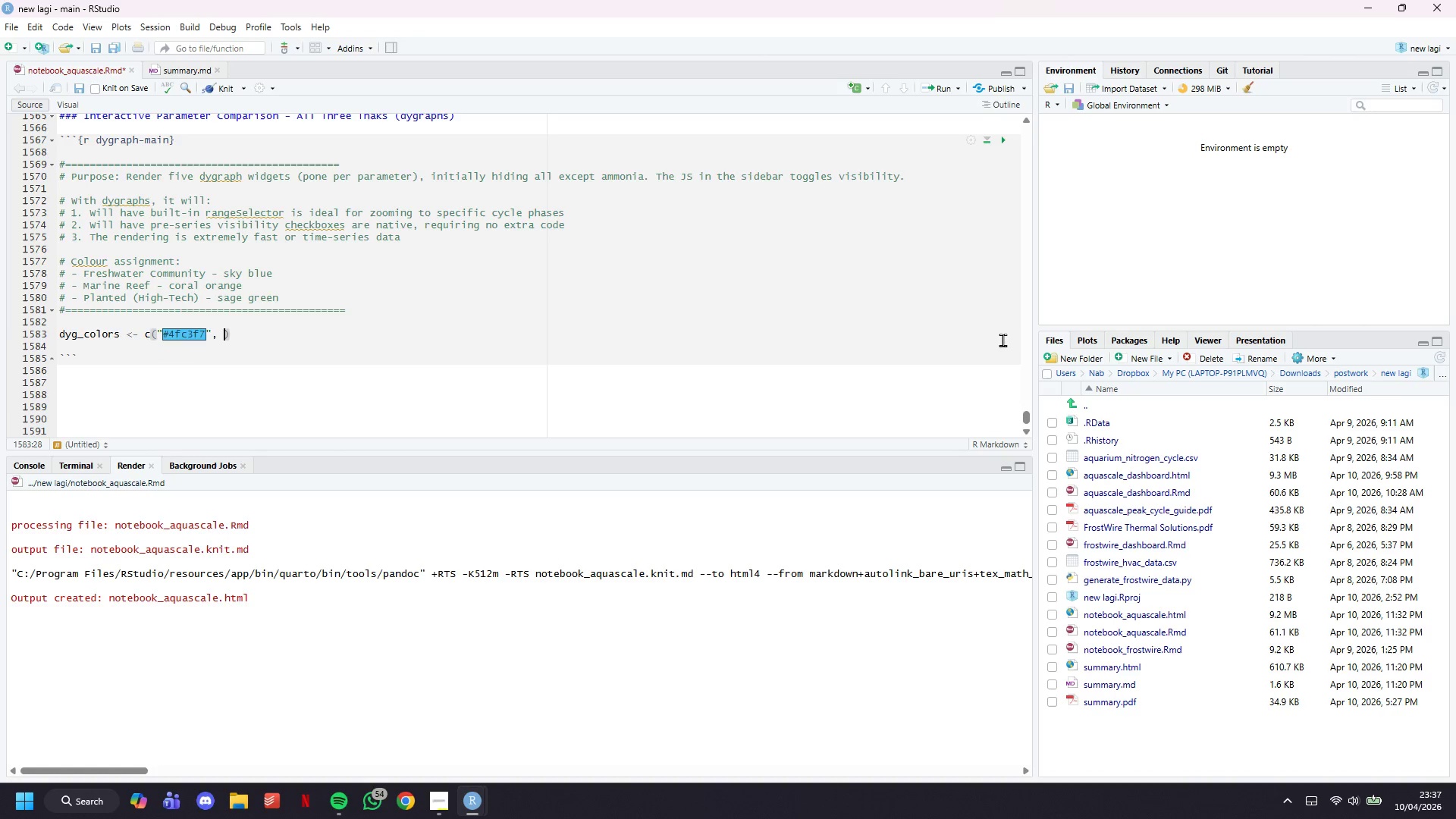 
key(Shift+Quote)
 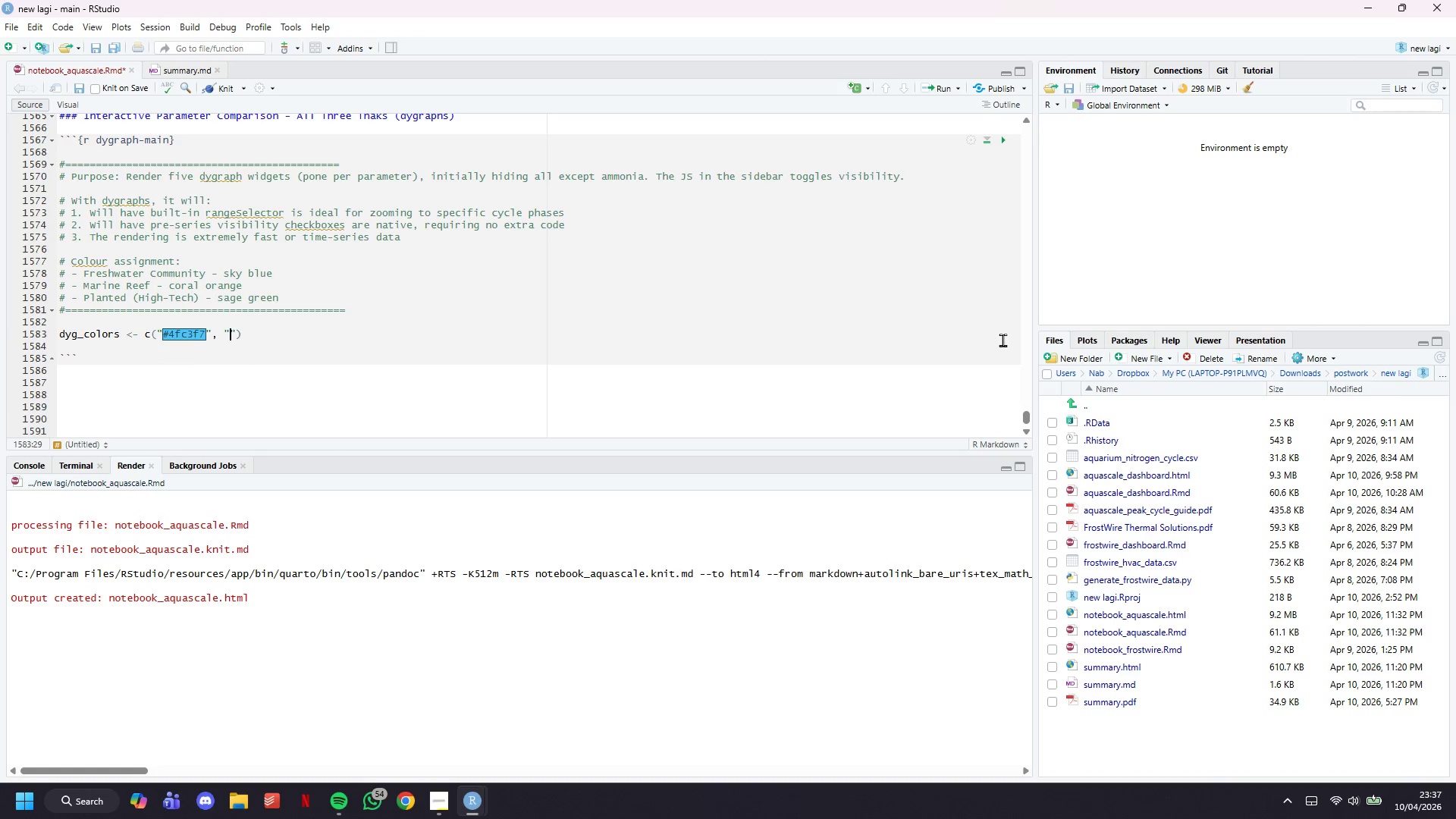 
type(#ff8a65)
 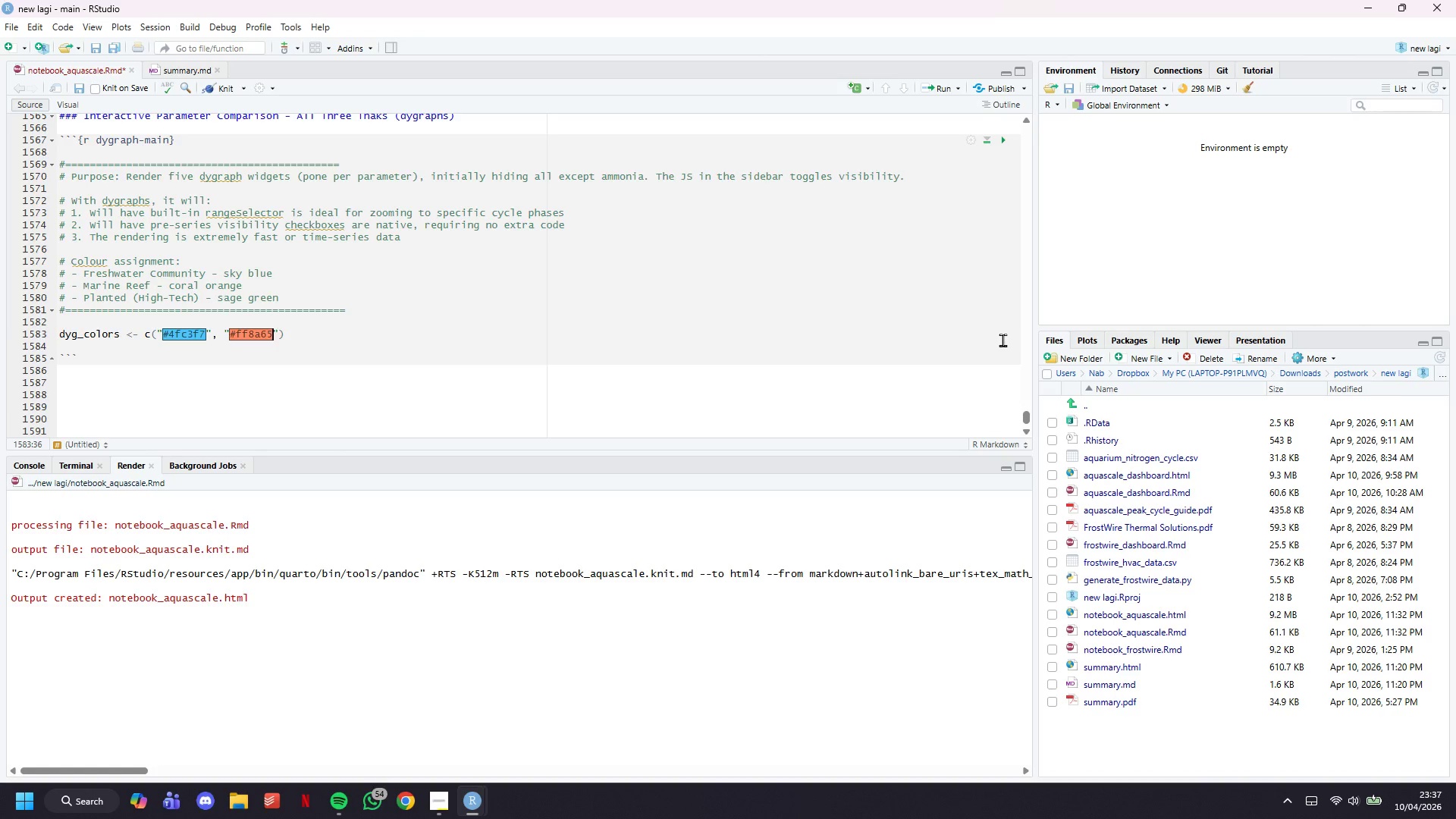 
key(ArrowRight)
 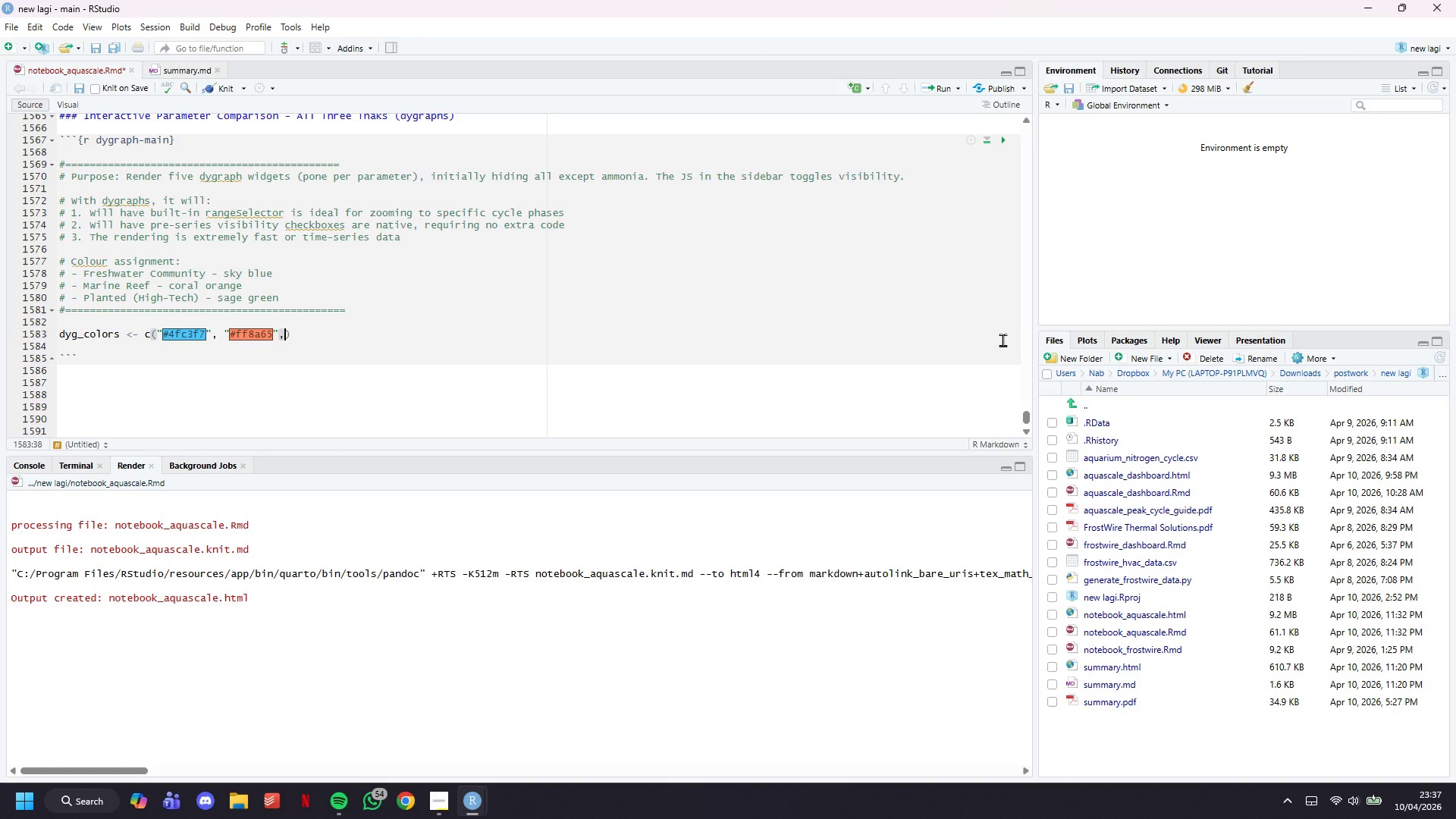 
type(, "#a5d6a7)
 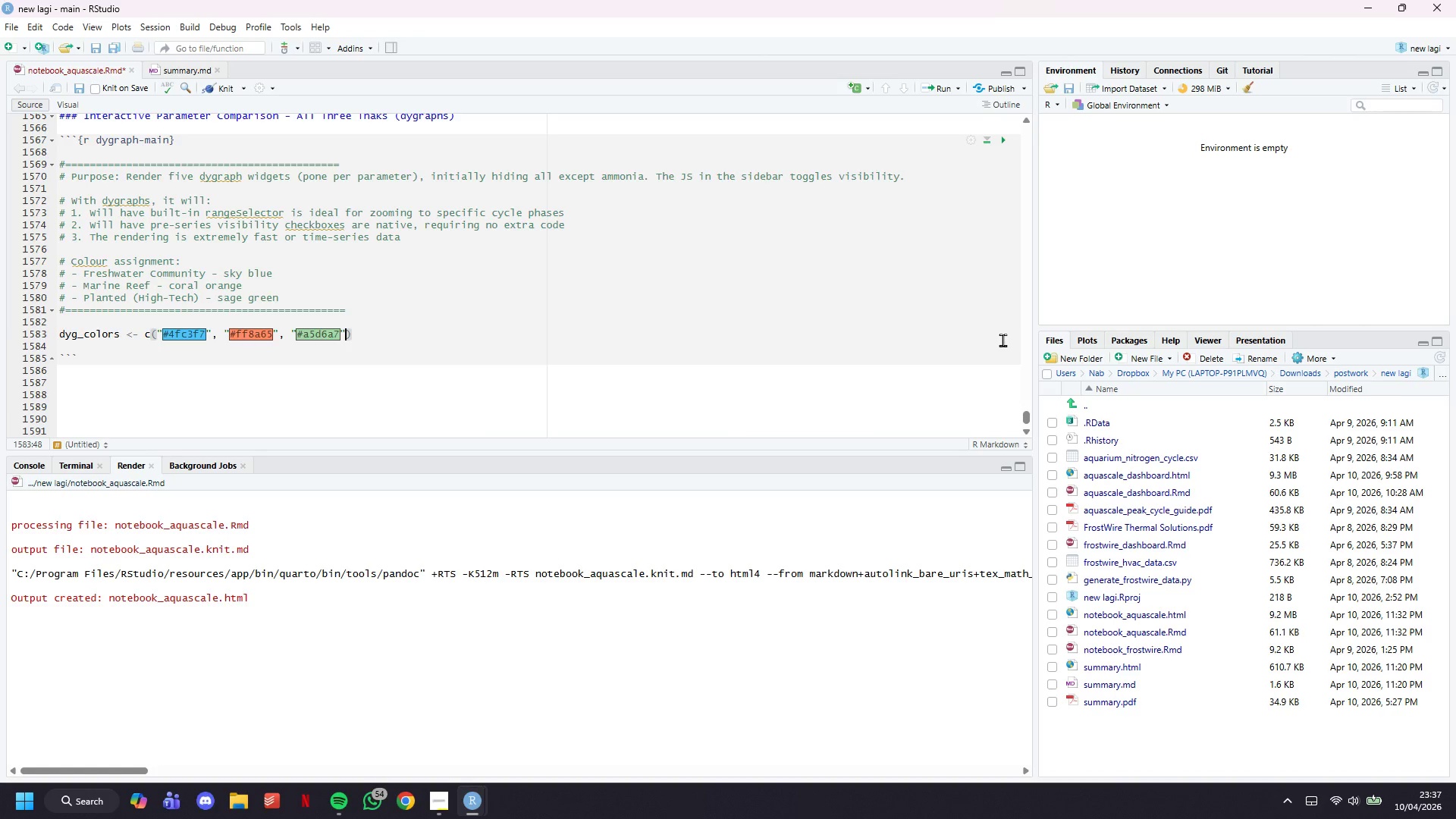 
 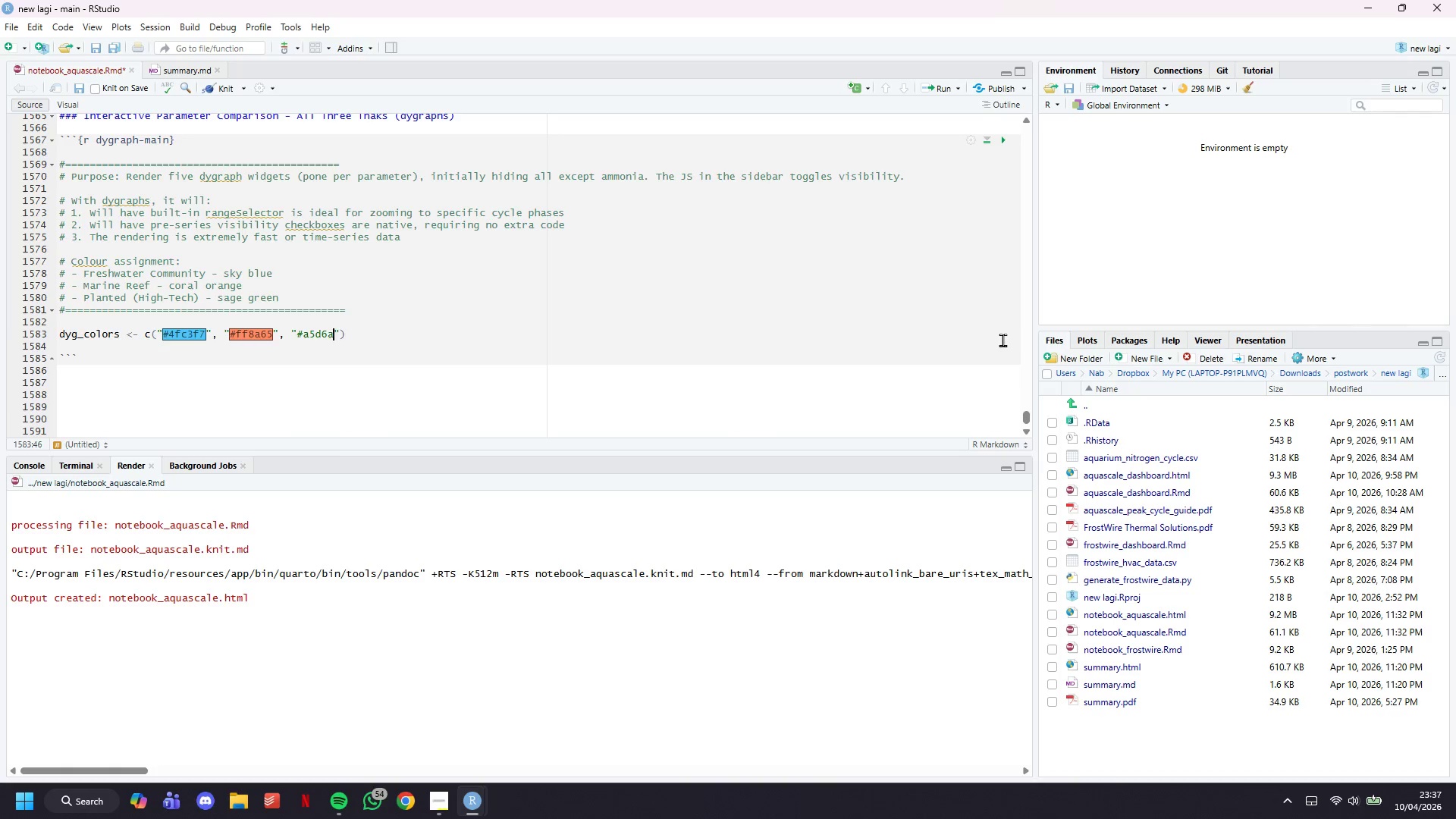 
key(ArrowRight)
 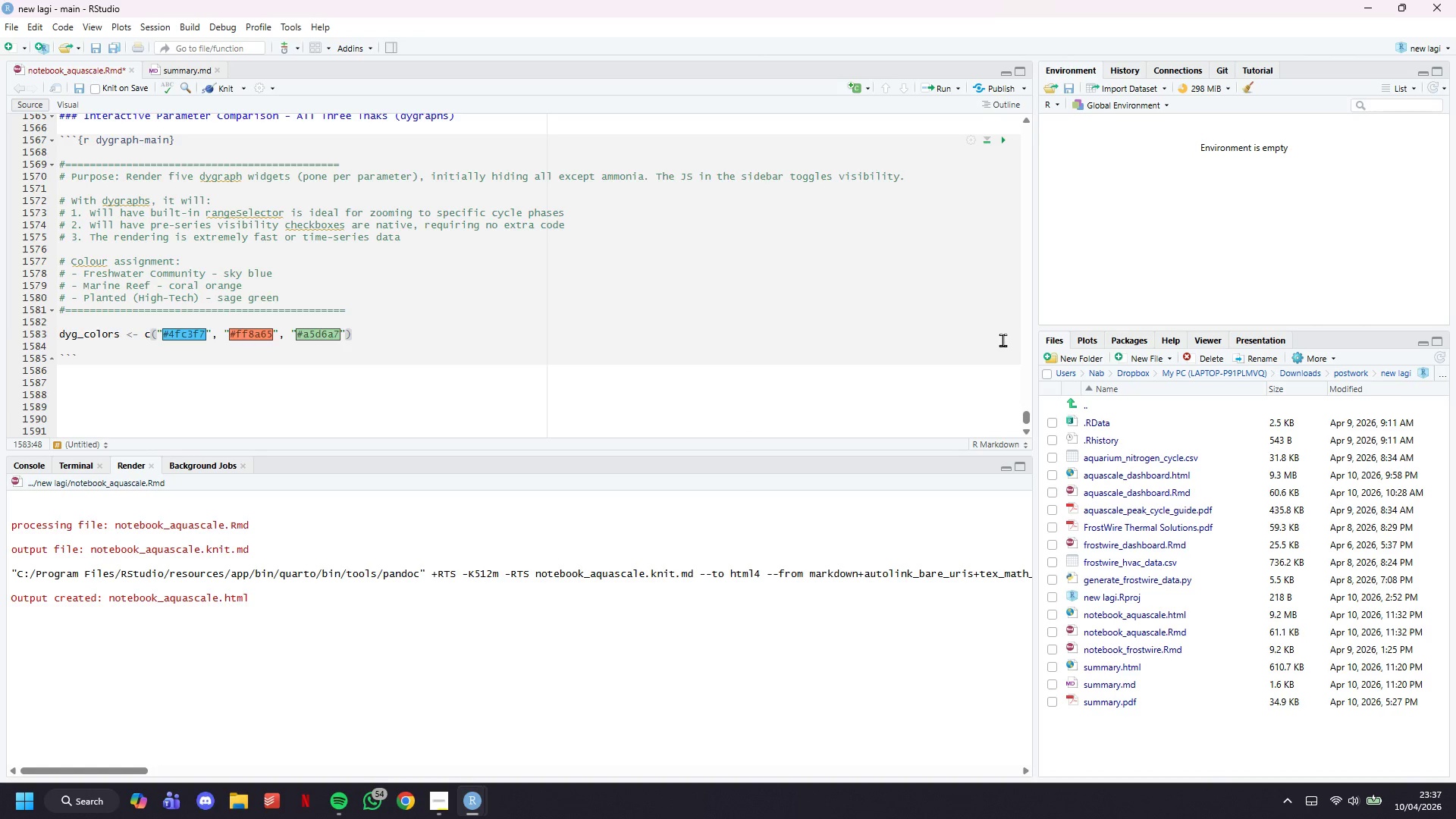 
key(ArrowRight)
 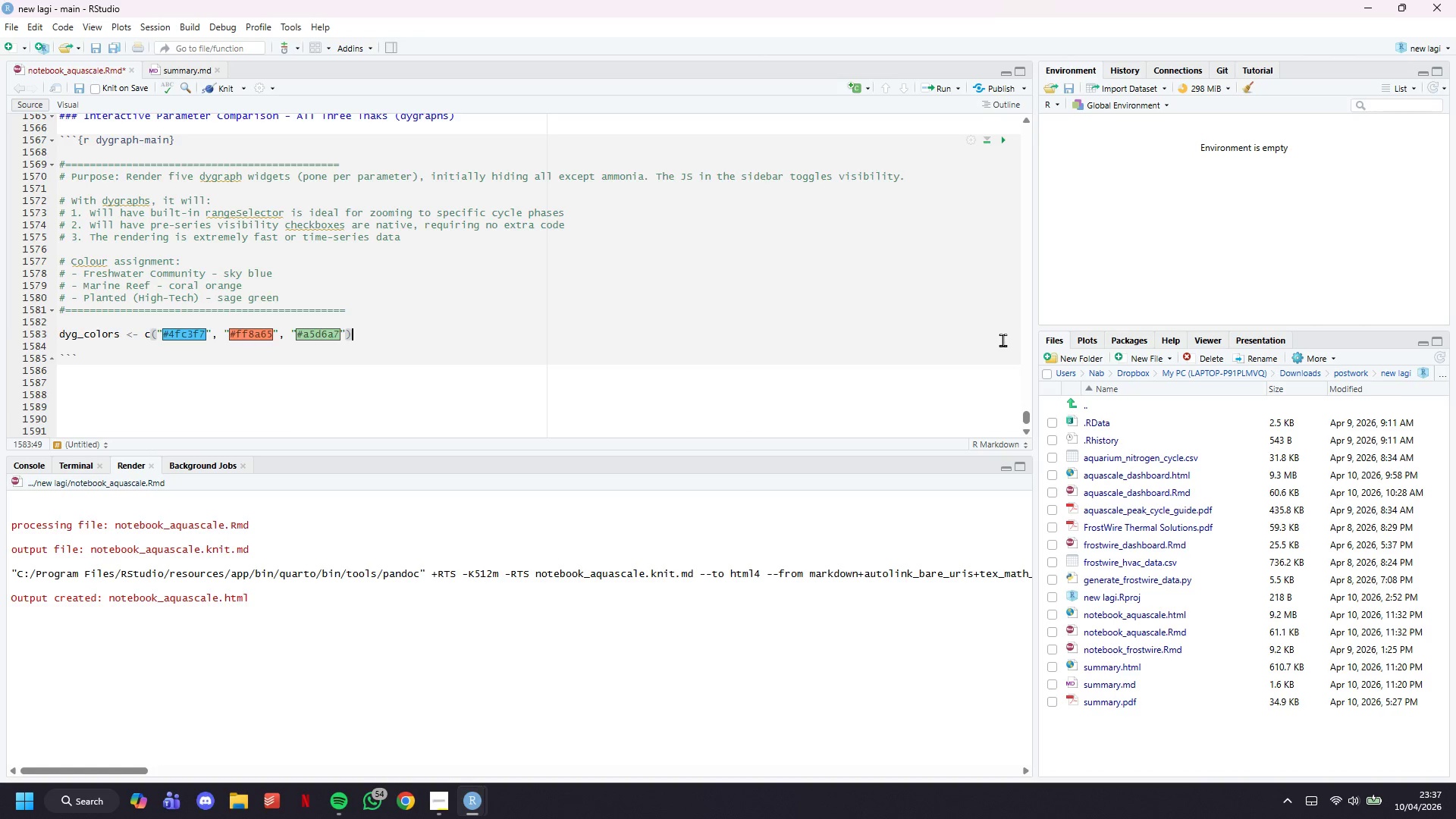 
key(Enter)
 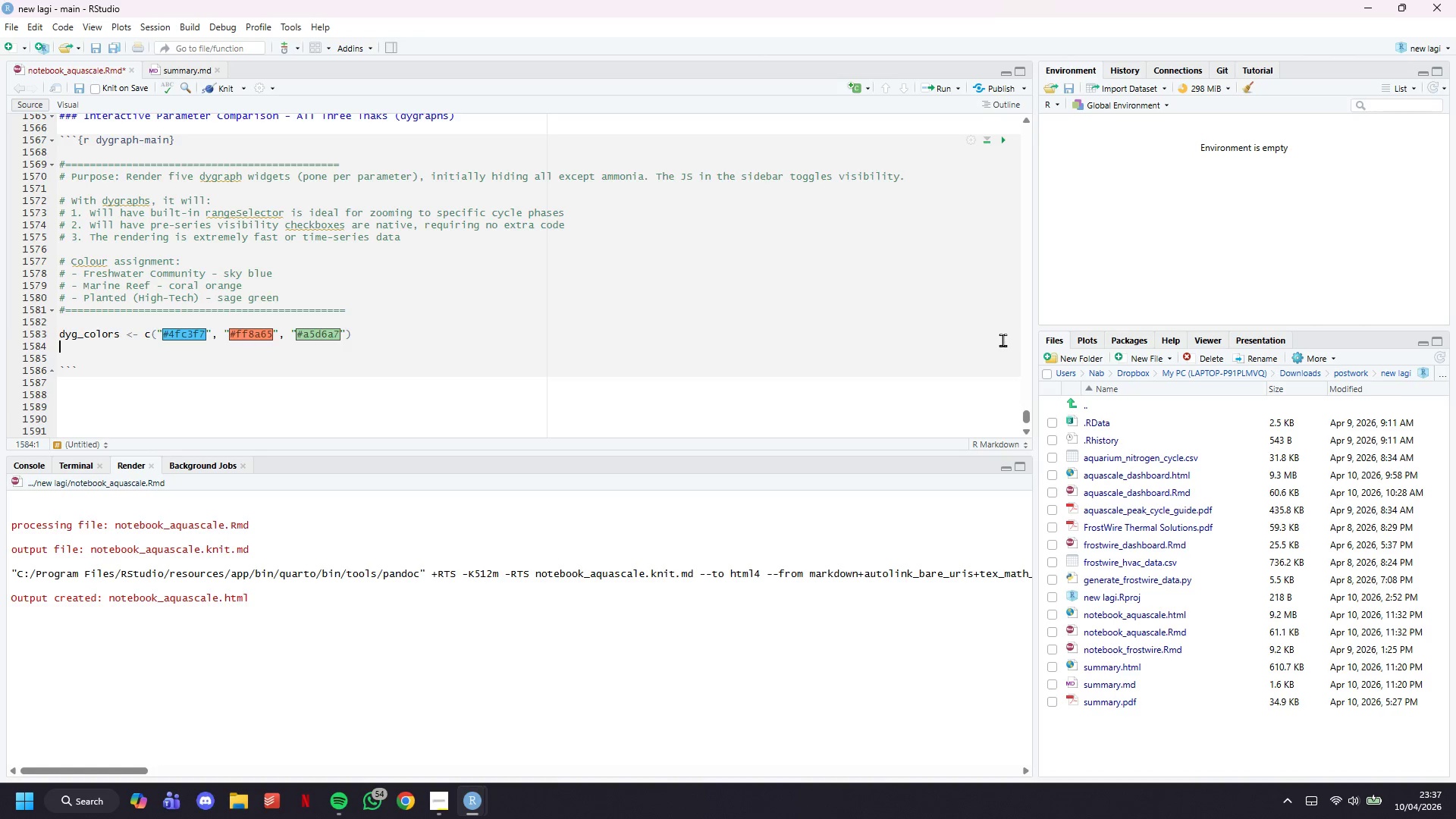 
key(Enter)
 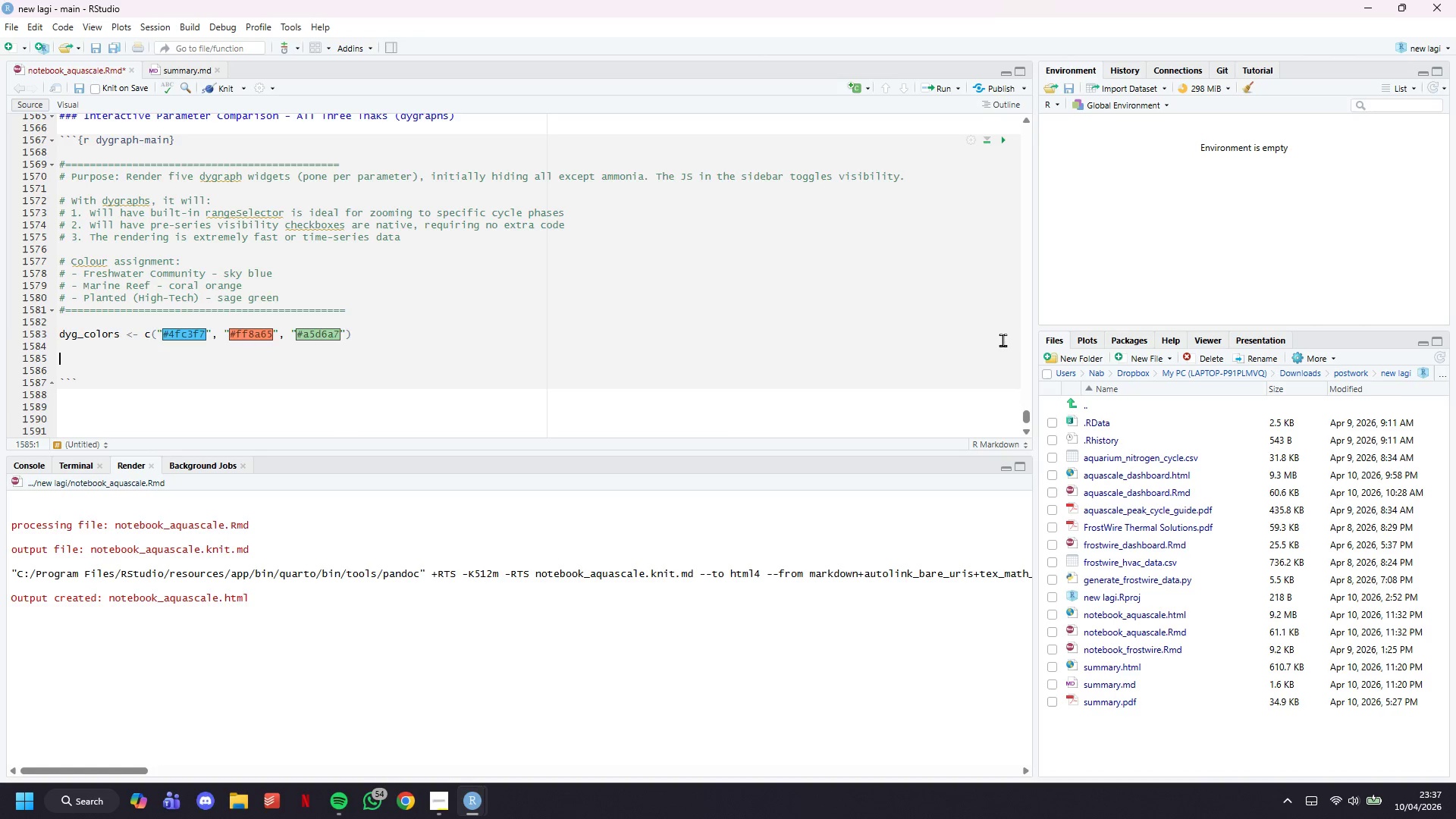 
type(# Shared dygraph styling funt)
key(Backspace)
type(ction)
 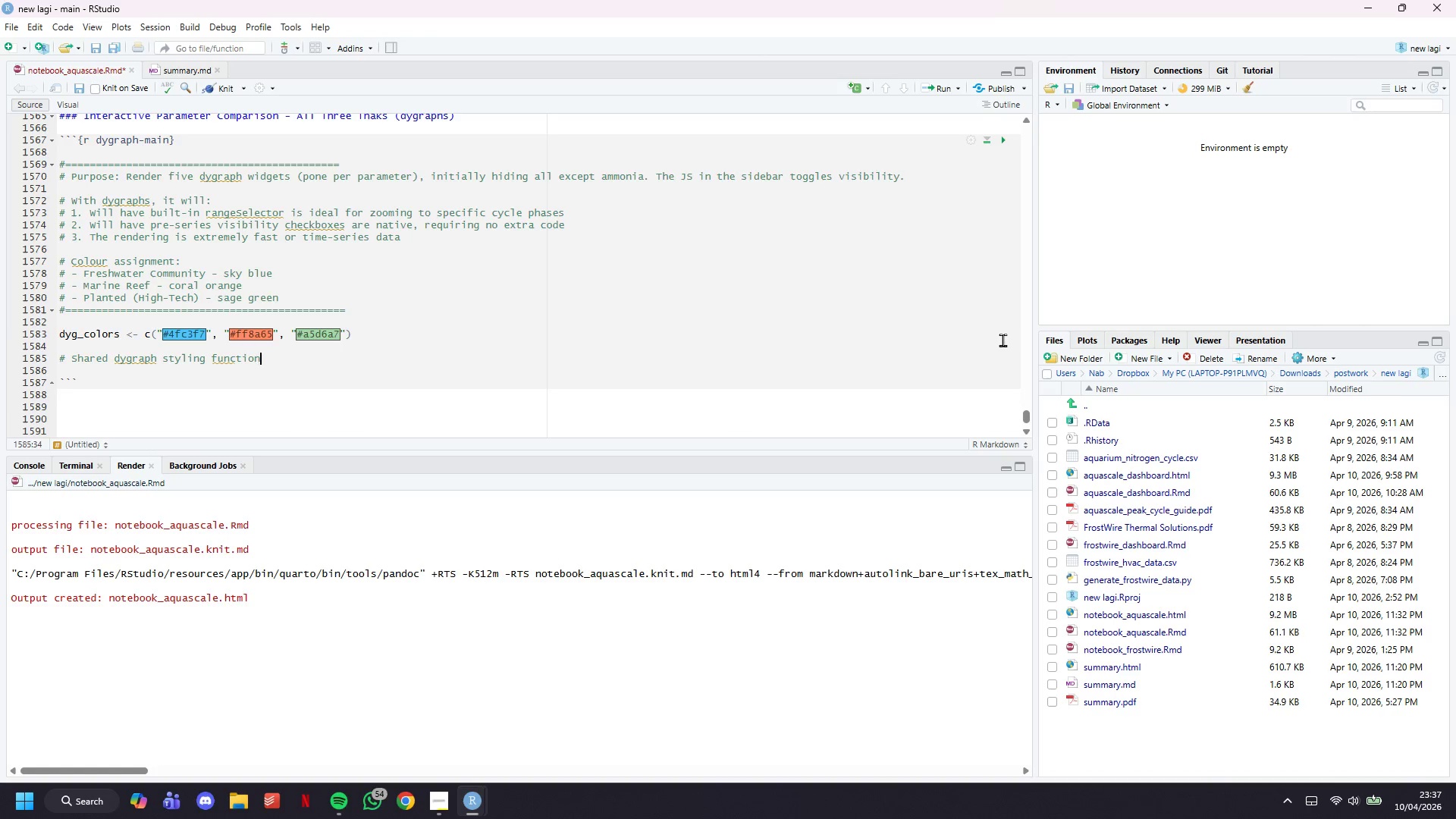 
key(Enter)
 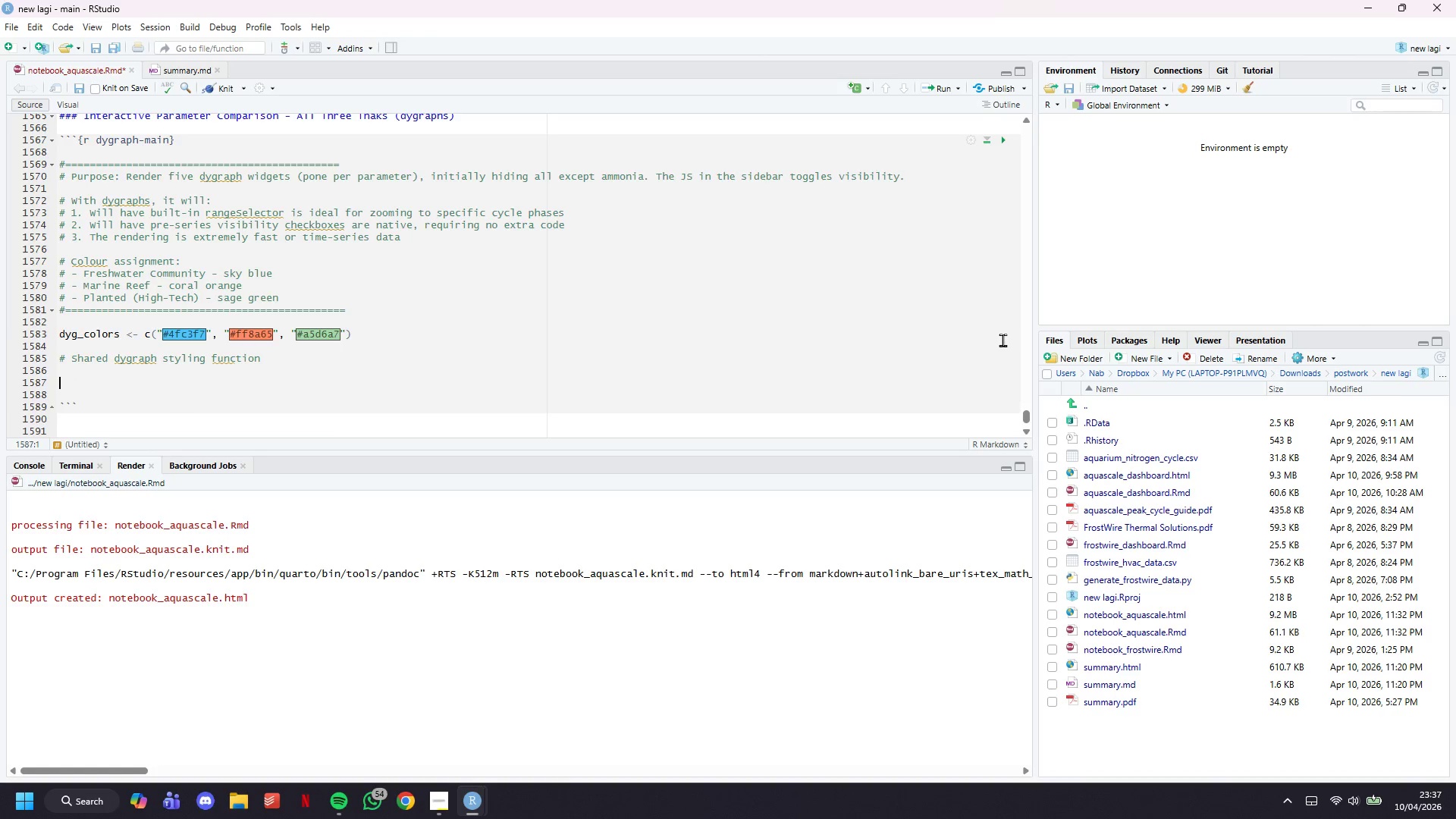 
key(Enter)
 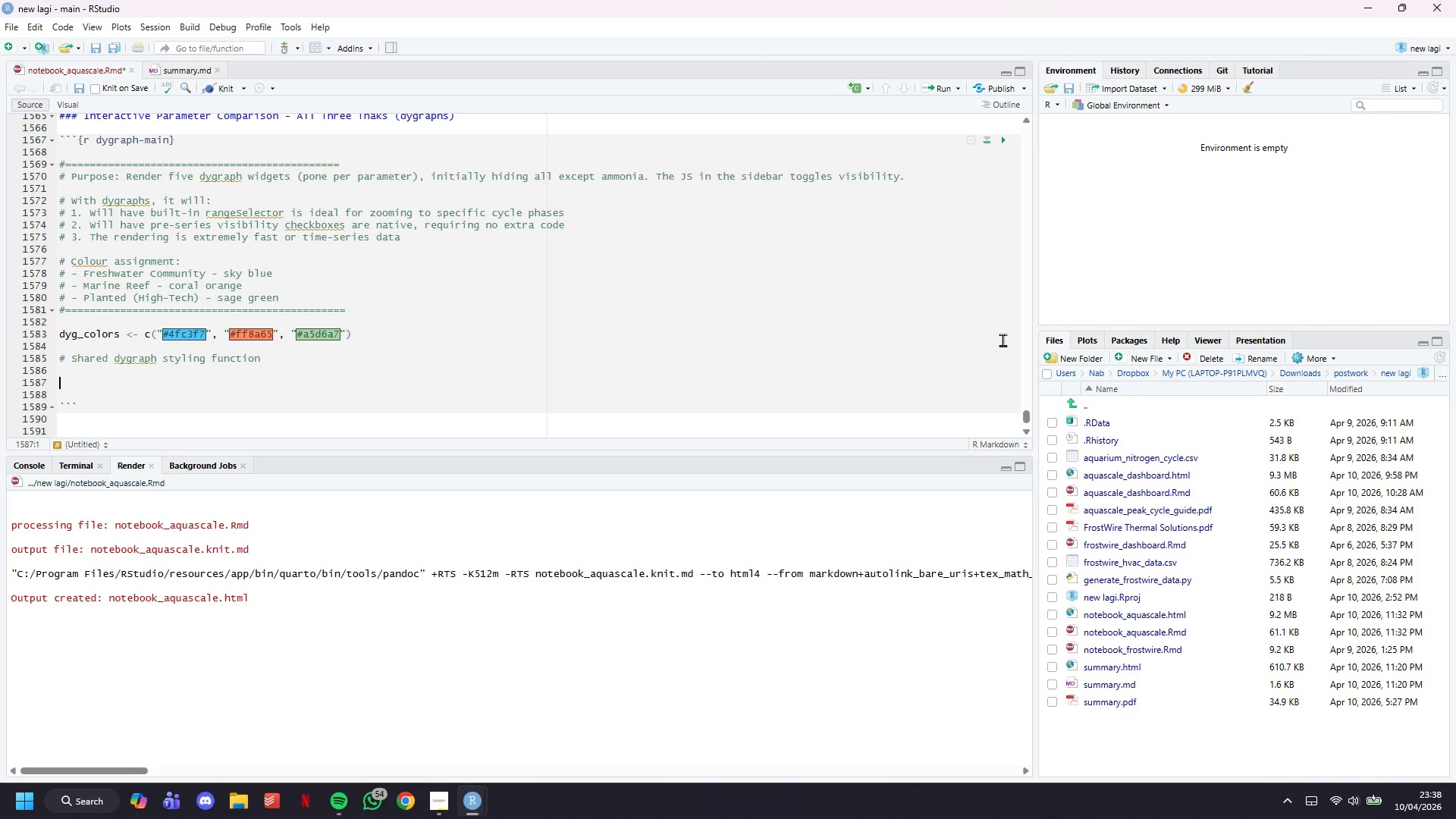 
type(style_dyg )
 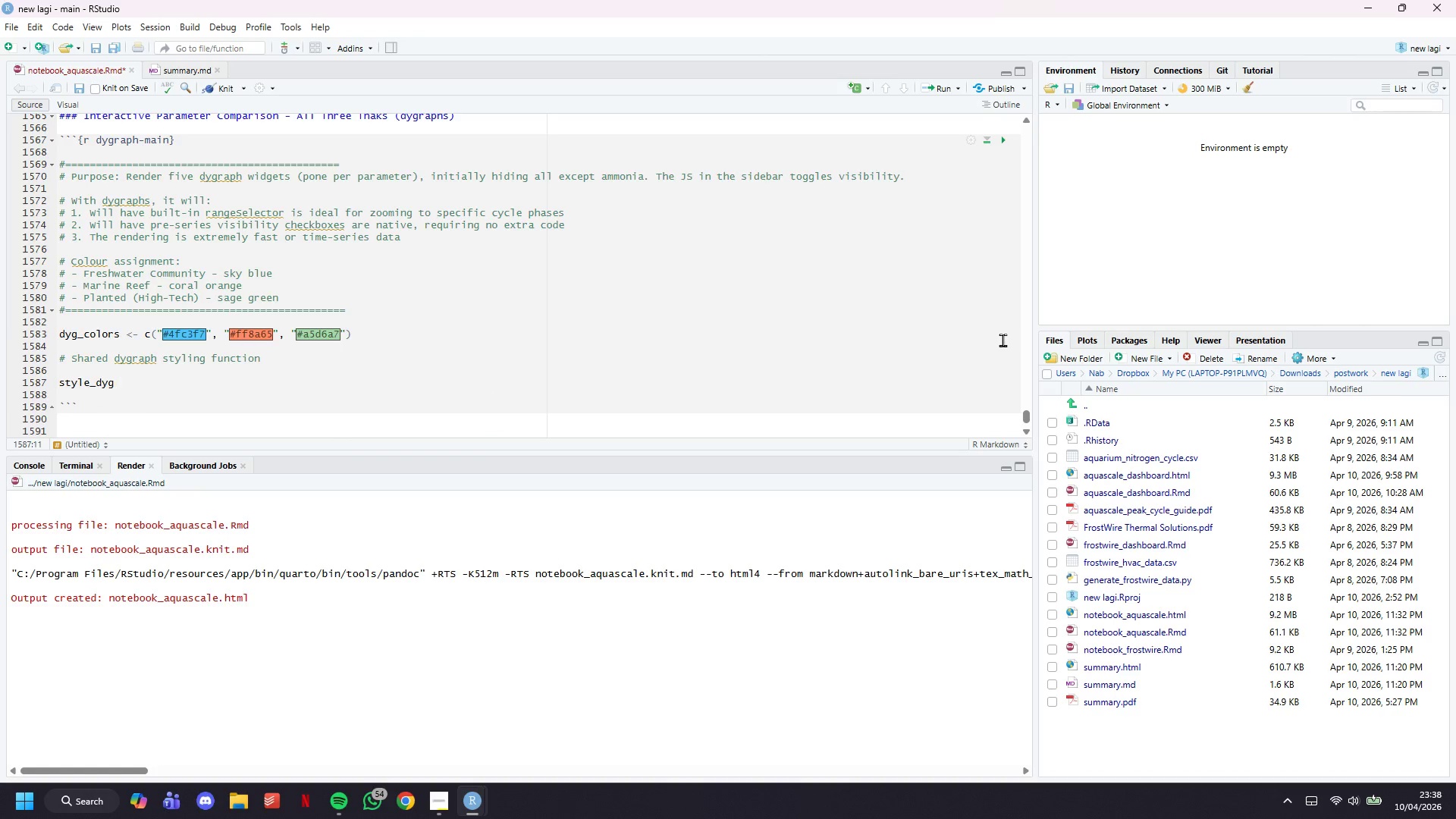 
wait(26.39)
 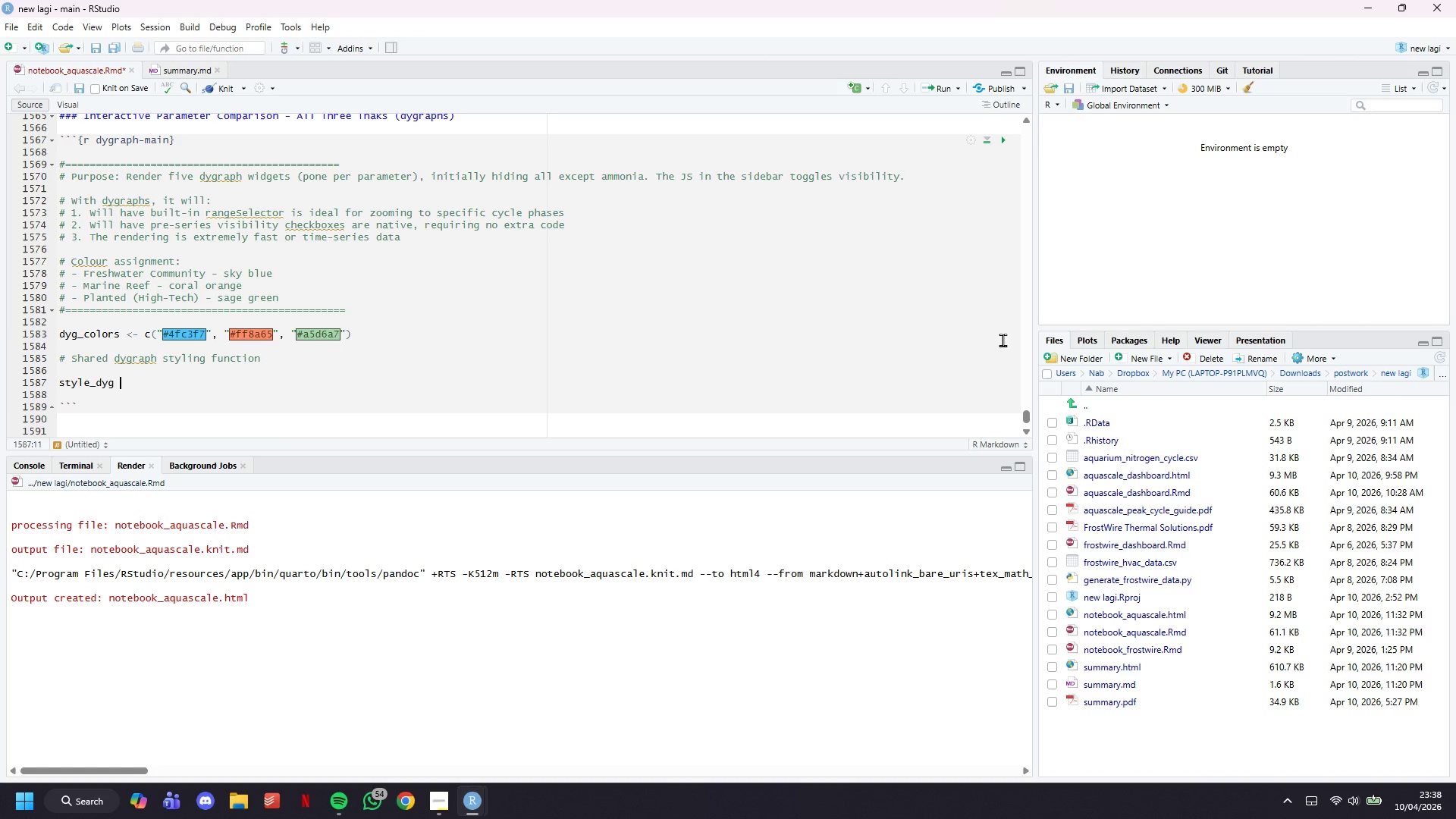 
type(<- function(dg, ylabel, highlight_col)
 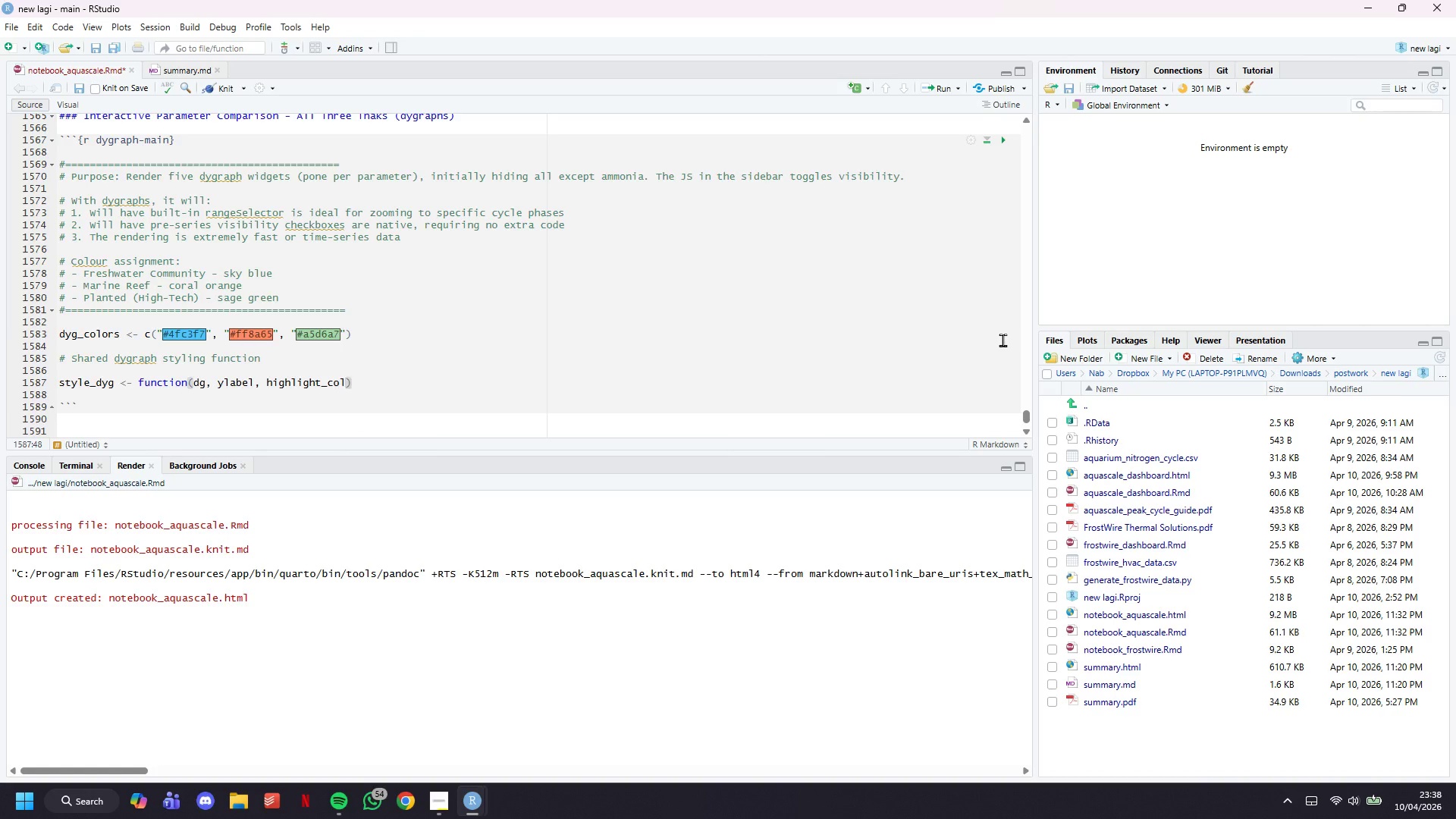 
key(ArrowRight)
 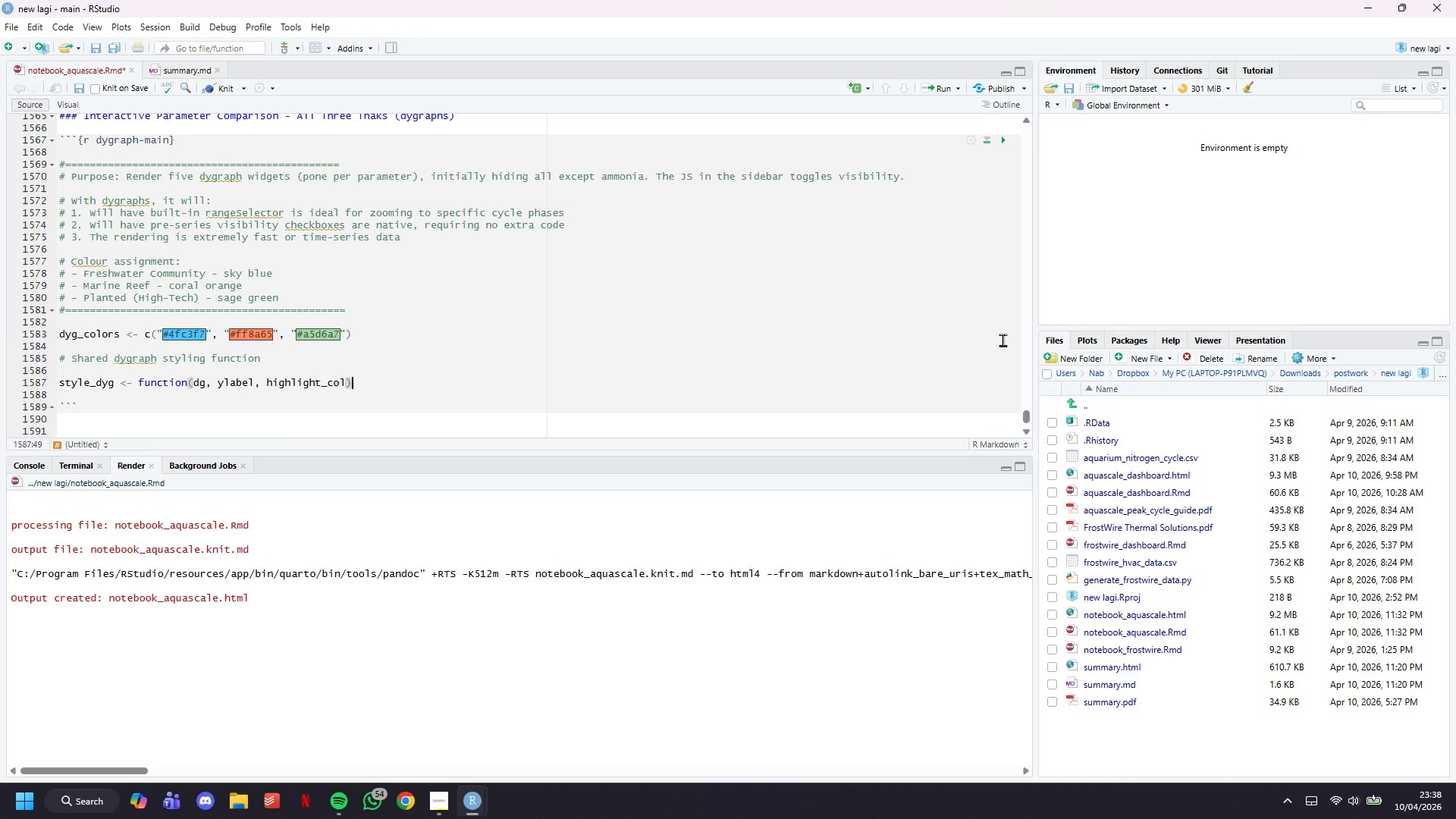 
key(Space)
 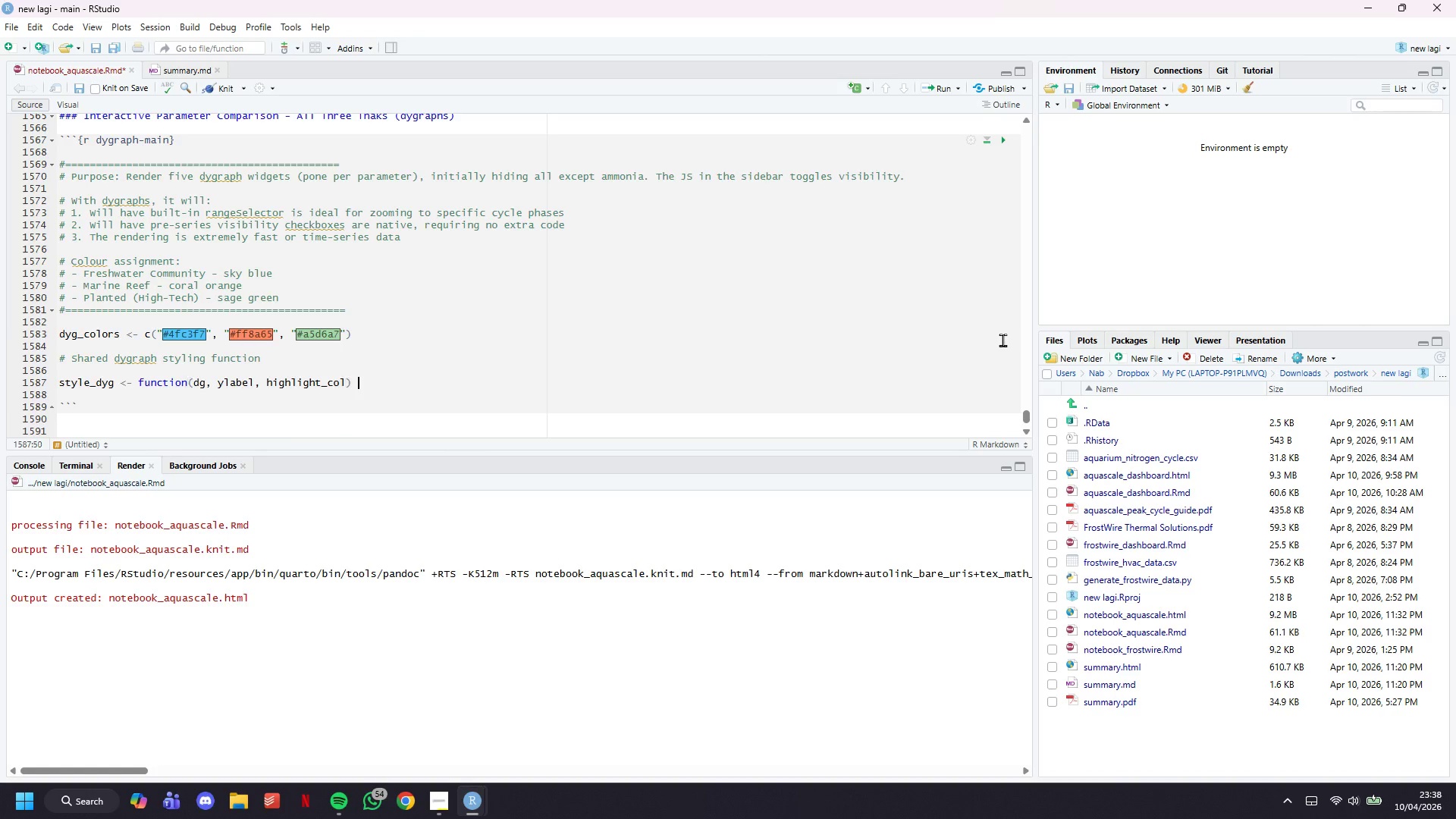 
key(Shift+BracketLeft)
 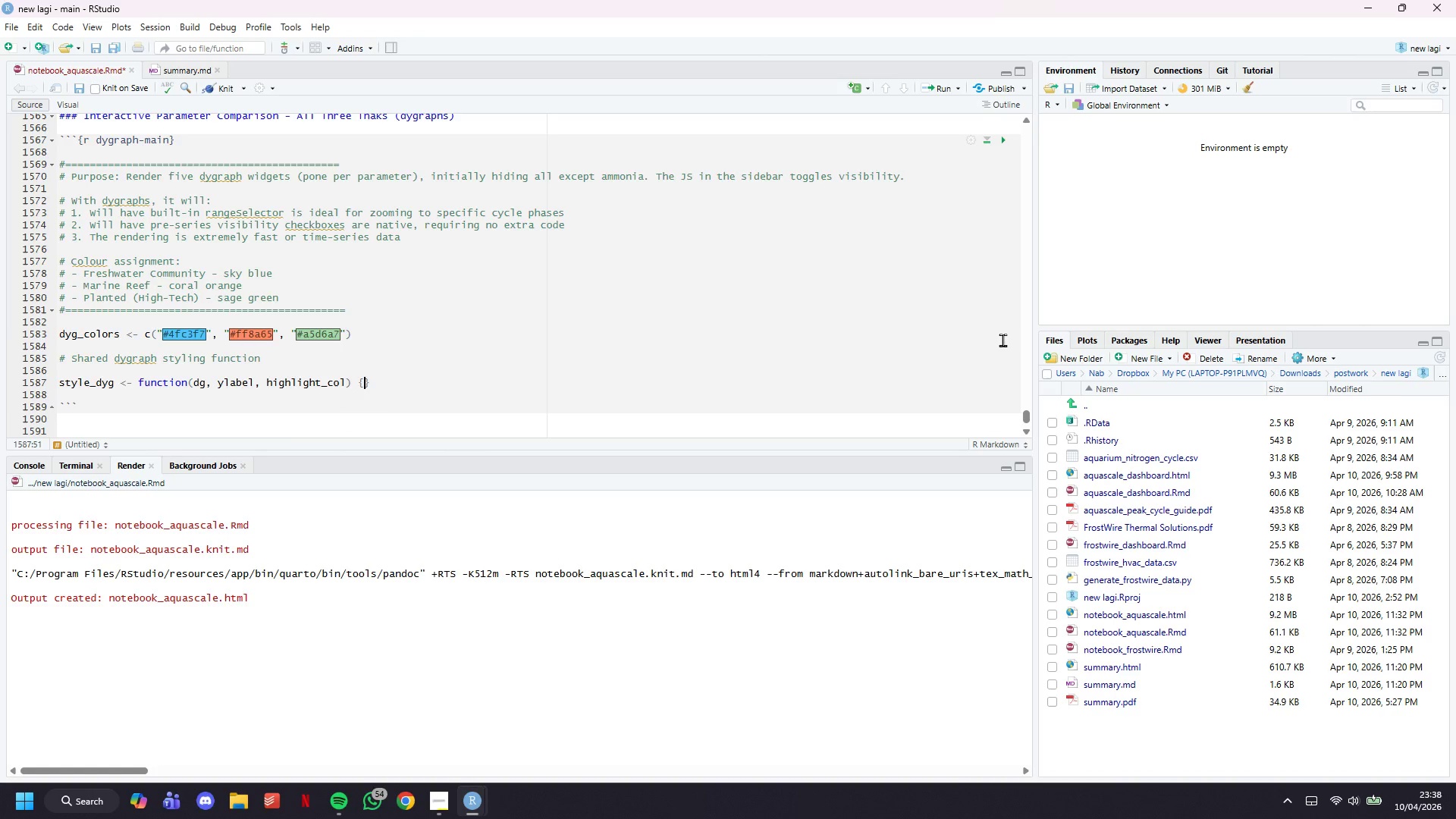 
key(Enter)
 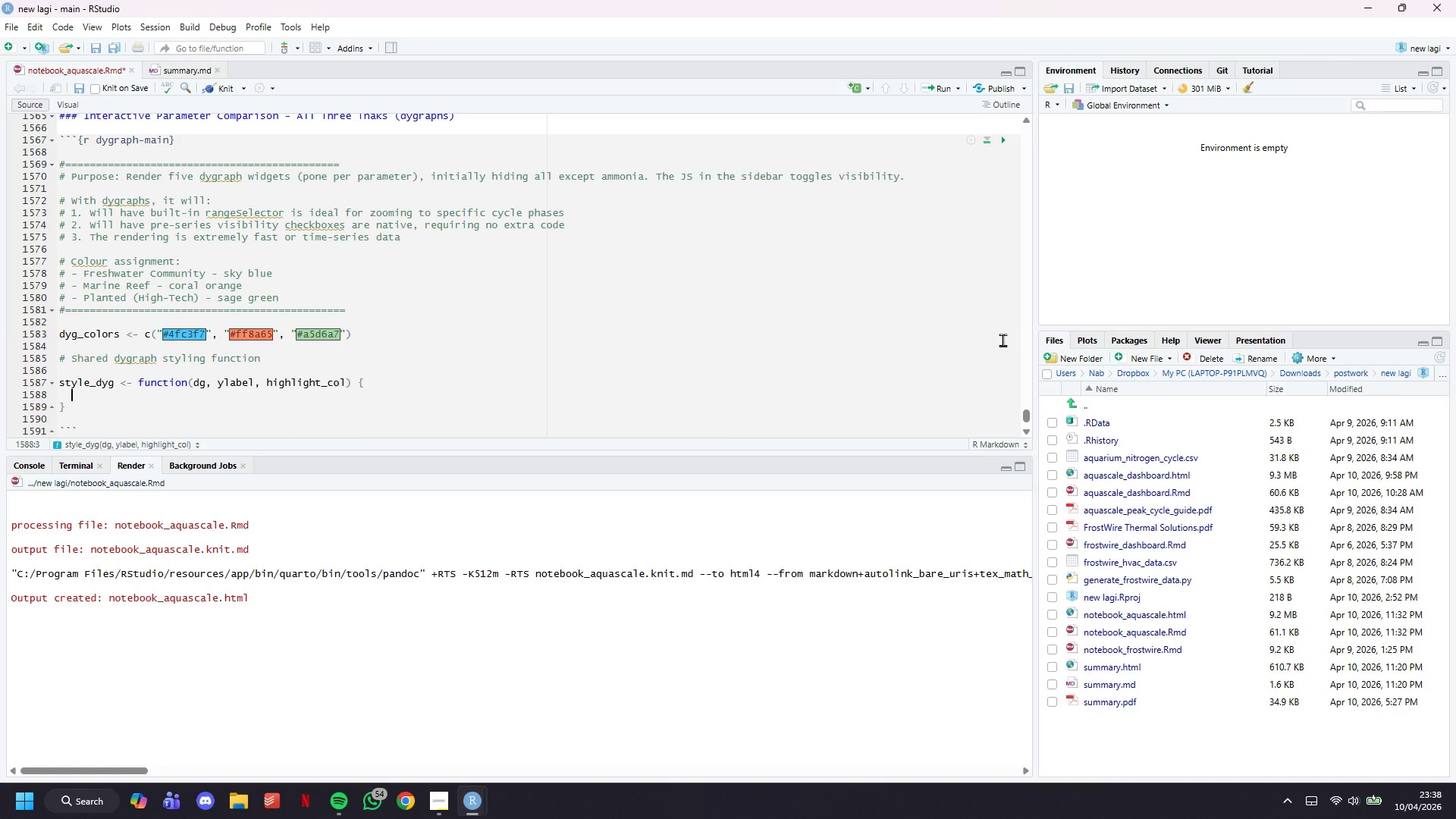 
key(Enter)
 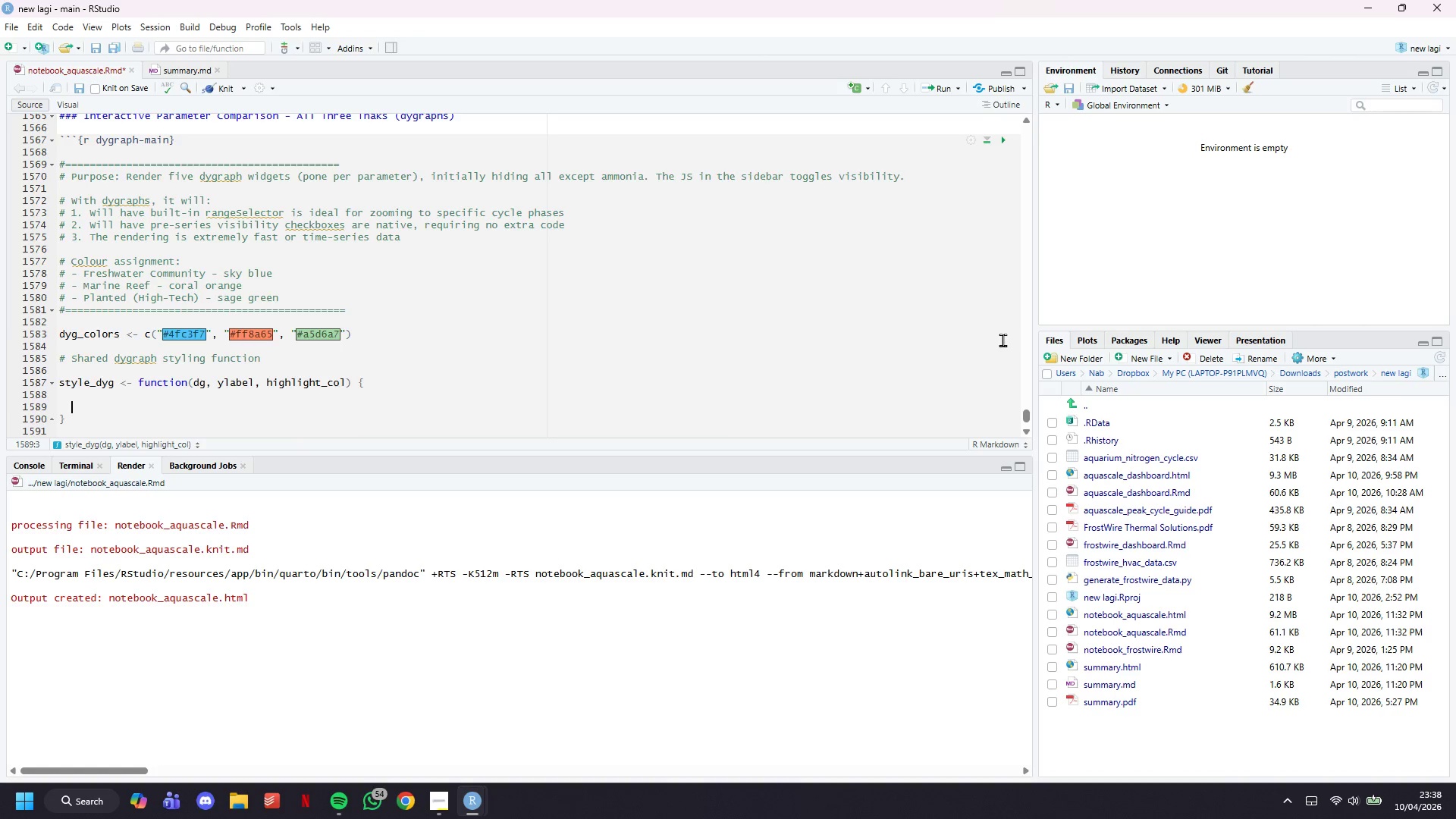 
key(ArrowUp)
 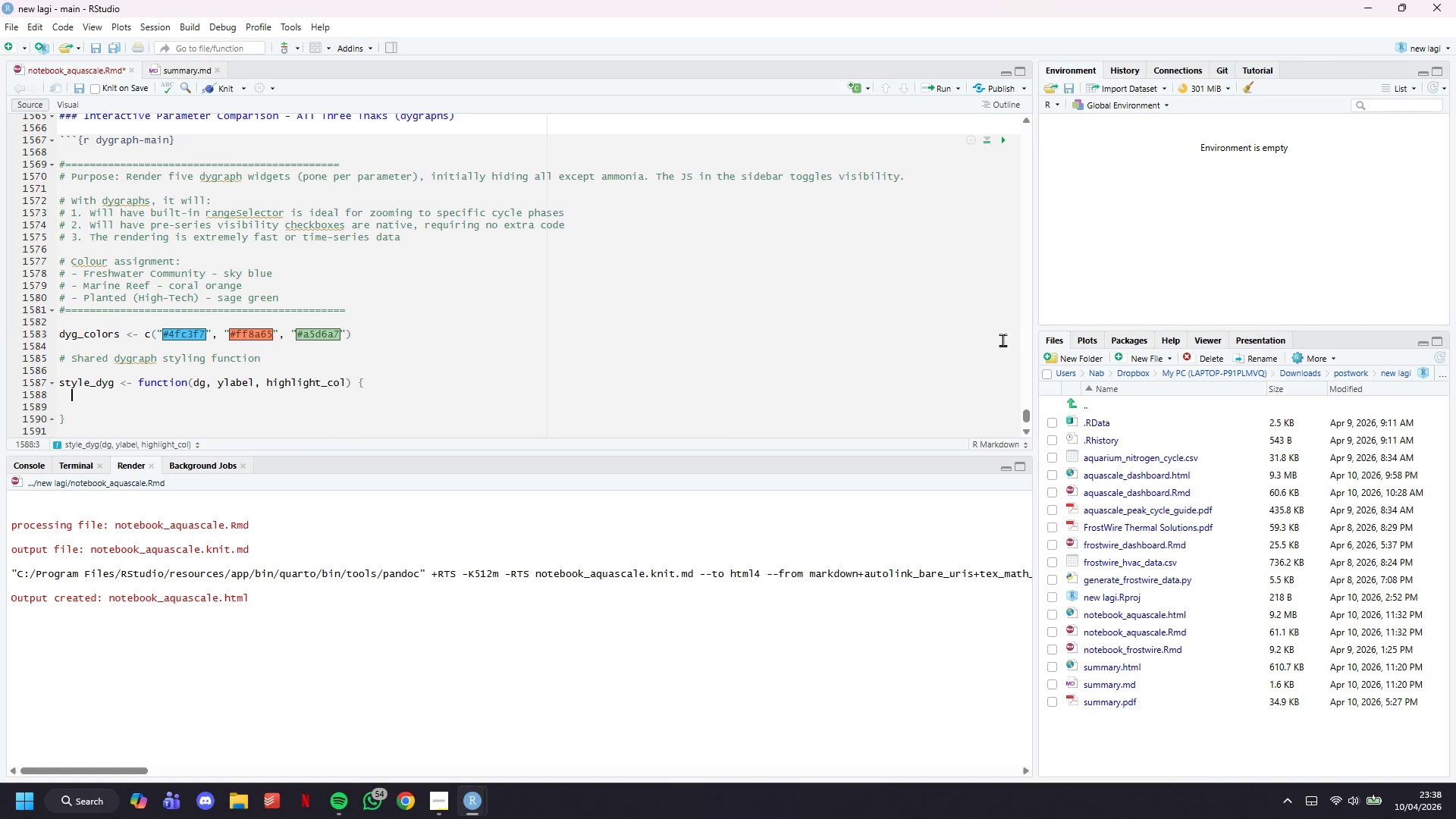 
type(g)
key(Backspace)
type(dg %>%)
 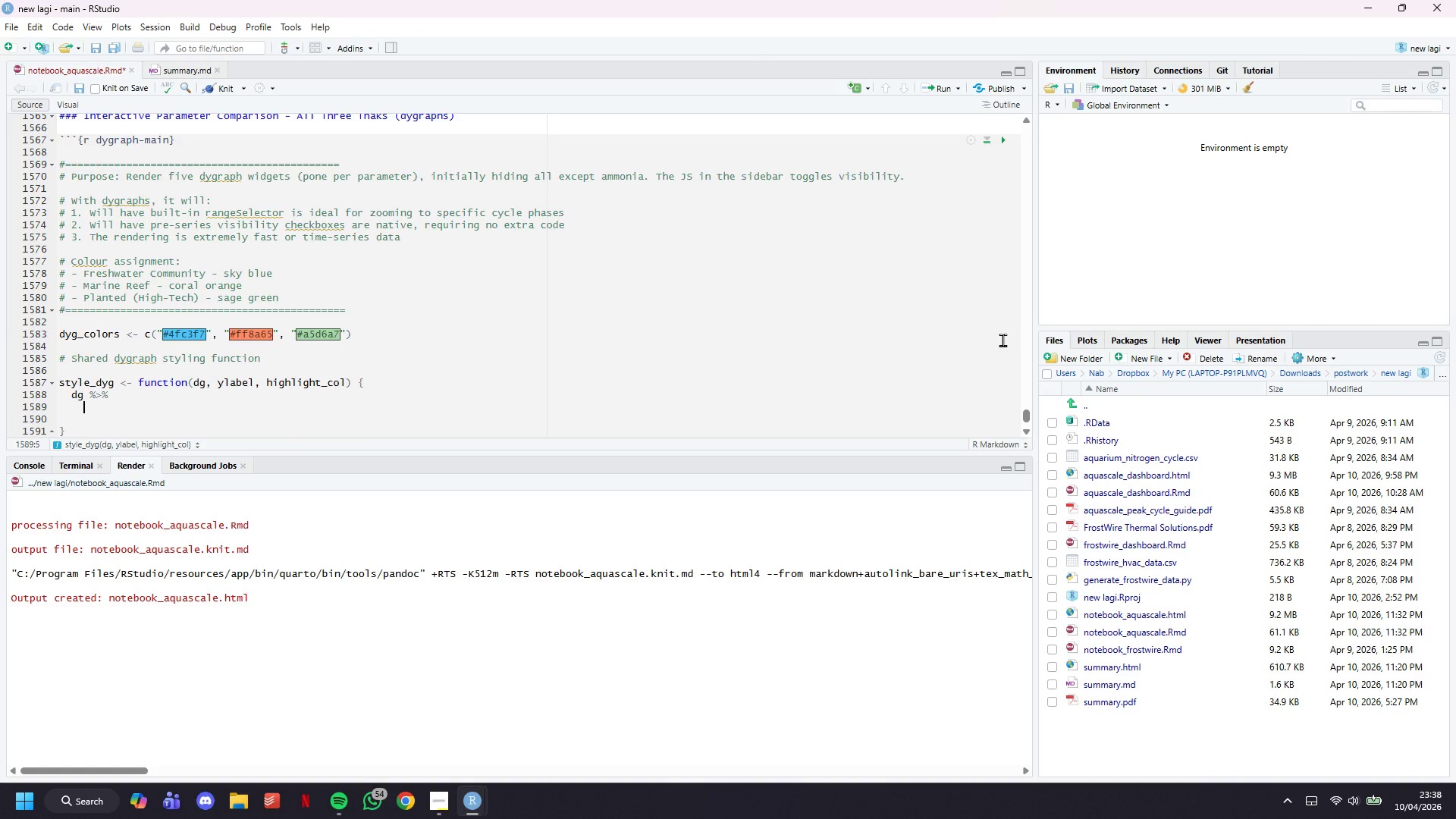 
 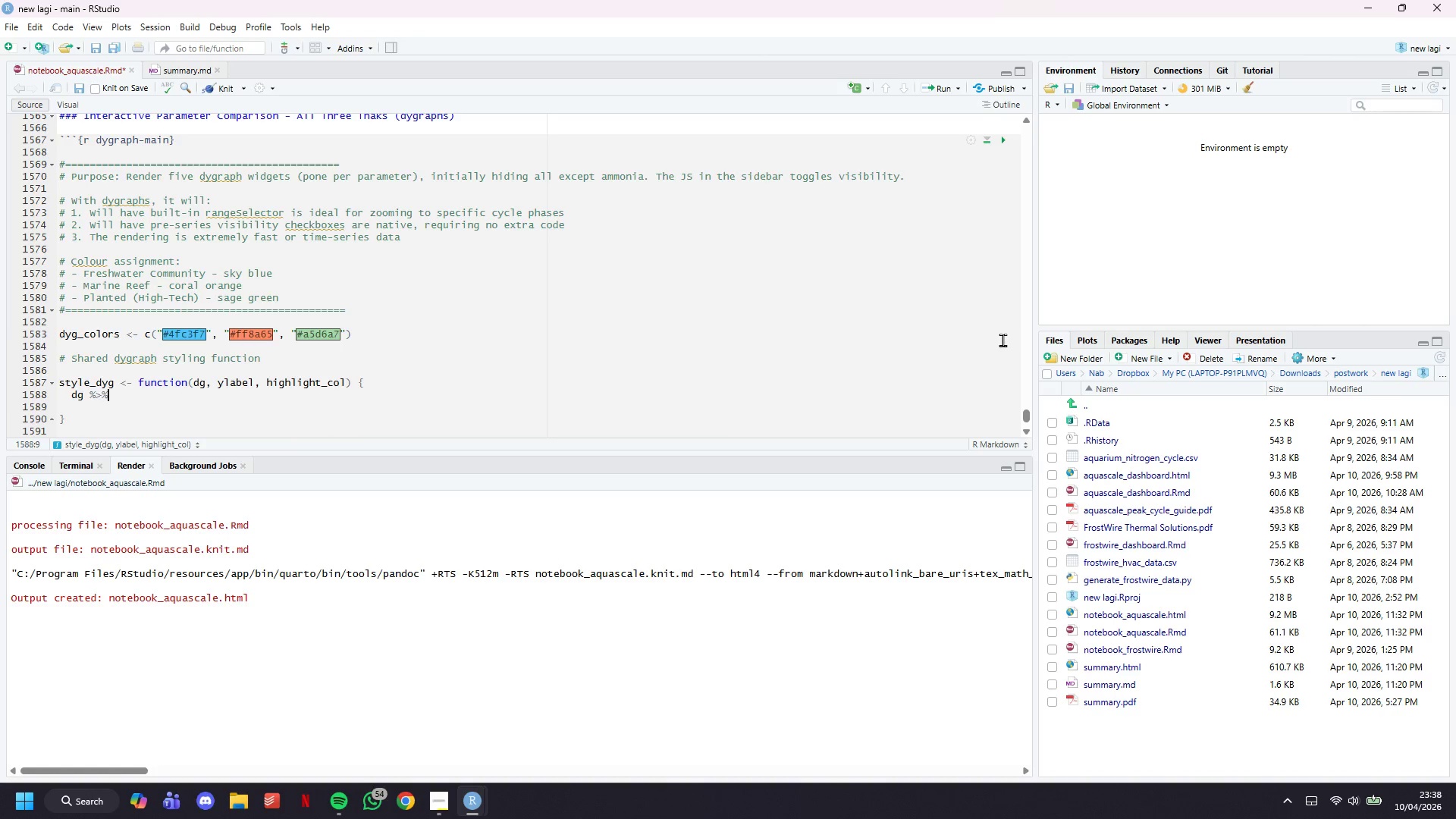 
key(Enter)
 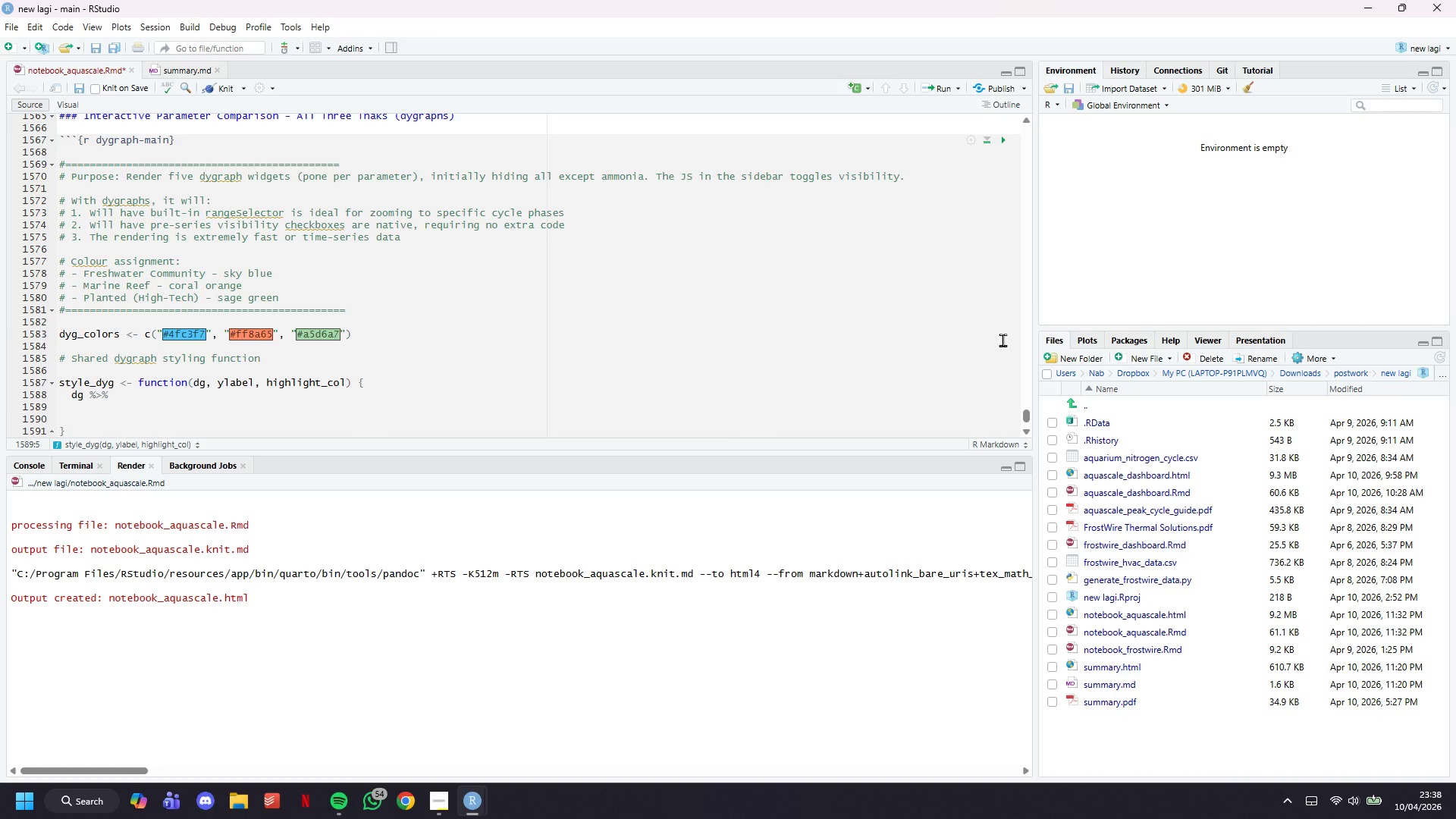 
type(gyOptions()
 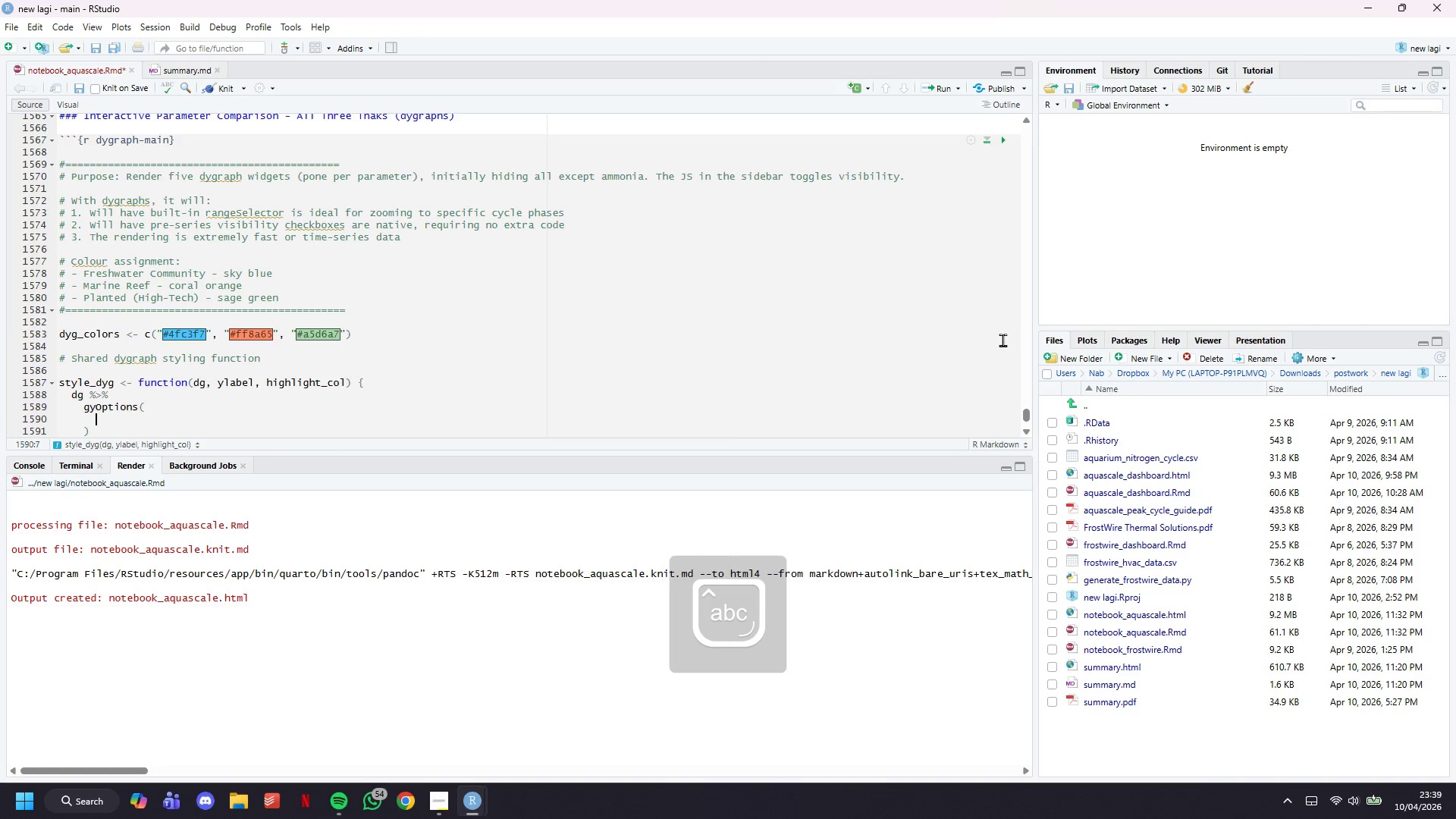 
 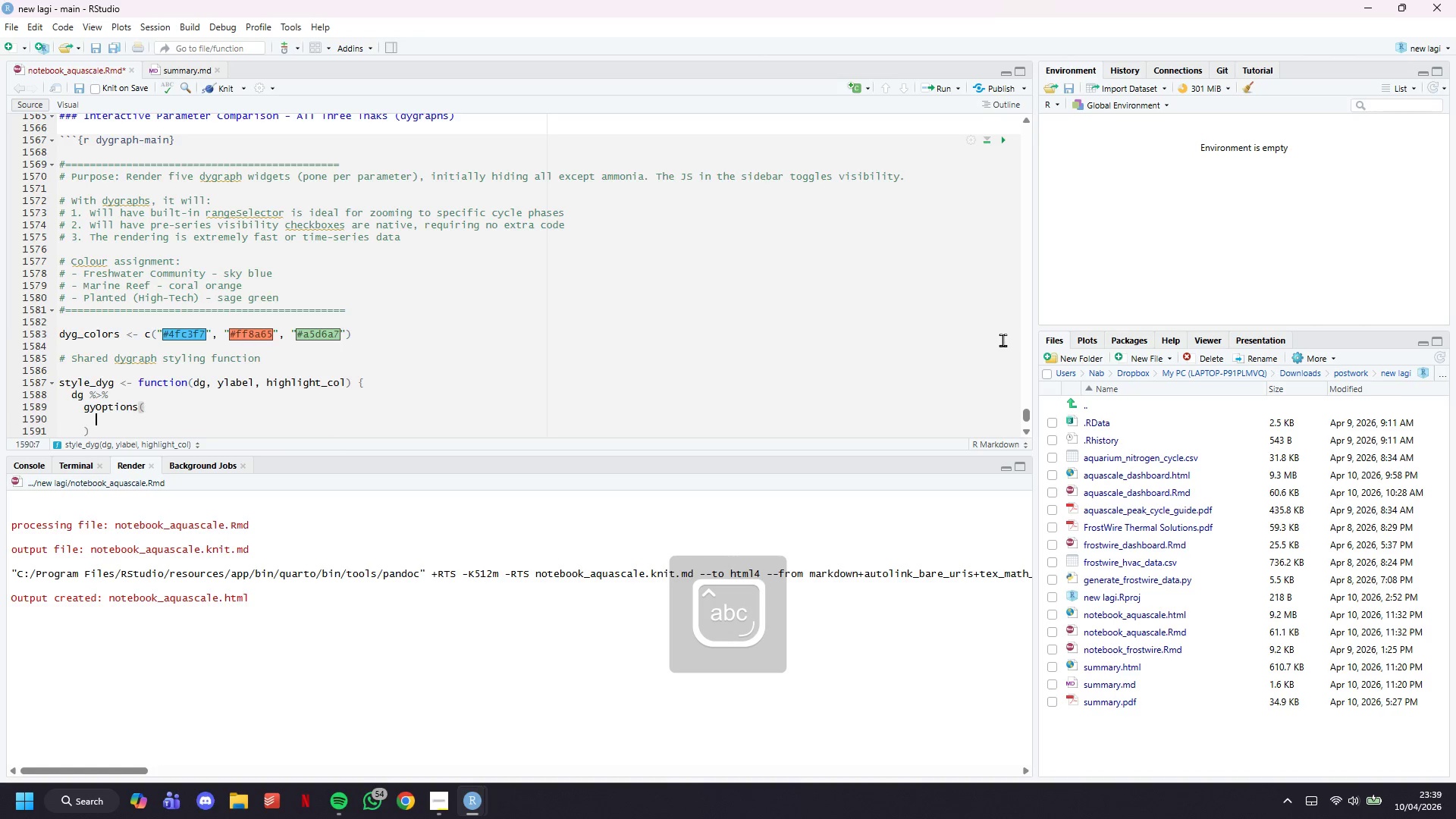 
key(Enter)
 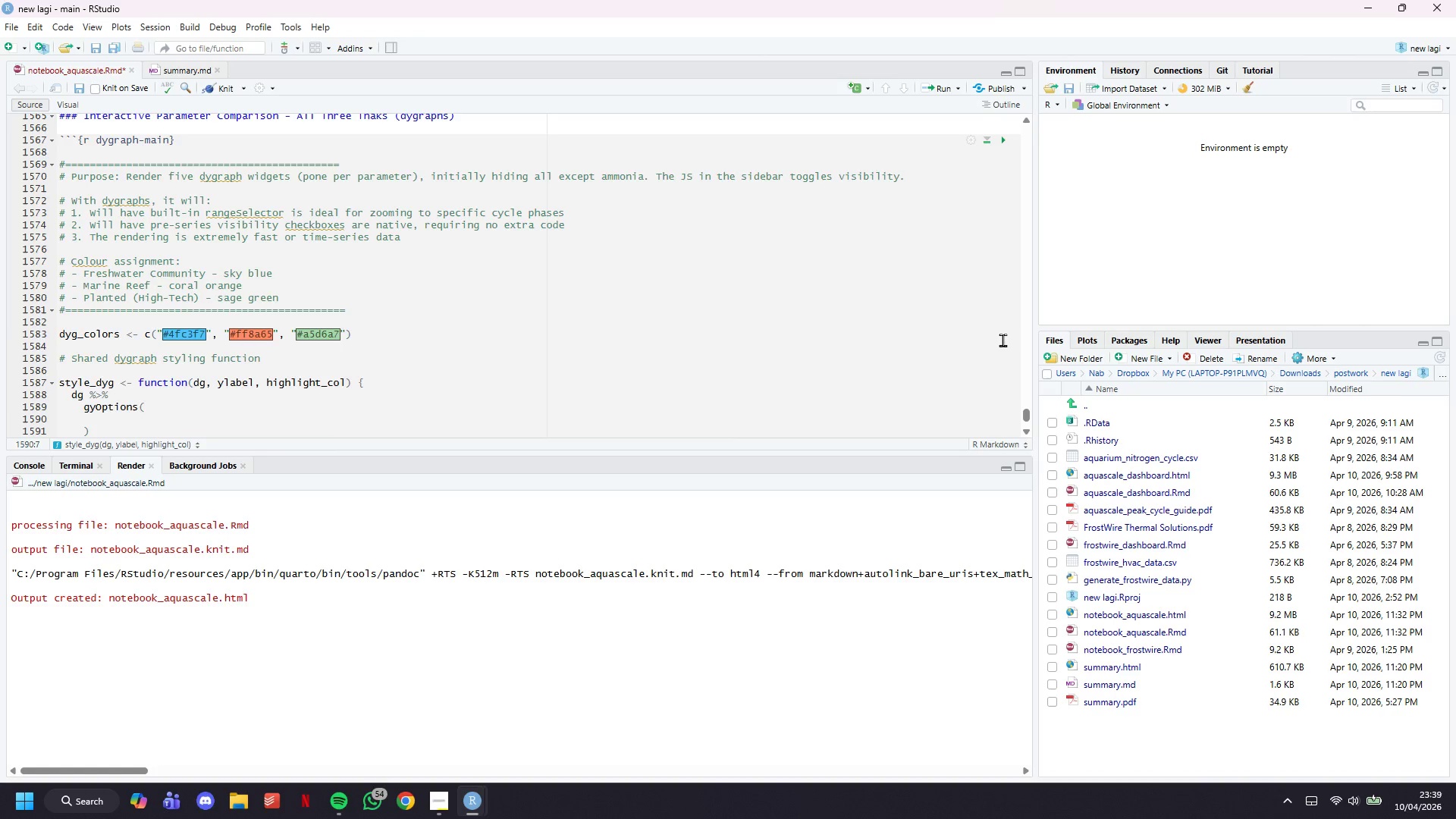 
type(color s)
key(Backspace)
key(Backspace)
type(s = ")
key(Backspace)
type(dyg_colors,)
 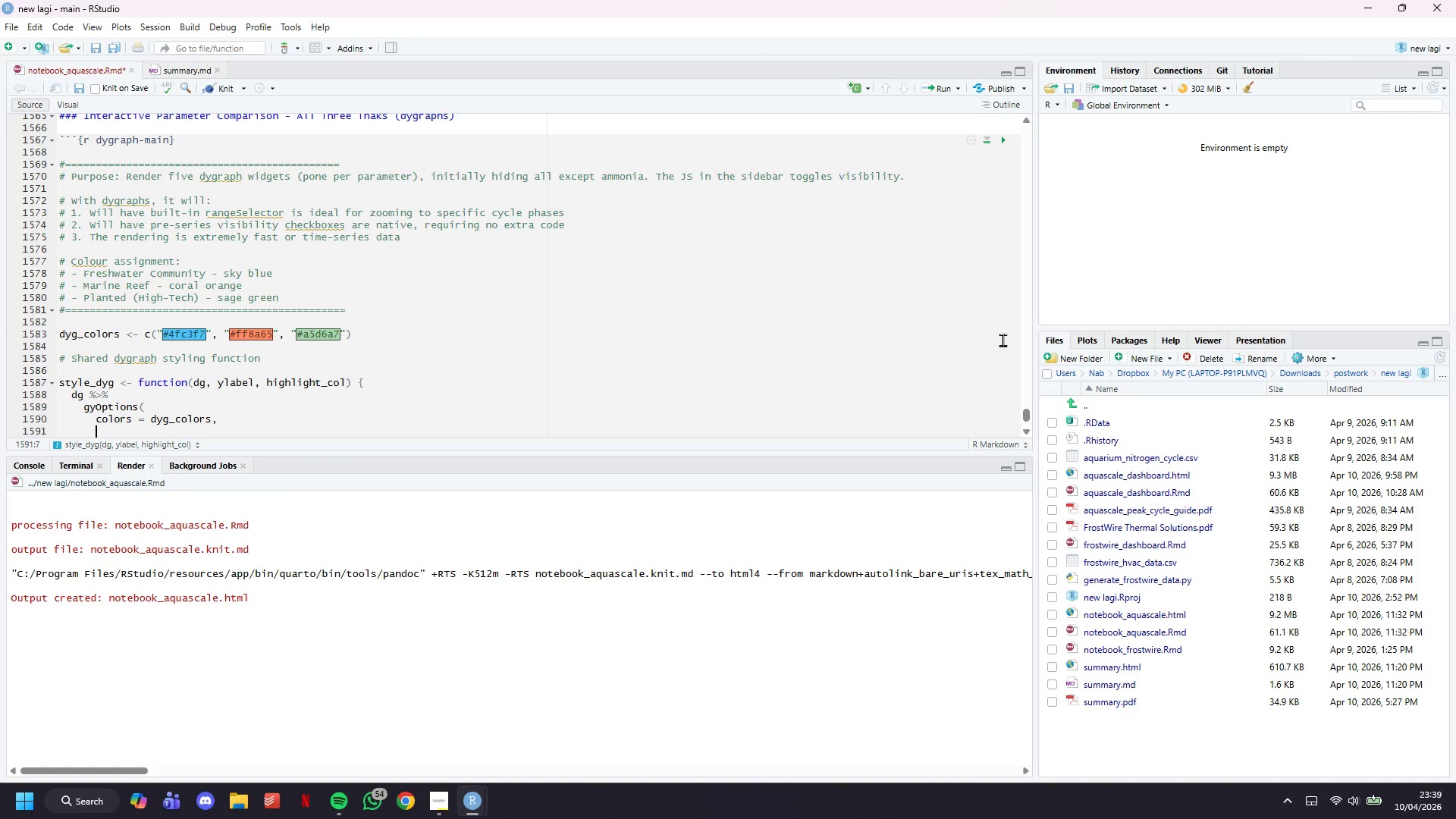 
 